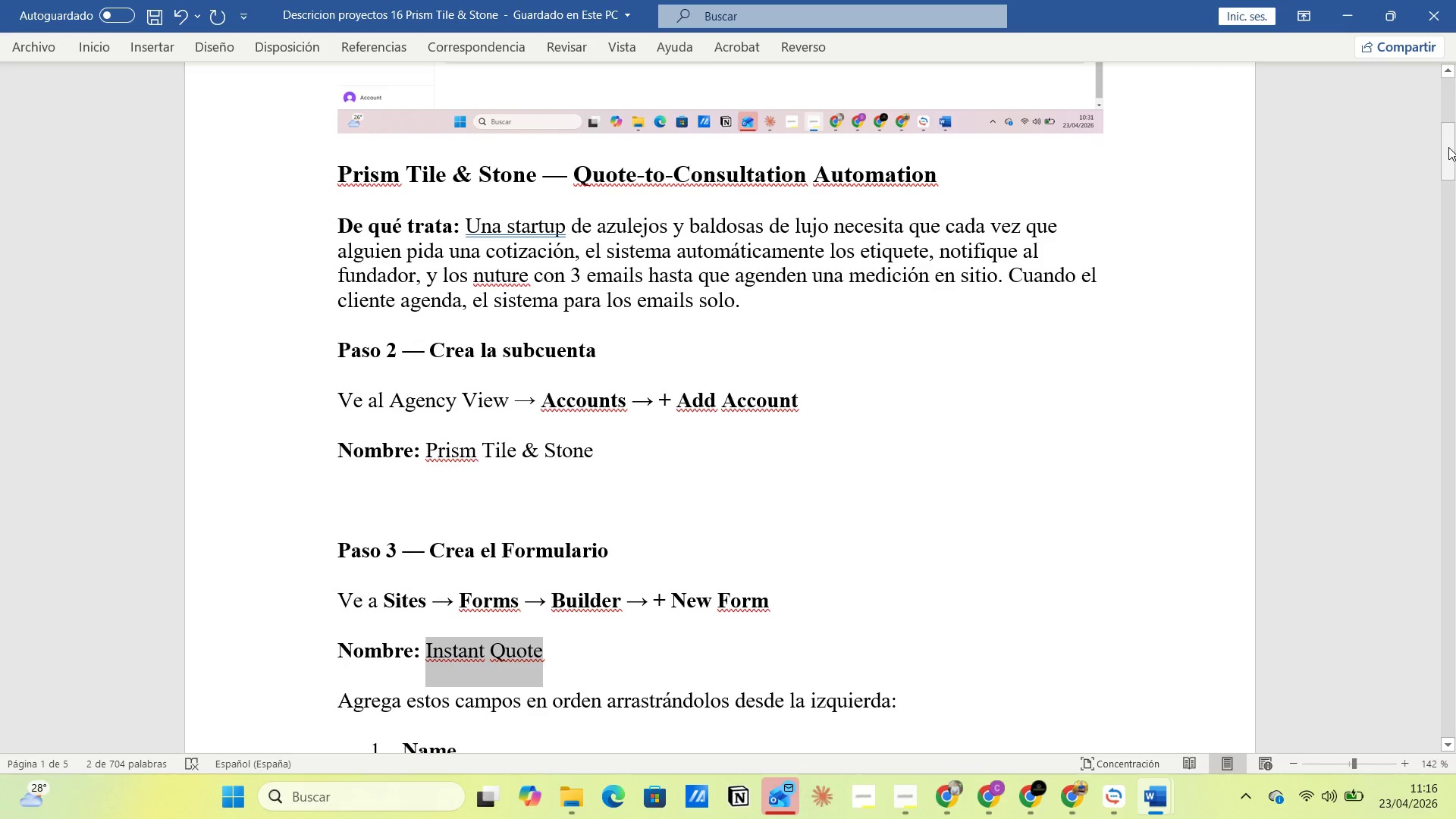 
left_click_drag(start_coordinate=[1448, 137], to_coordinate=[1449, 118])
 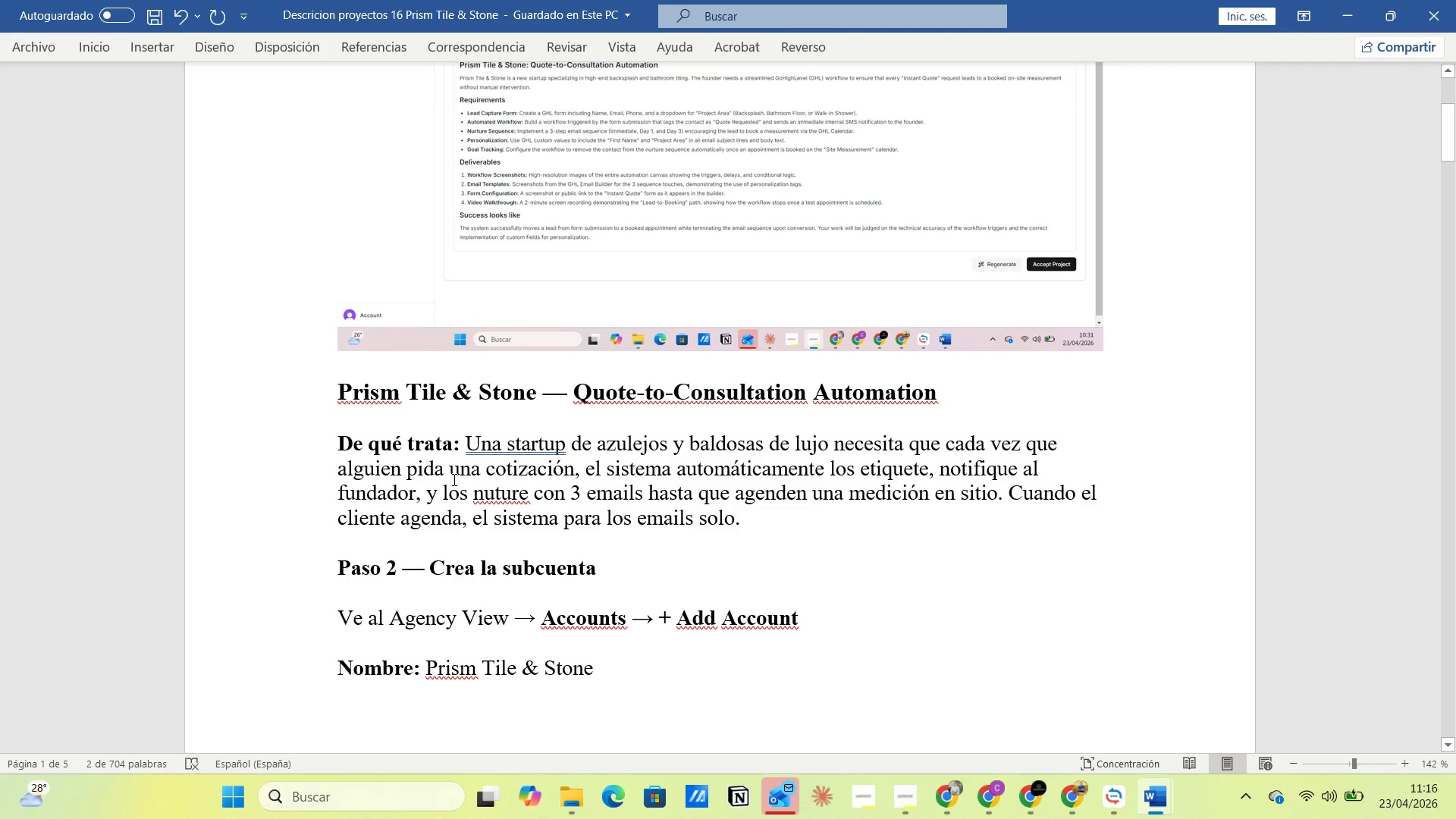 
left_click([348, 465])
 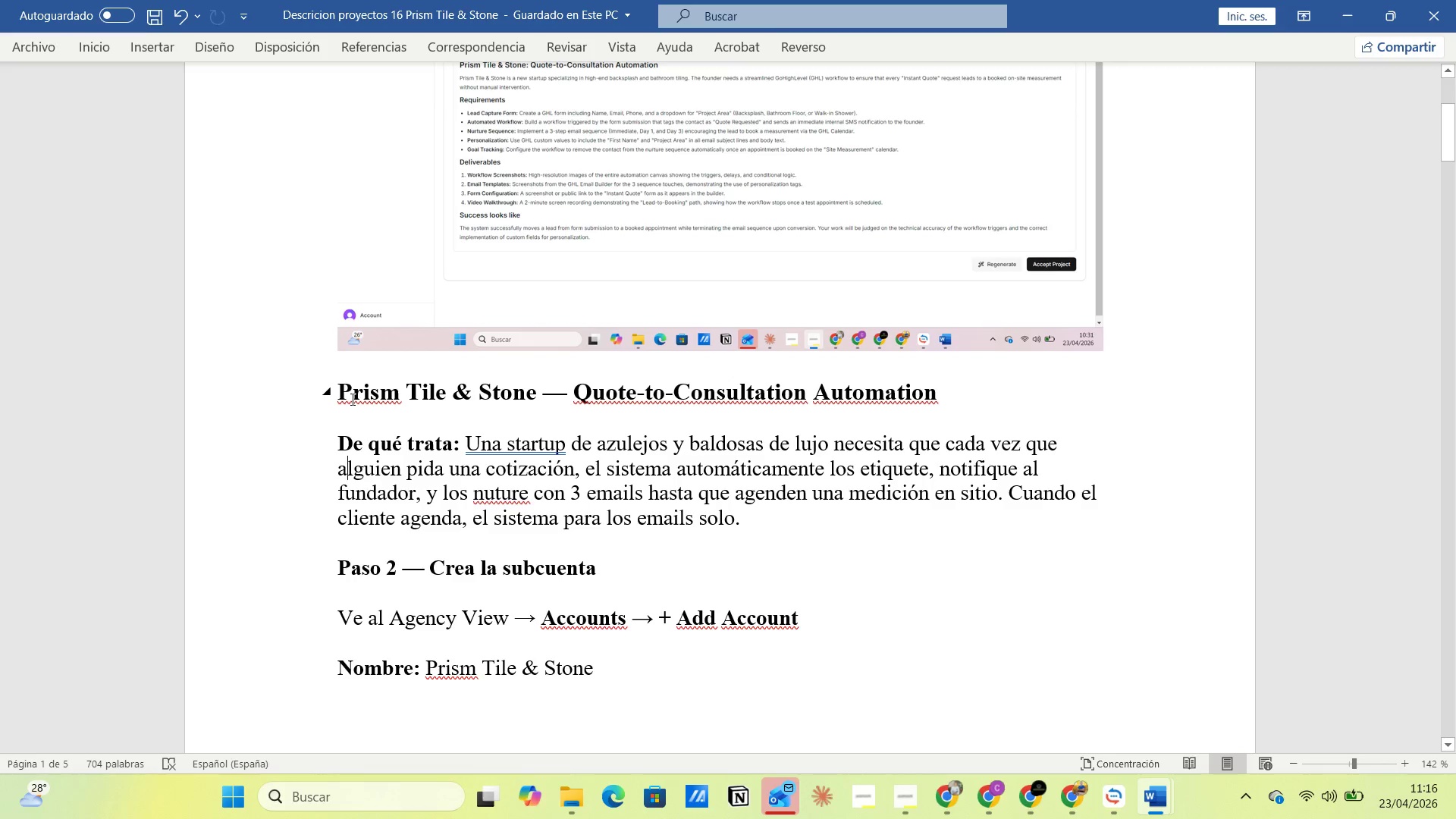 
left_click([346, 397])
 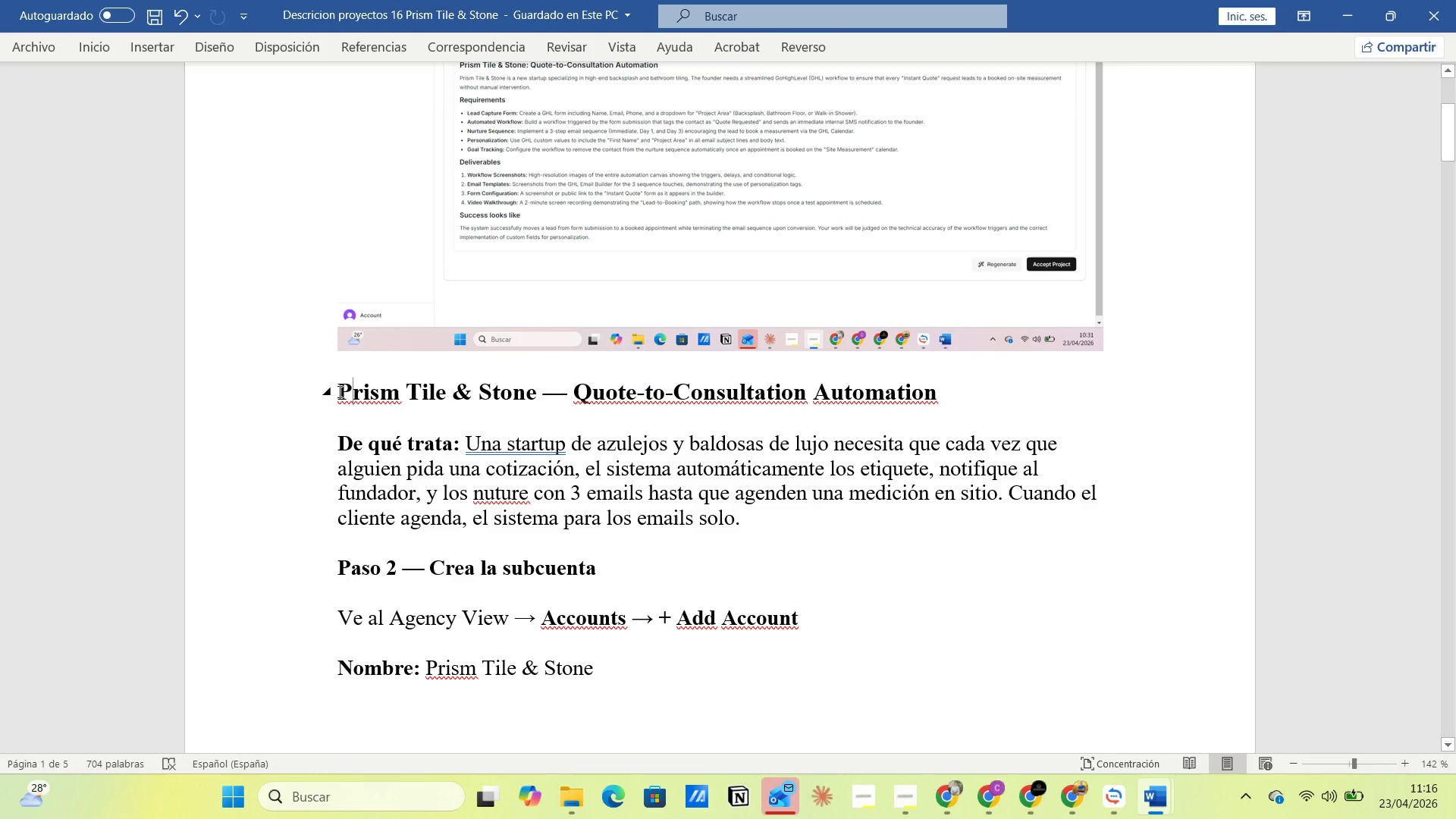 
left_click_drag(start_coordinate=[338, 391], to_coordinate=[542, 391])
 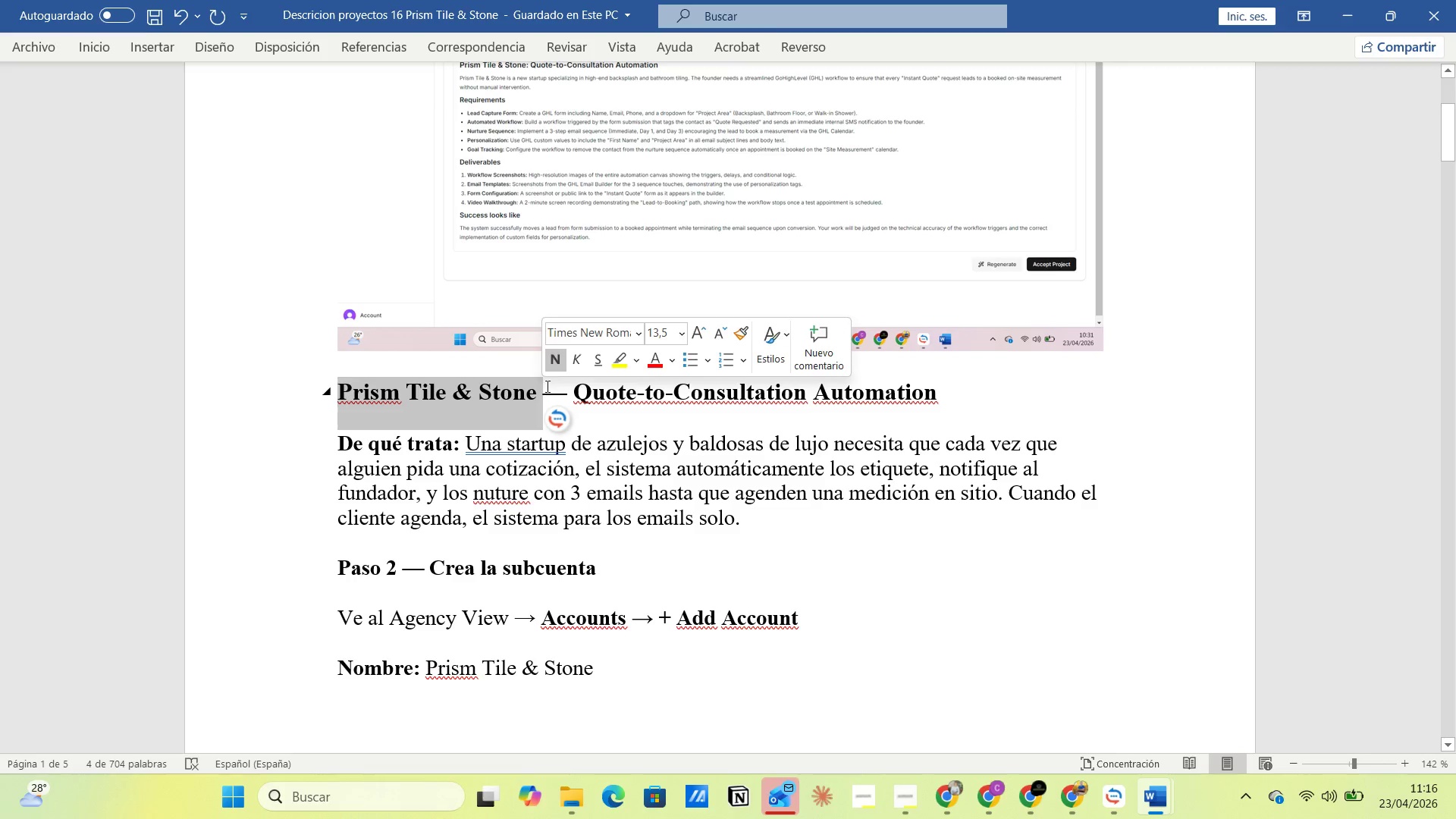 
key(Control+C)
 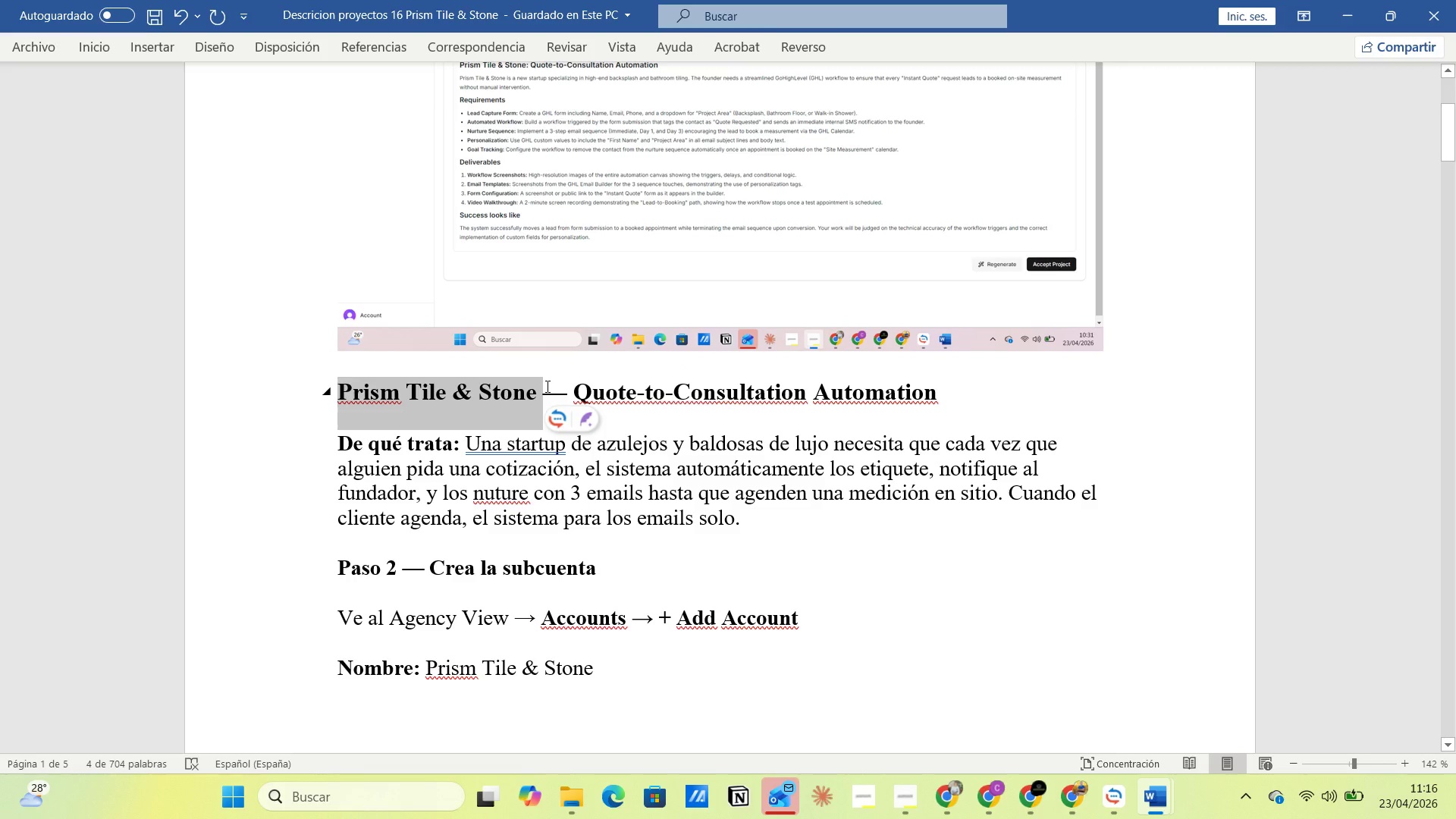 
key(Alt+AltLeft)
 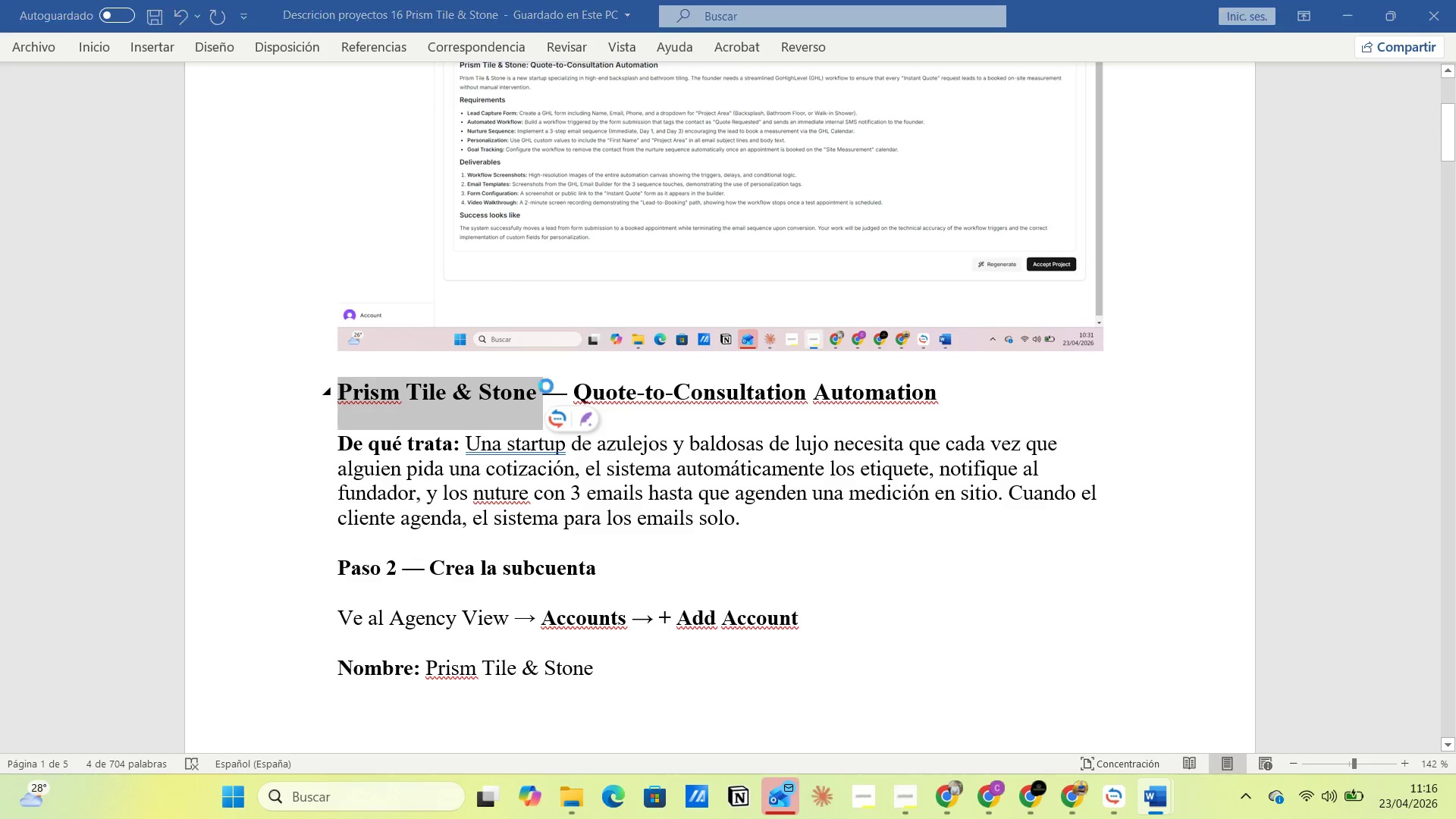 
key(Alt+Tab)
 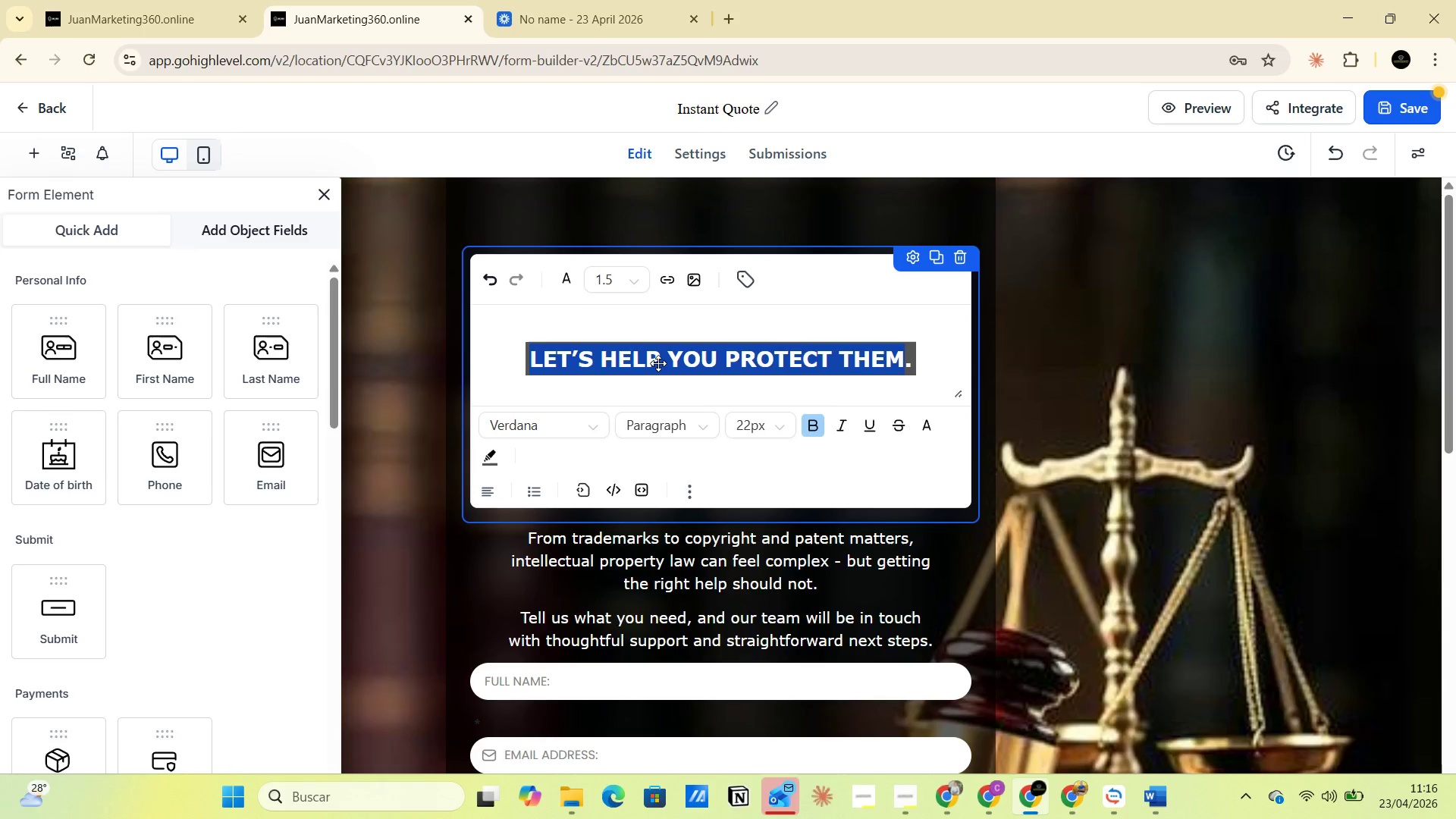 
double_click([658, 363])
 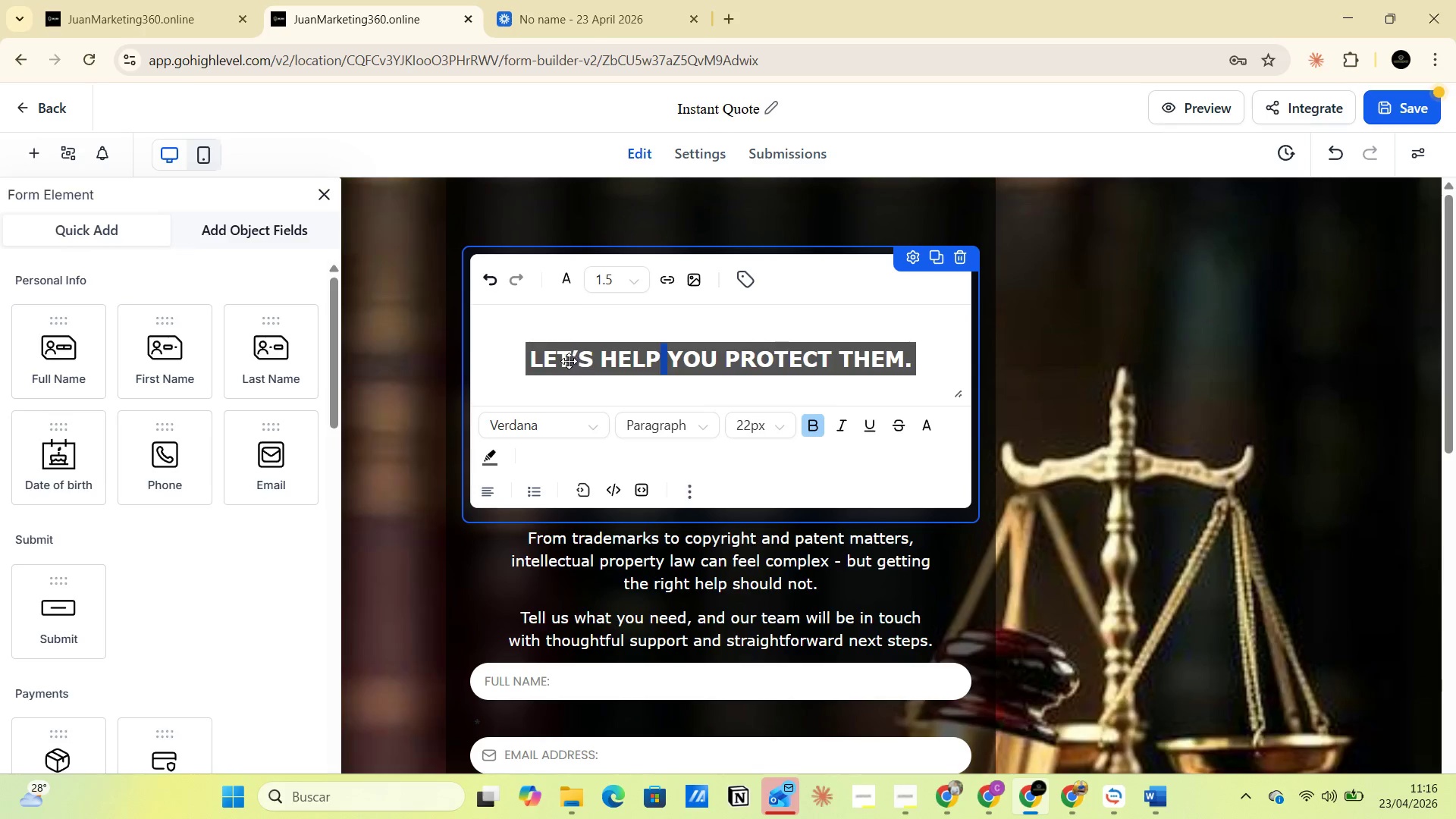 
double_click([569, 361])
 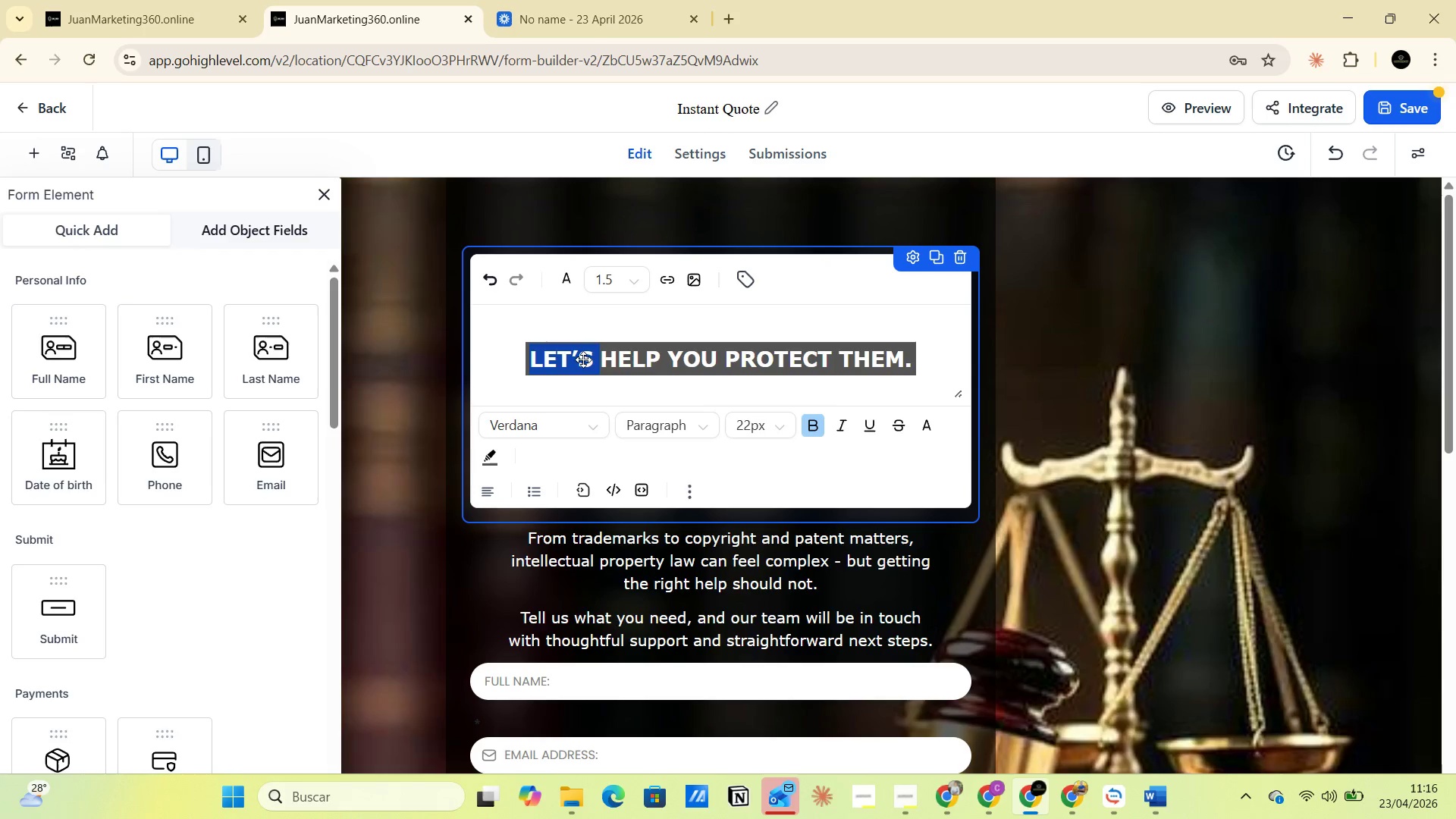 
left_click([585, 359])
 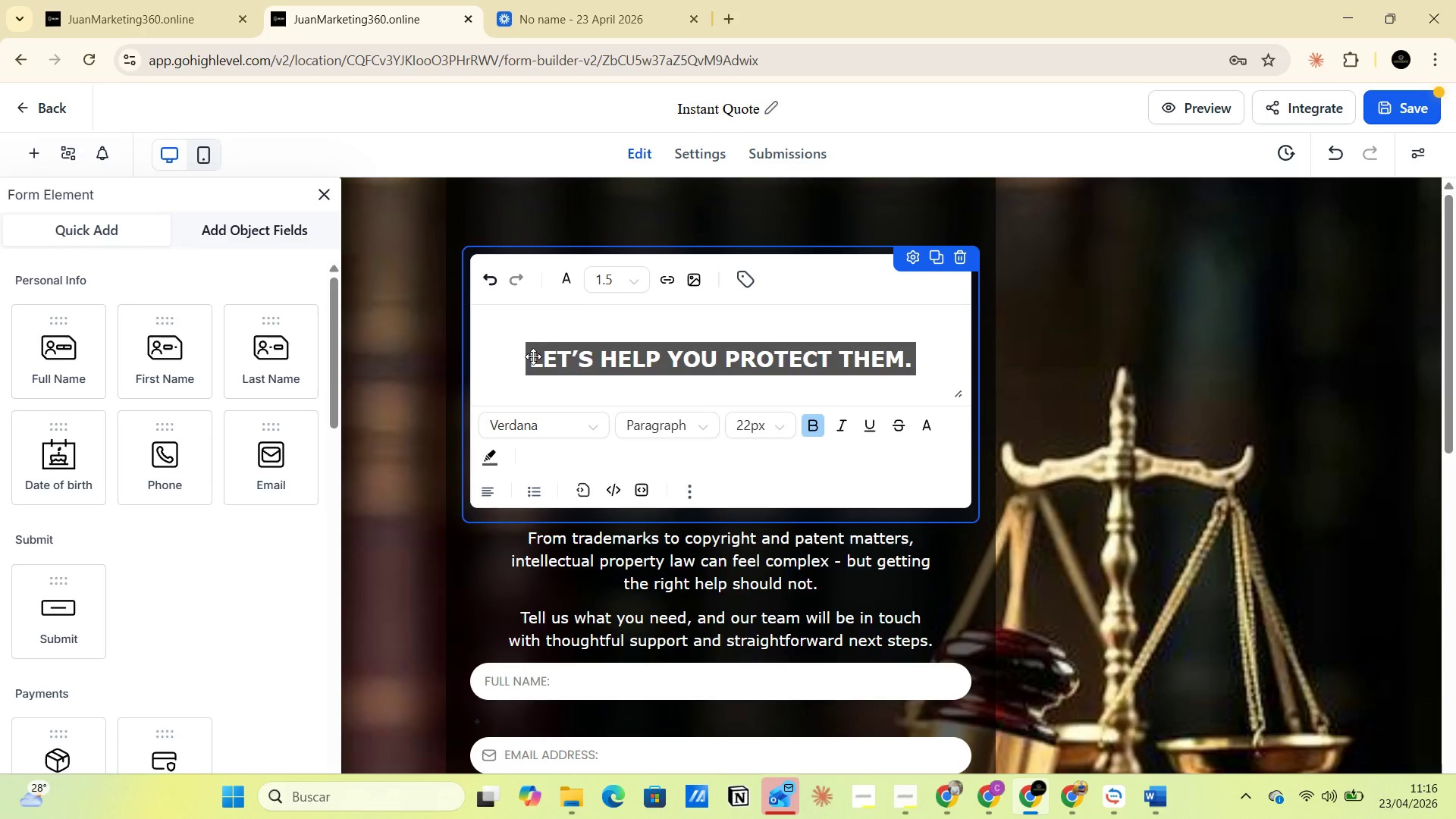 
left_click_drag(start_coordinate=[533, 355], to_coordinate=[910, 356])
 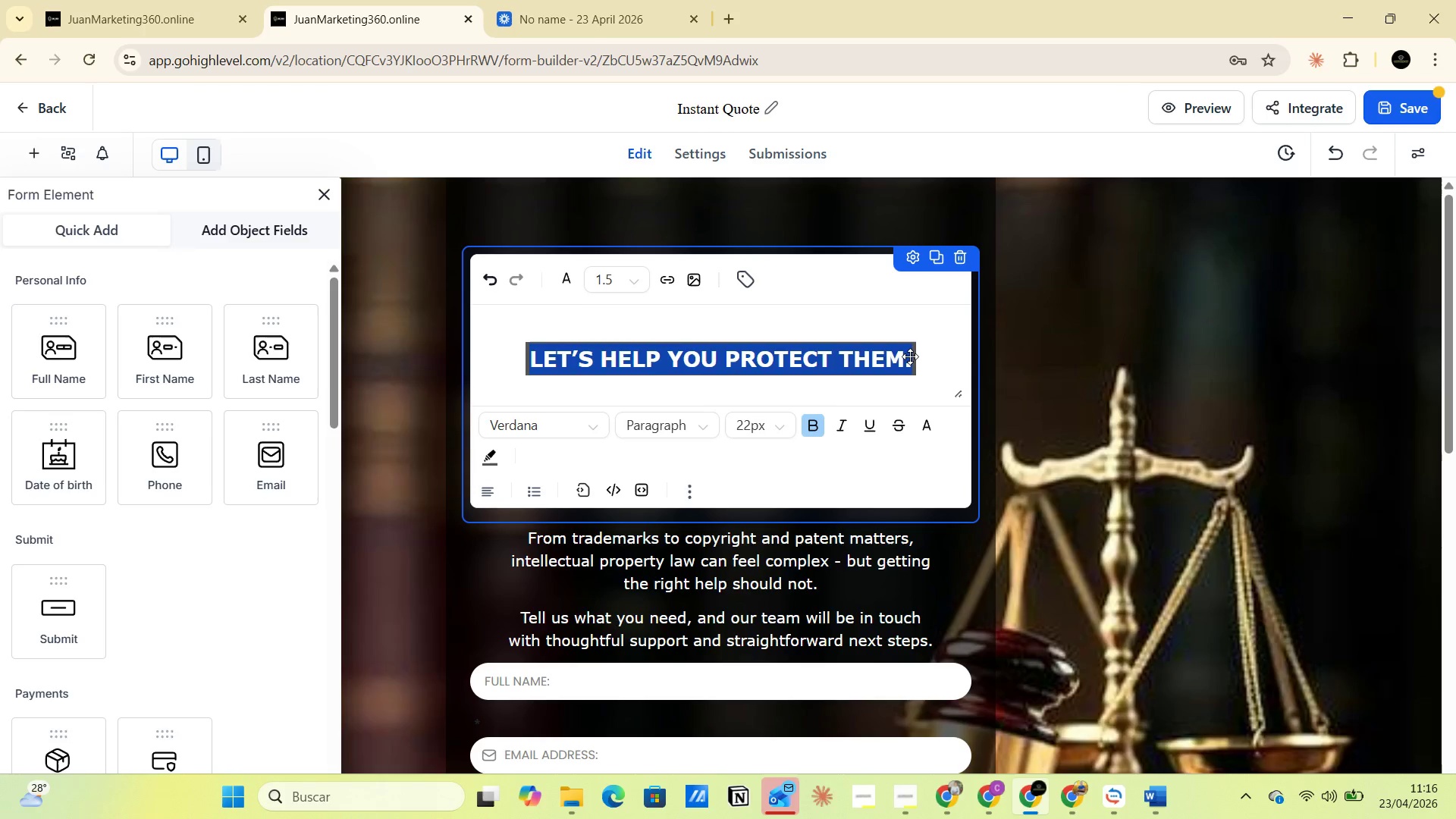 
key(Control+V)
 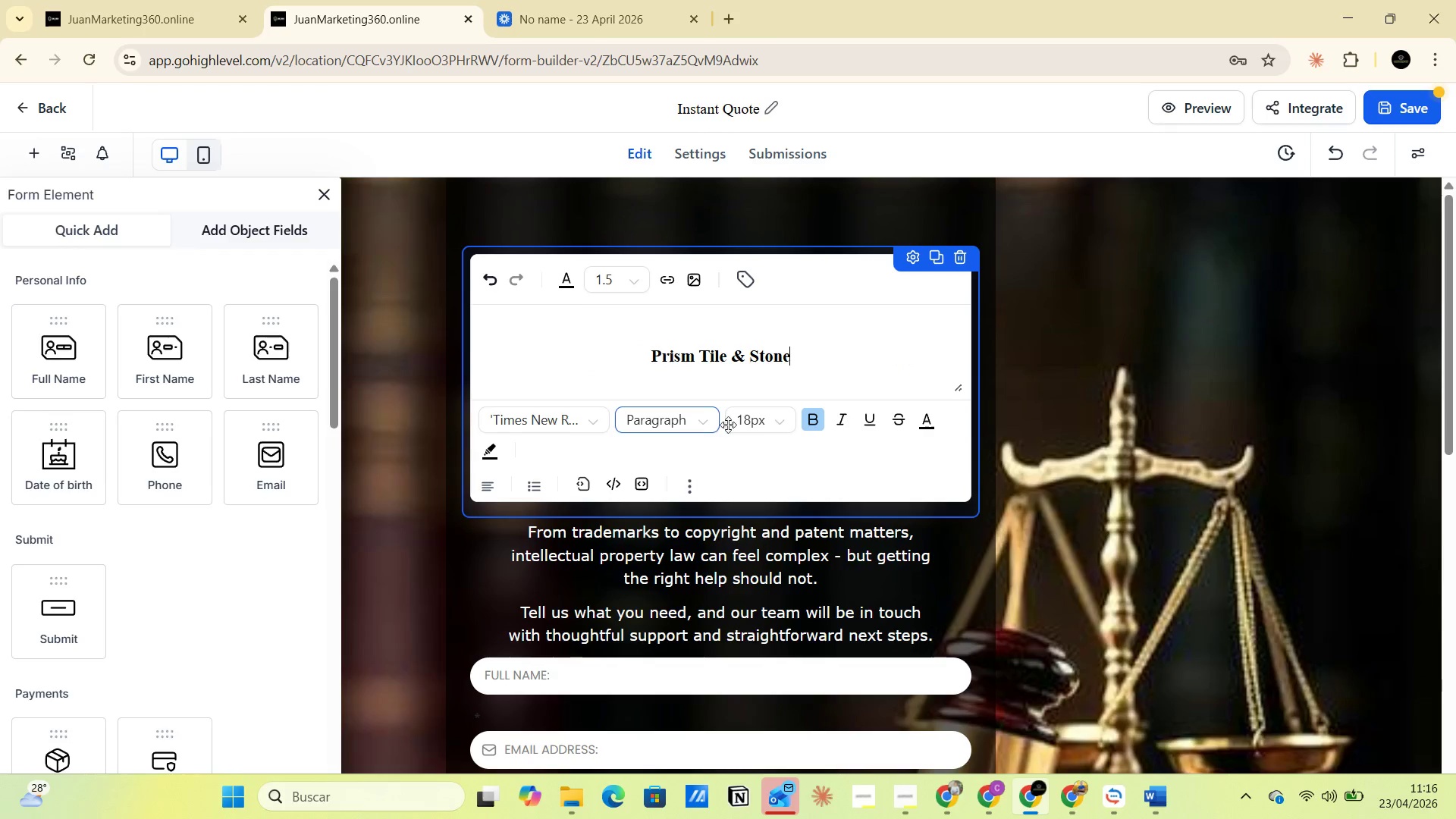 
left_click([777, 417])
 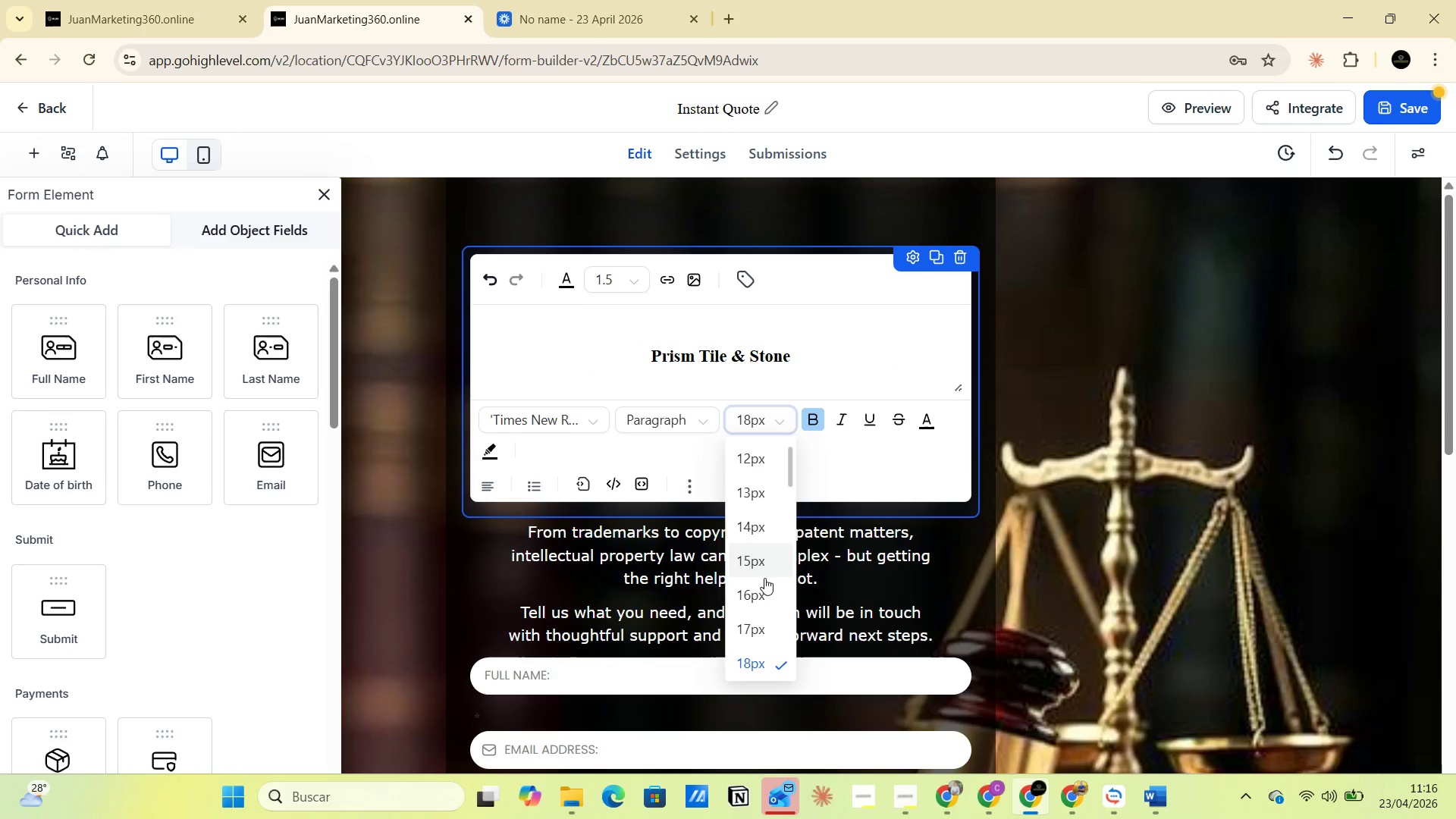 
scroll: coordinate [759, 637], scroll_direction: down, amount: 4.0
 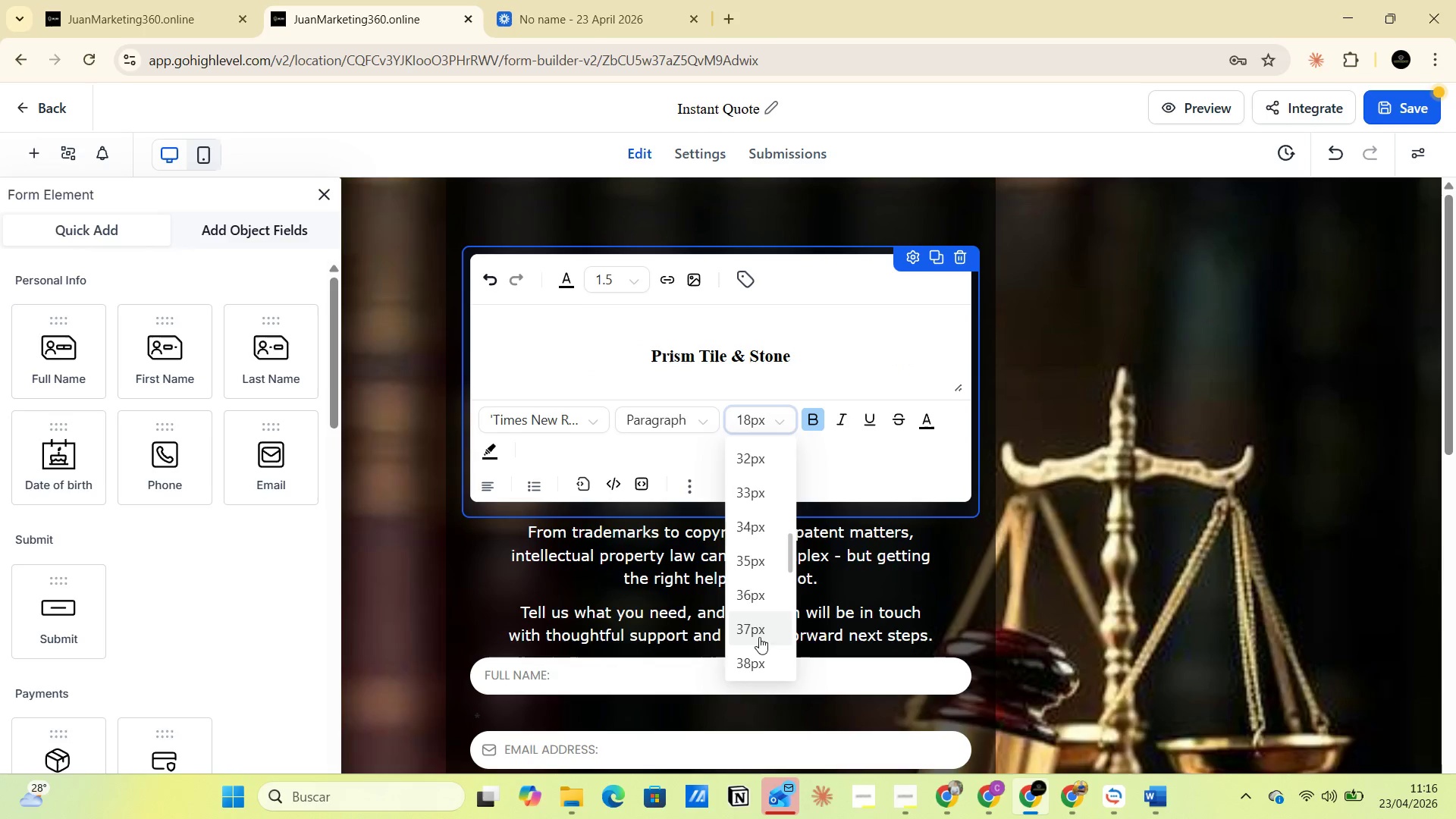 
left_click([761, 599])
 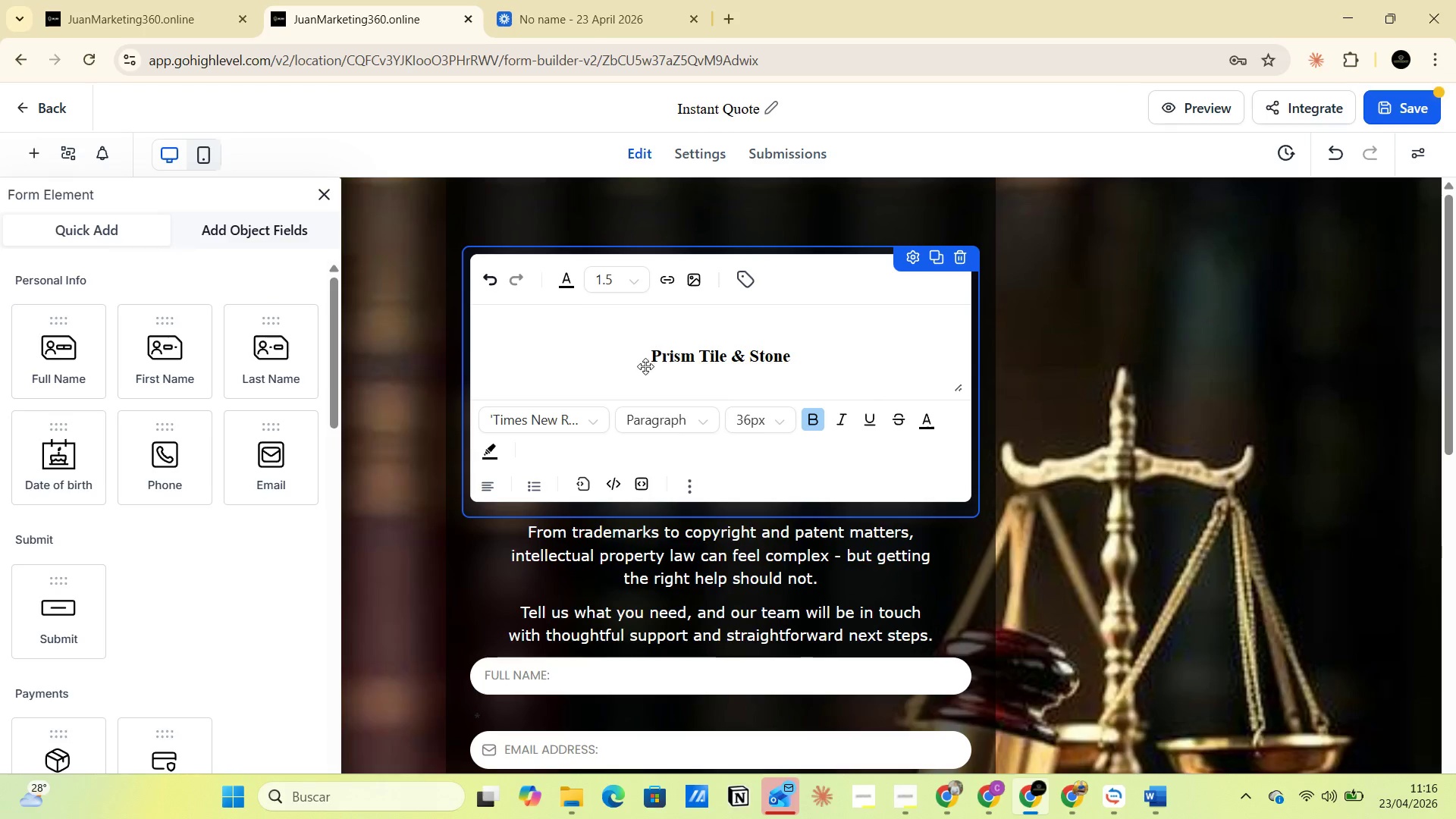 
left_click_drag(start_coordinate=[645, 360], to_coordinate=[813, 353])
 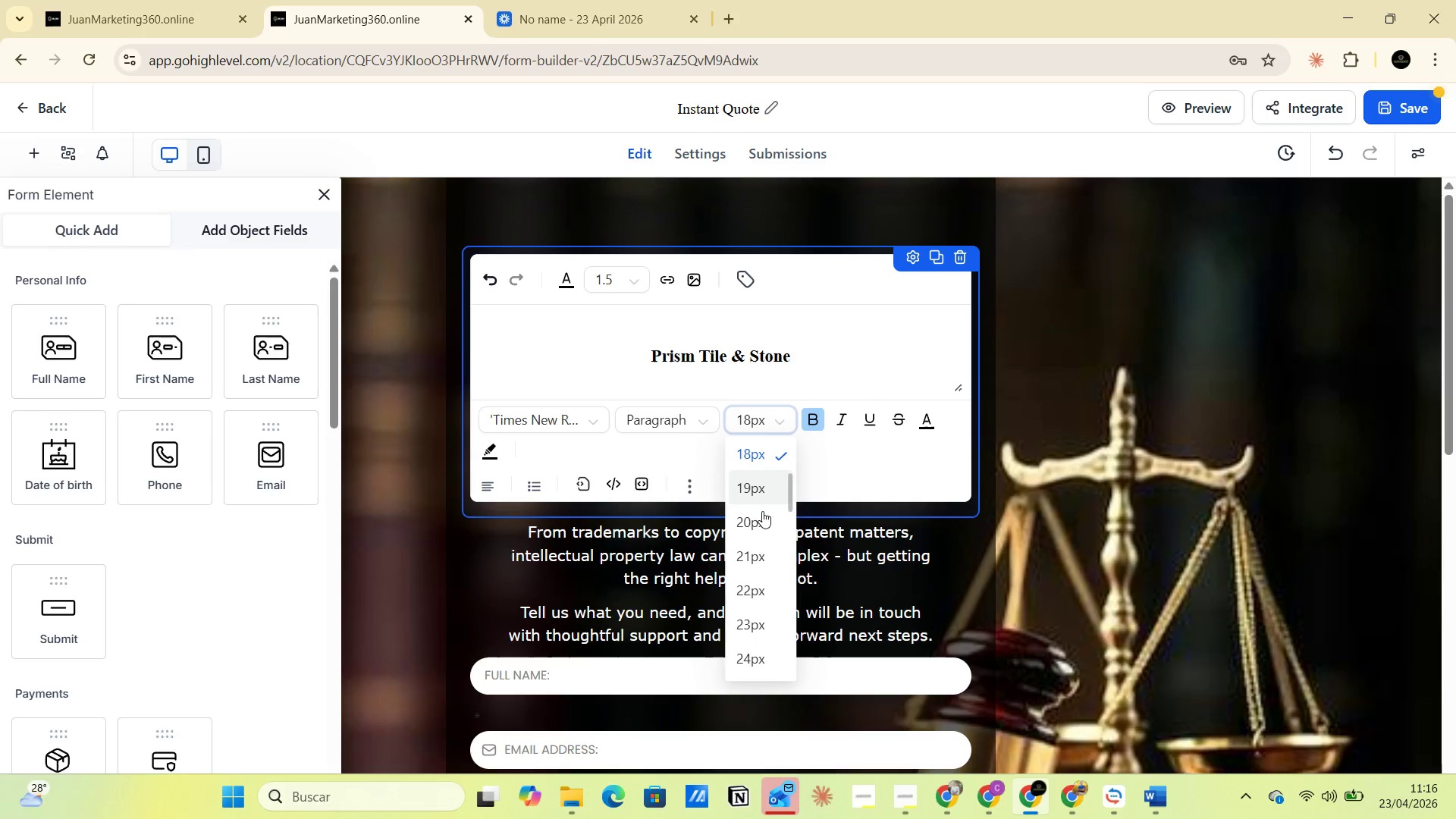 
scroll: coordinate [758, 622], scroll_direction: down, amount: 8.0
 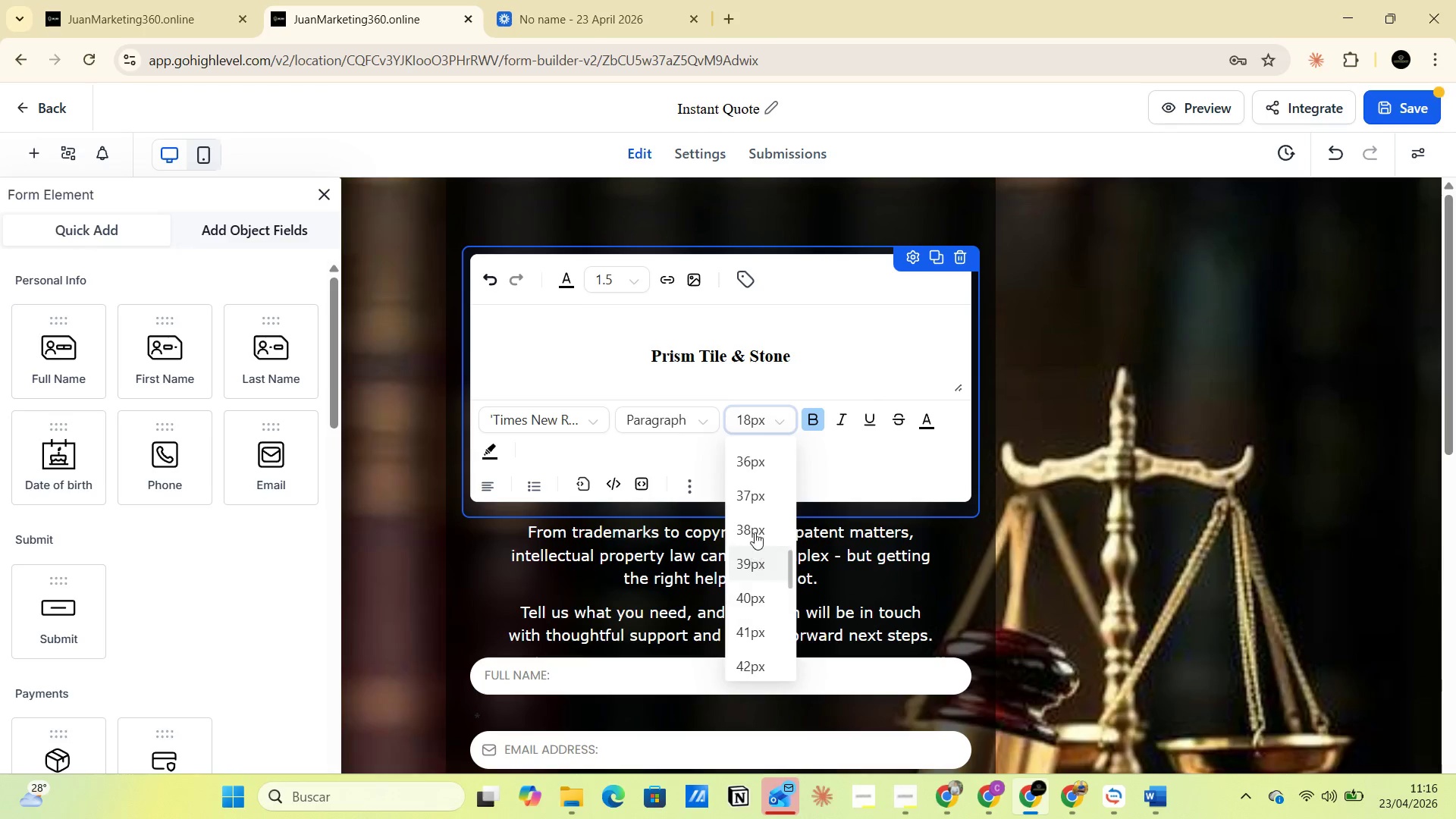 
left_click([755, 471])
 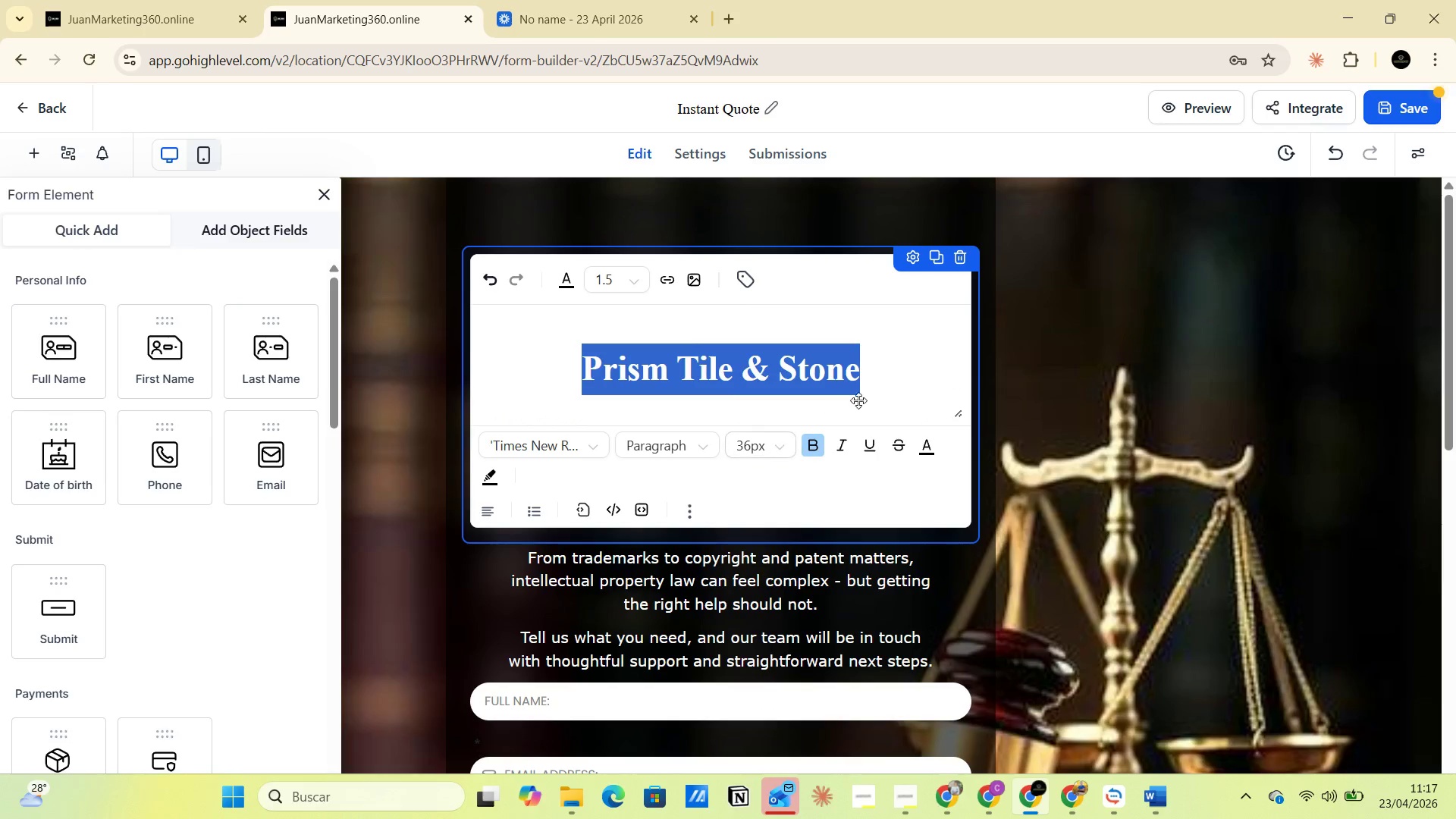 
left_click([886, 379])
 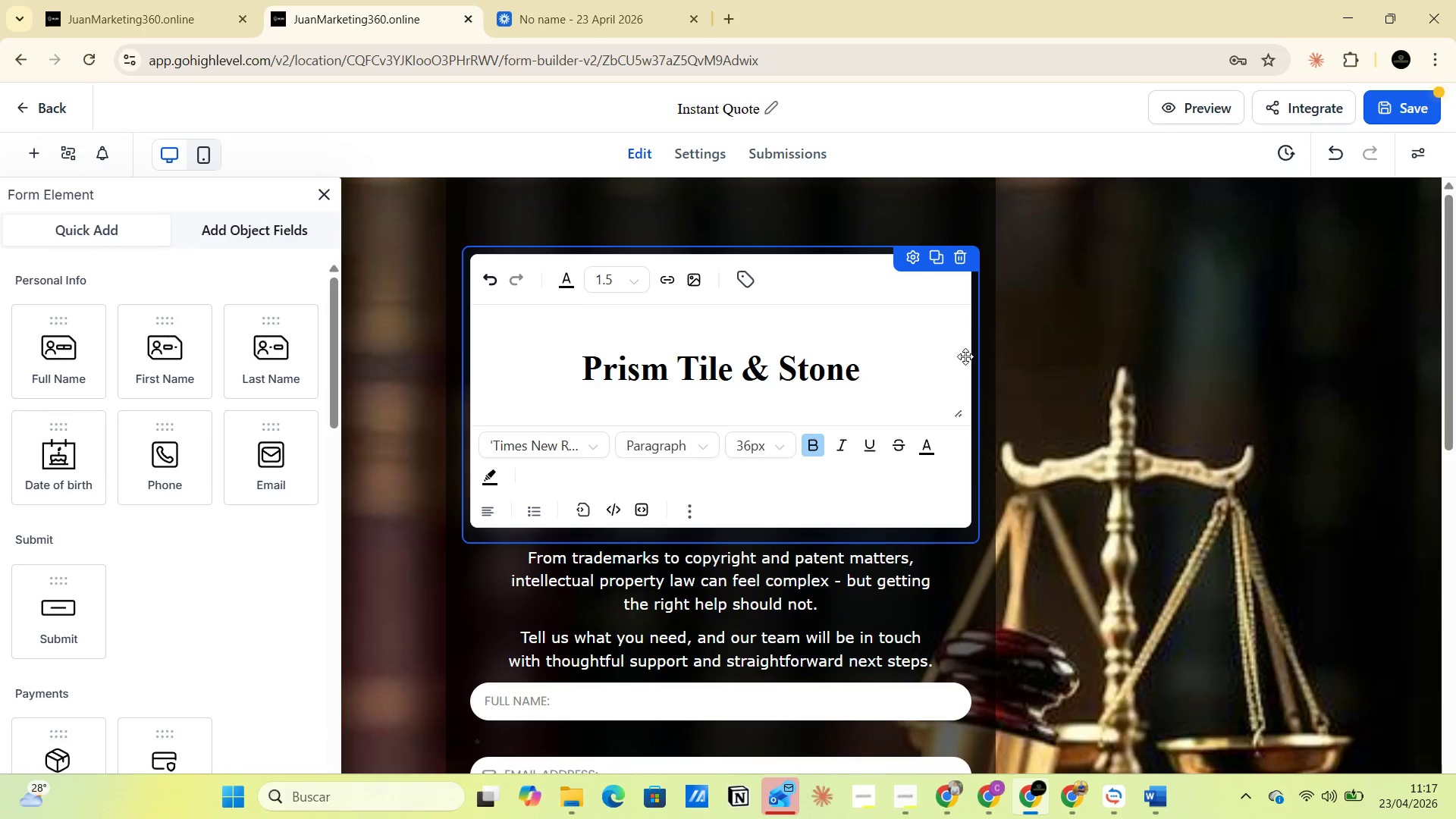 
left_click([1057, 349])
 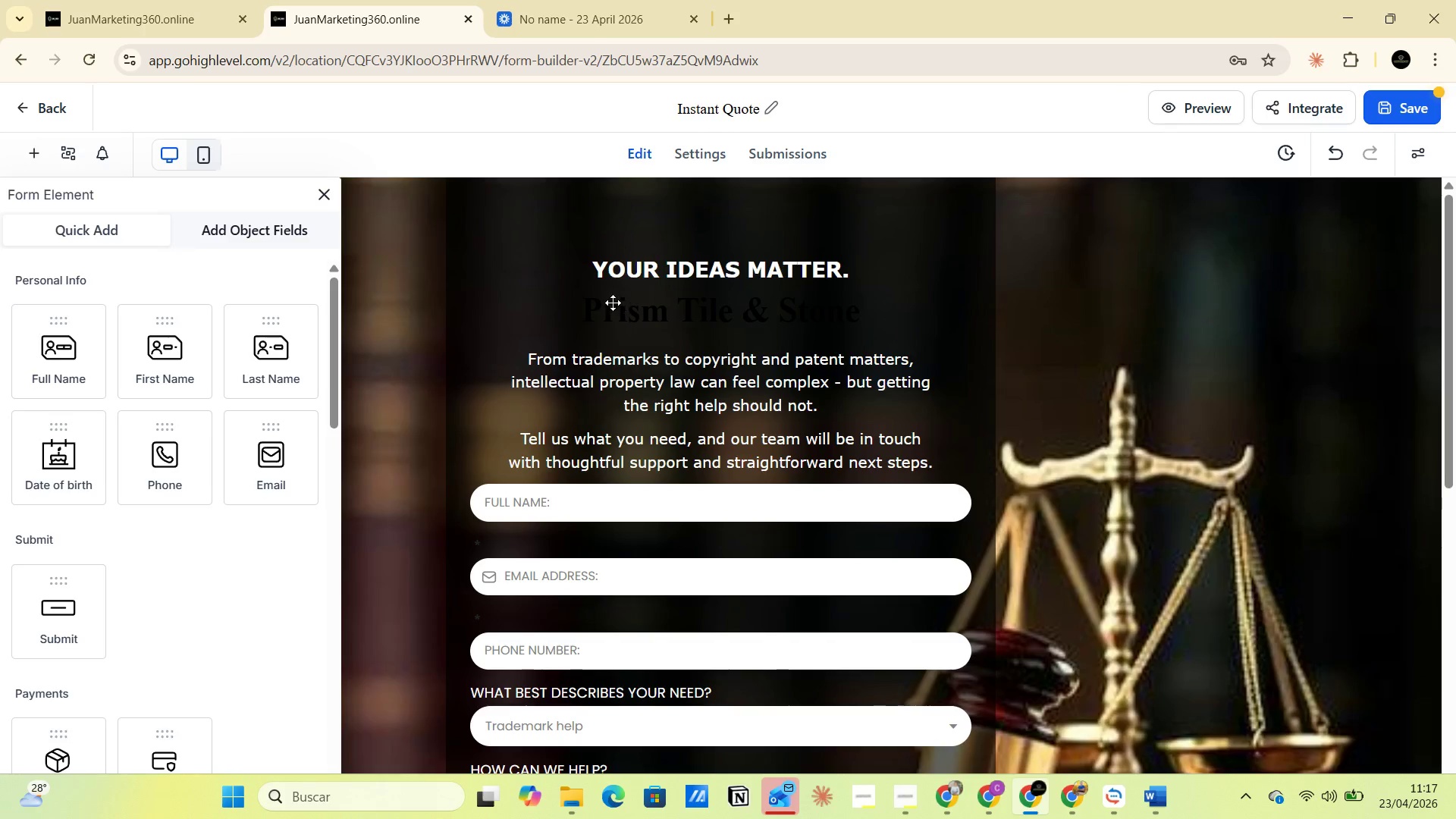 
left_click([667, 269])
 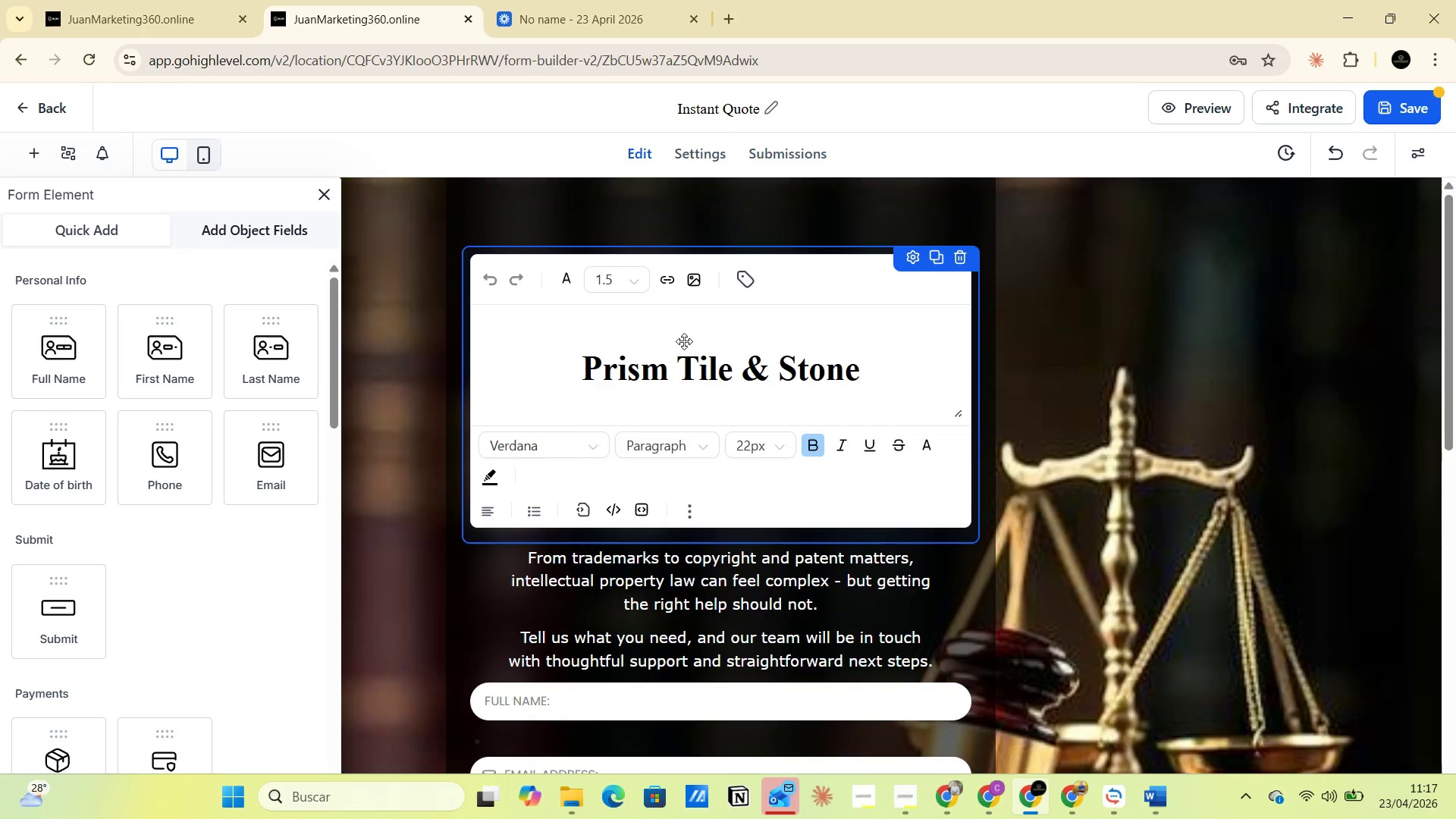 
left_click([686, 341])
 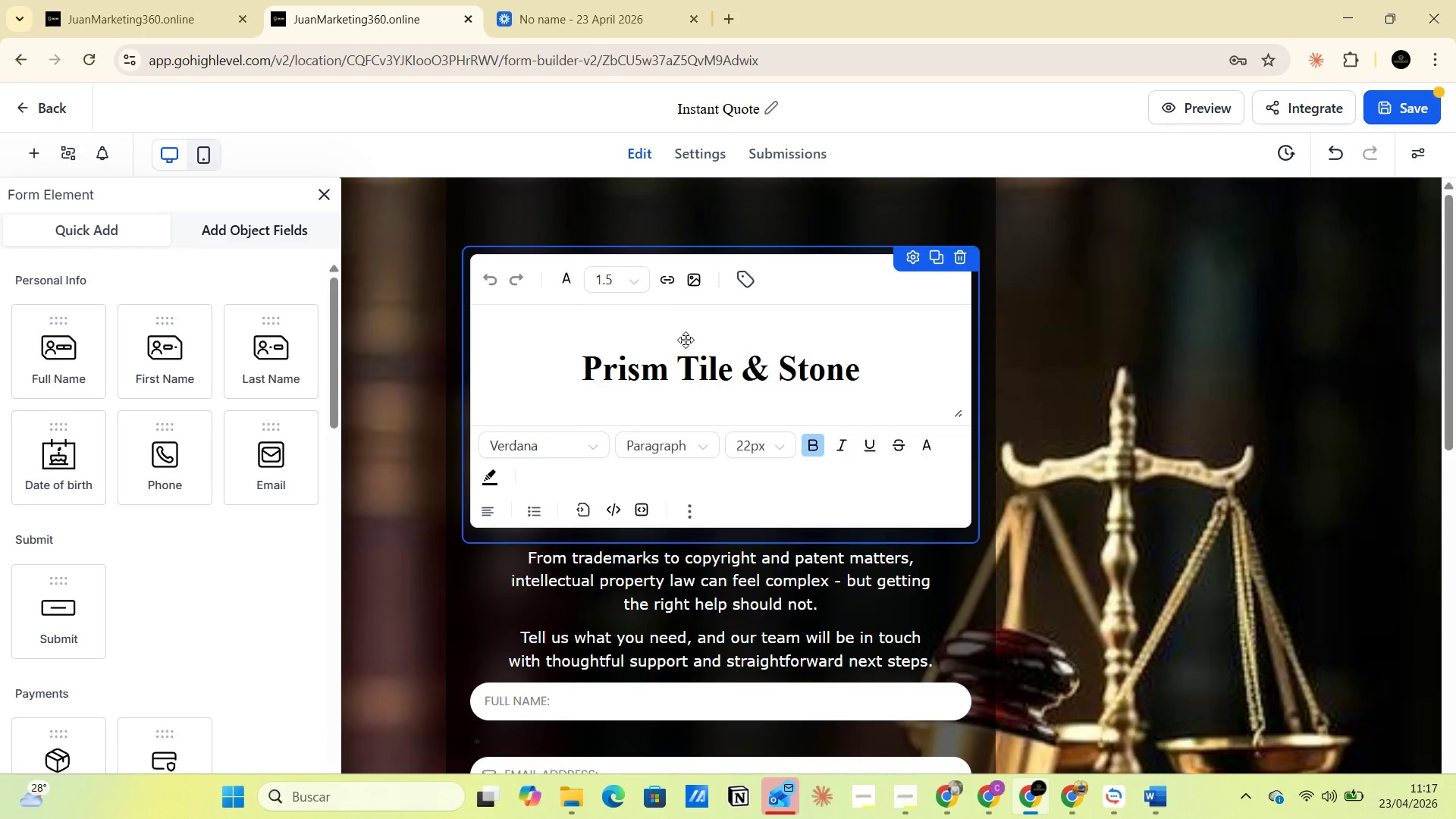 
scroll: coordinate [686, 340], scroll_direction: up, amount: 5.0
 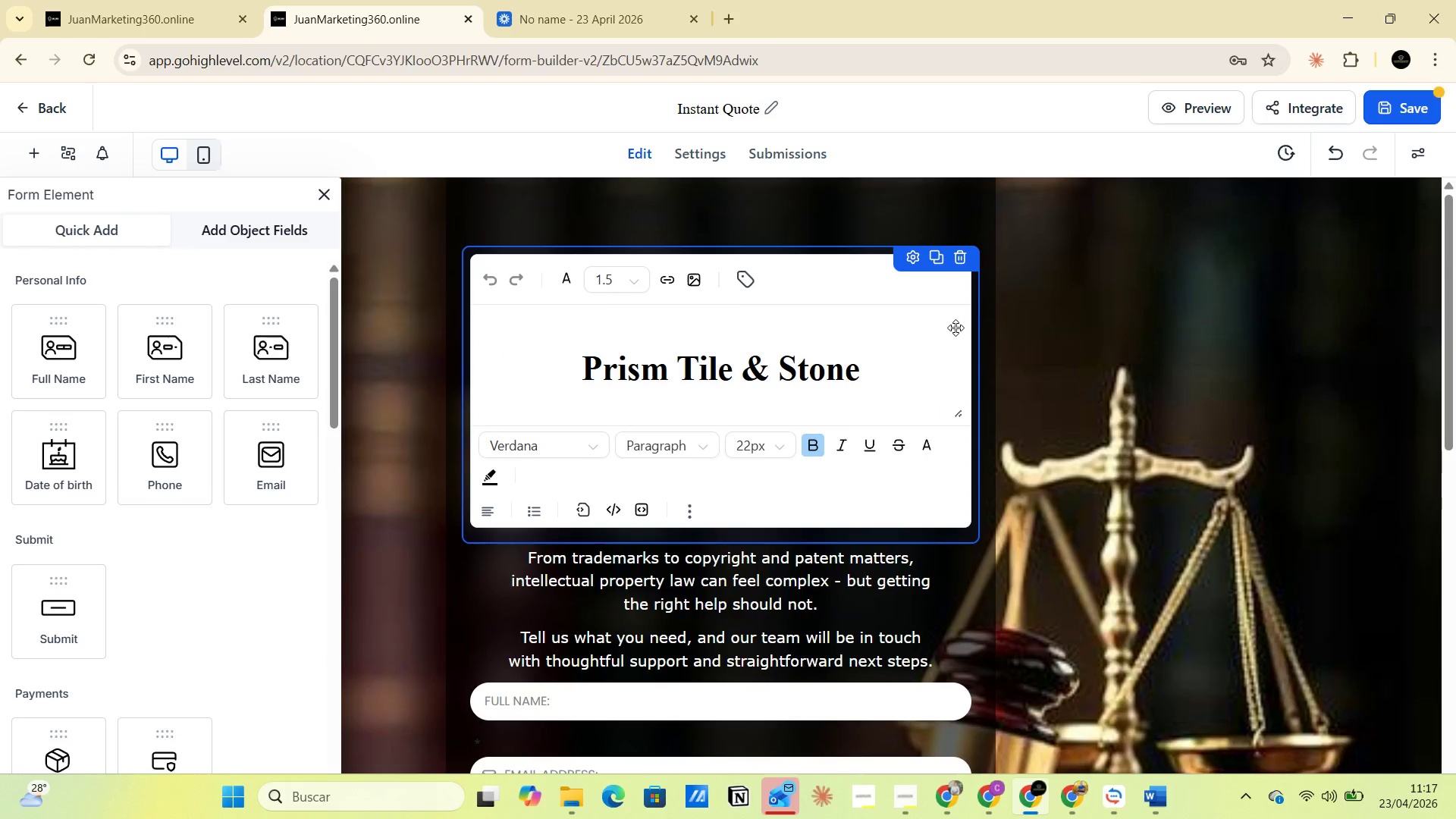 
left_click([573, 356])
 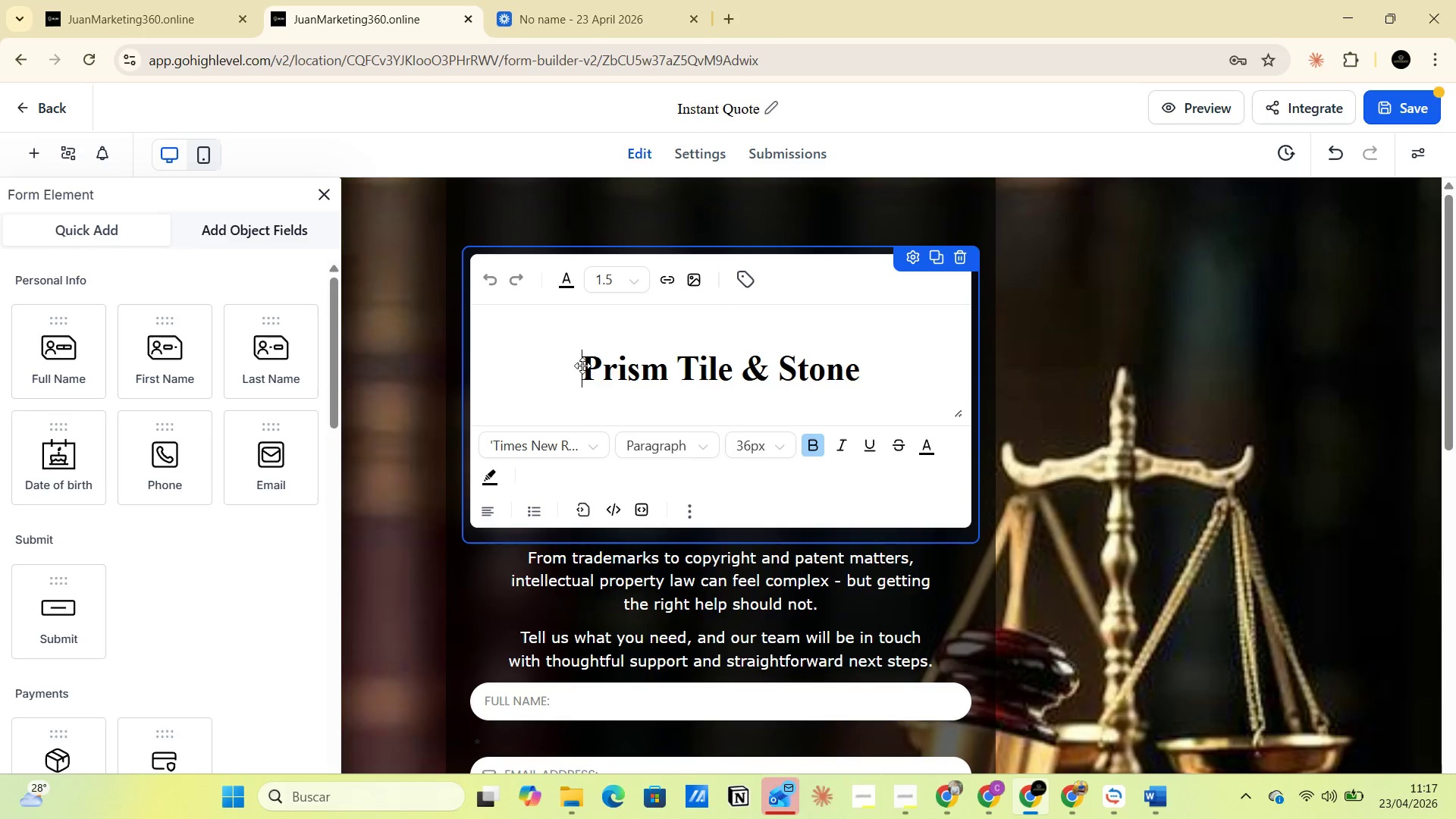 
left_click_drag(start_coordinate=[582, 366], to_coordinate=[928, 409])
 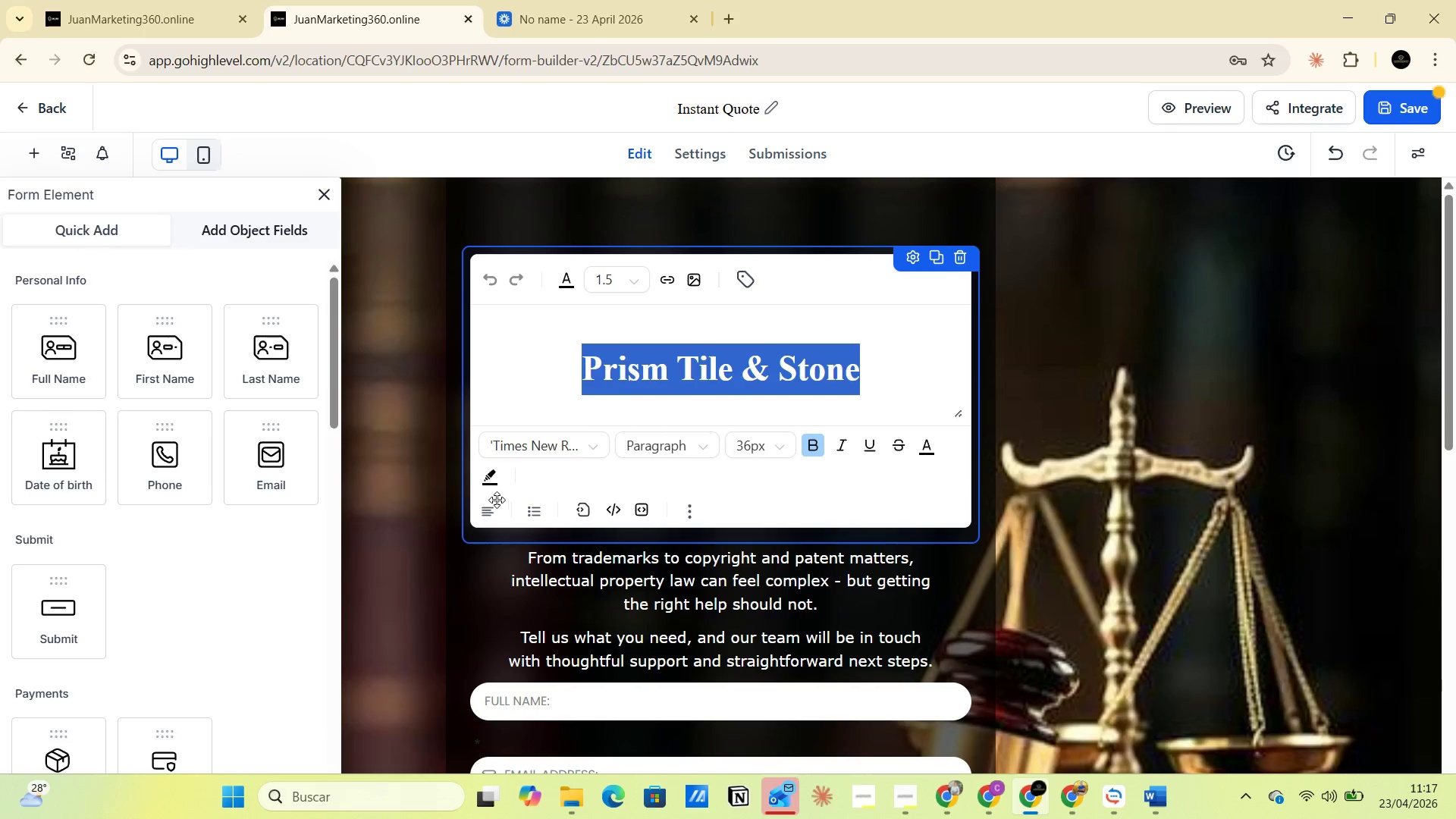 
left_click([488, 483])
 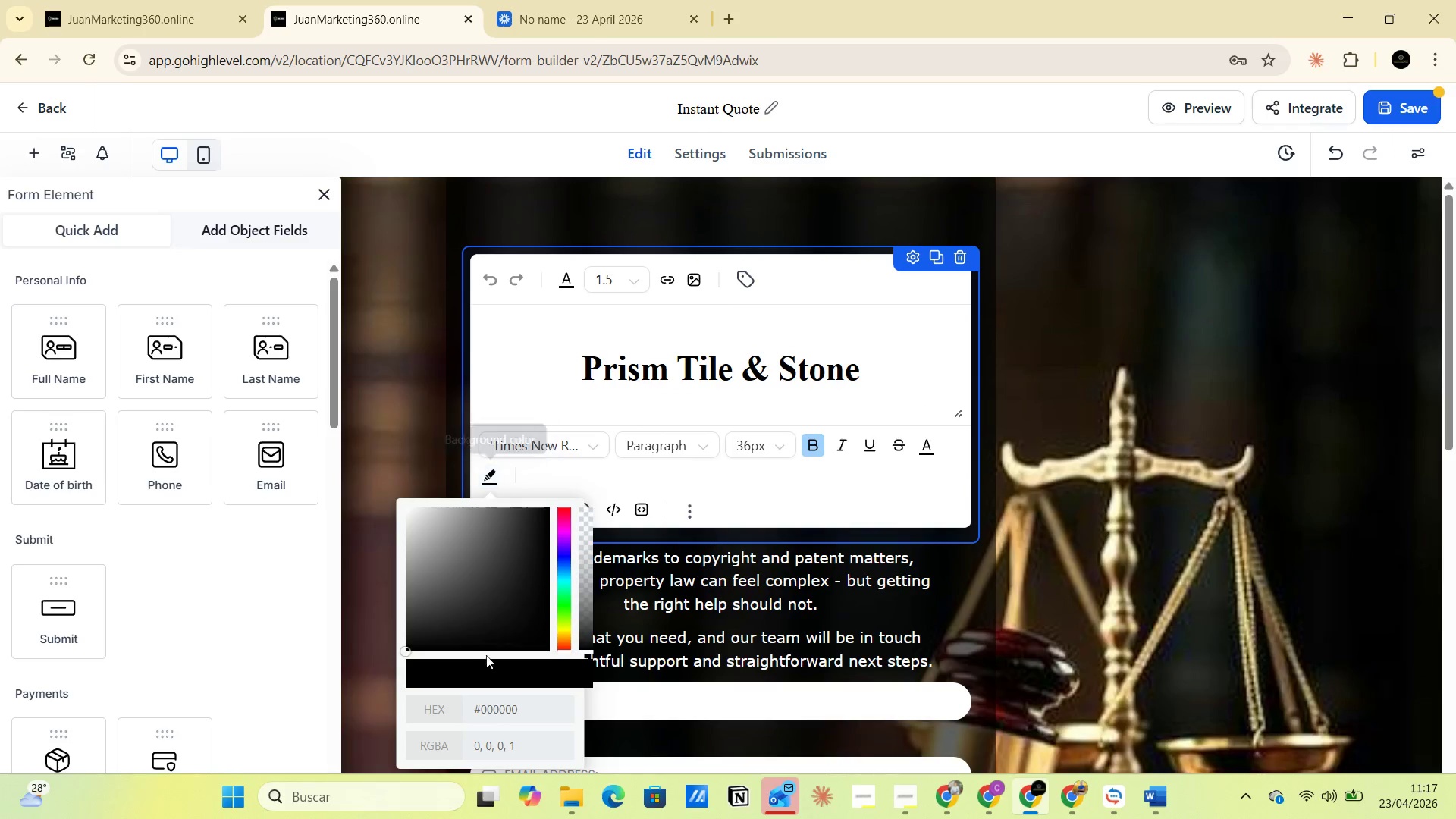 
scroll: coordinate [475, 673], scroll_direction: down, amount: 1.0
 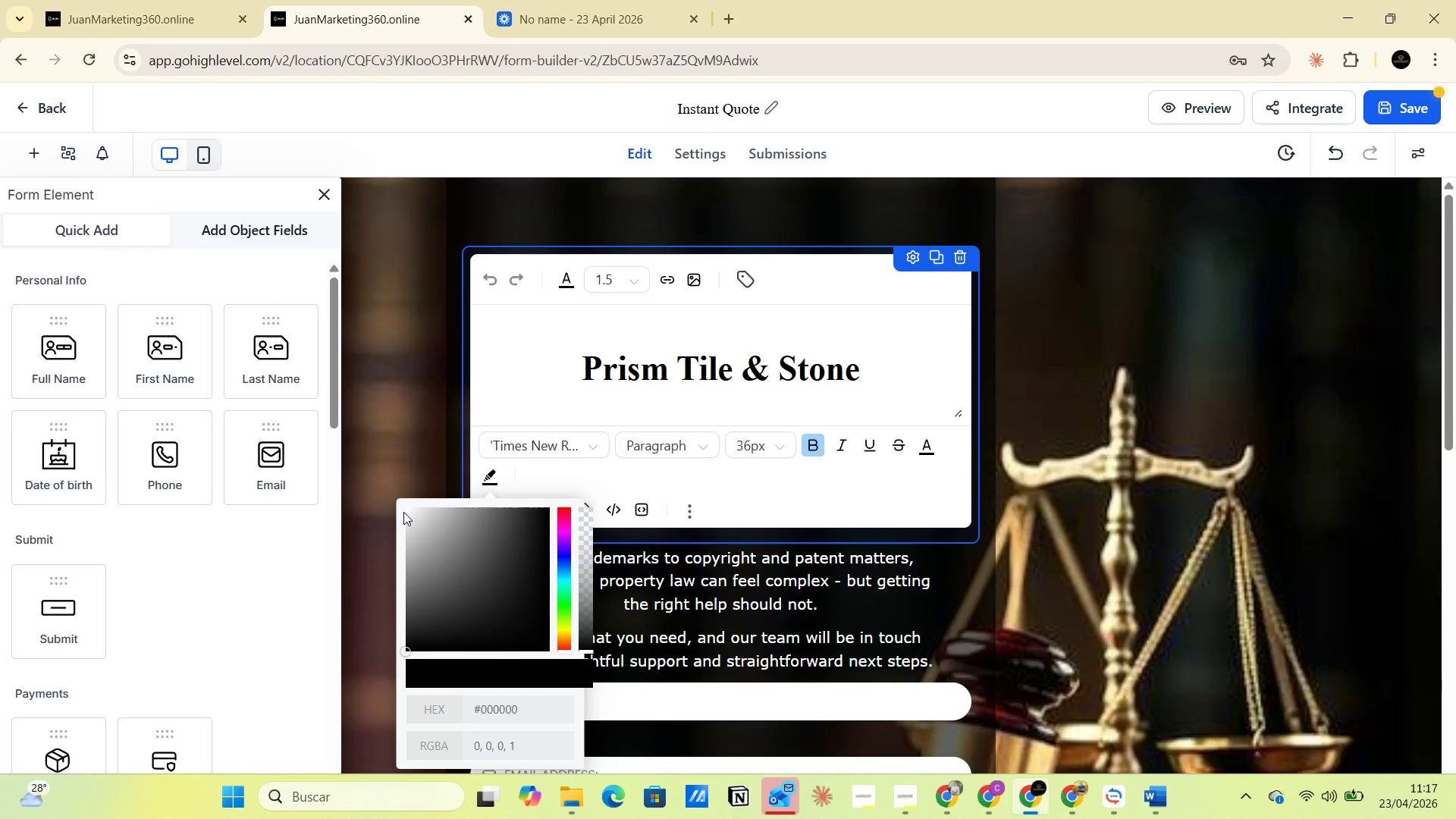 
left_click([413, 514])
 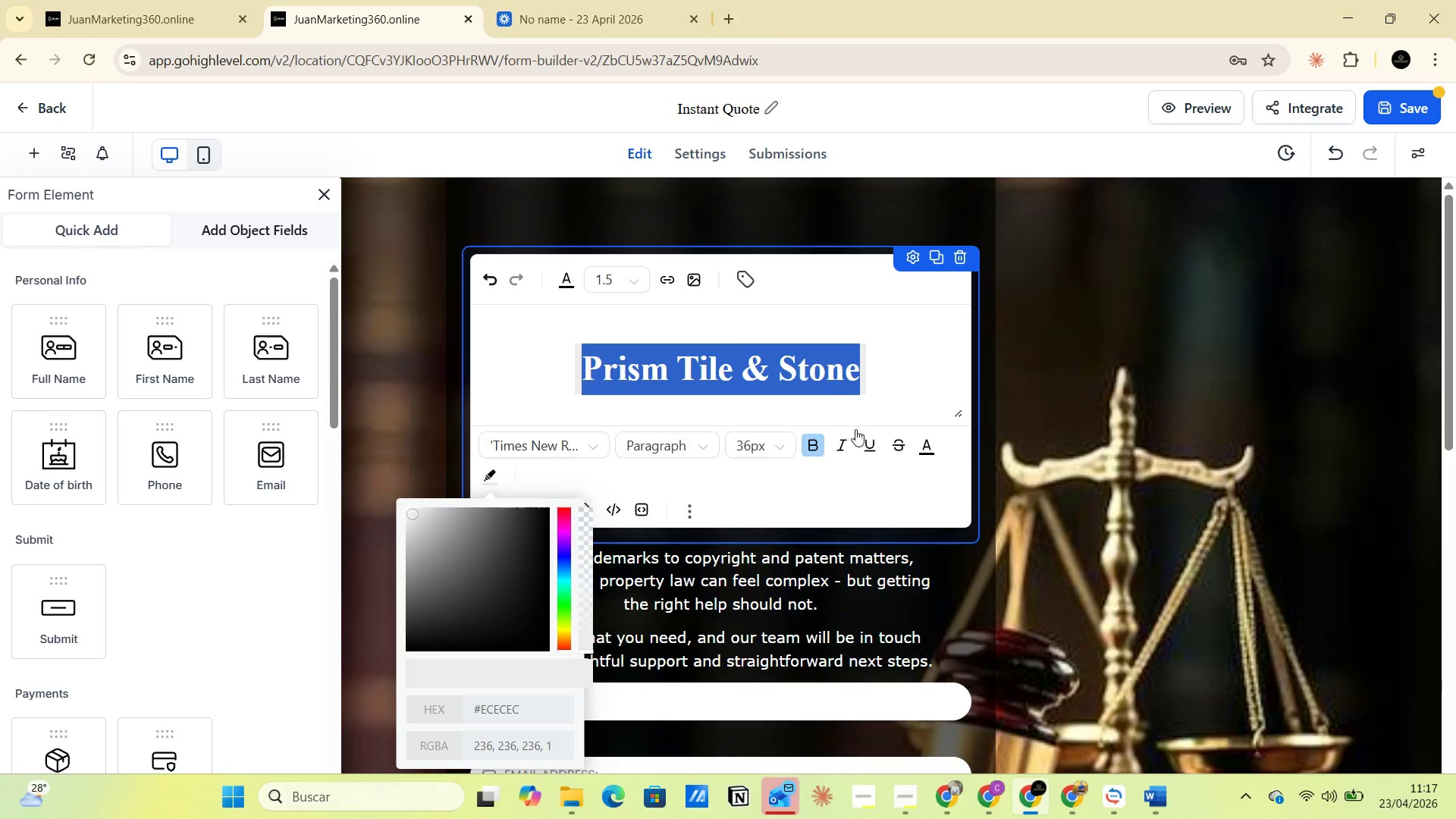 
left_click([887, 379])
 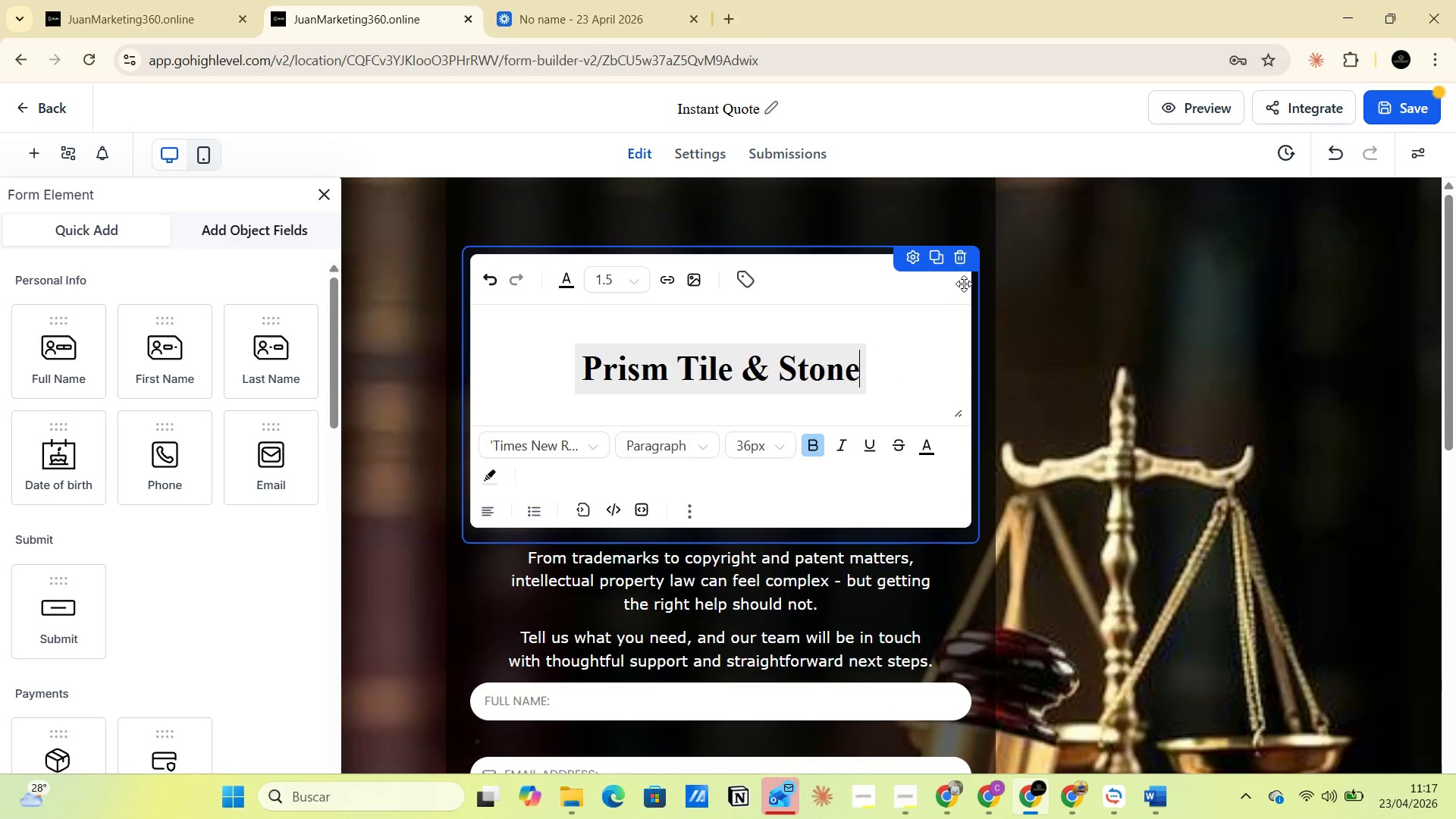 
left_click_drag(start_coordinate=[1051, 312], to_coordinate=[1055, 315])
 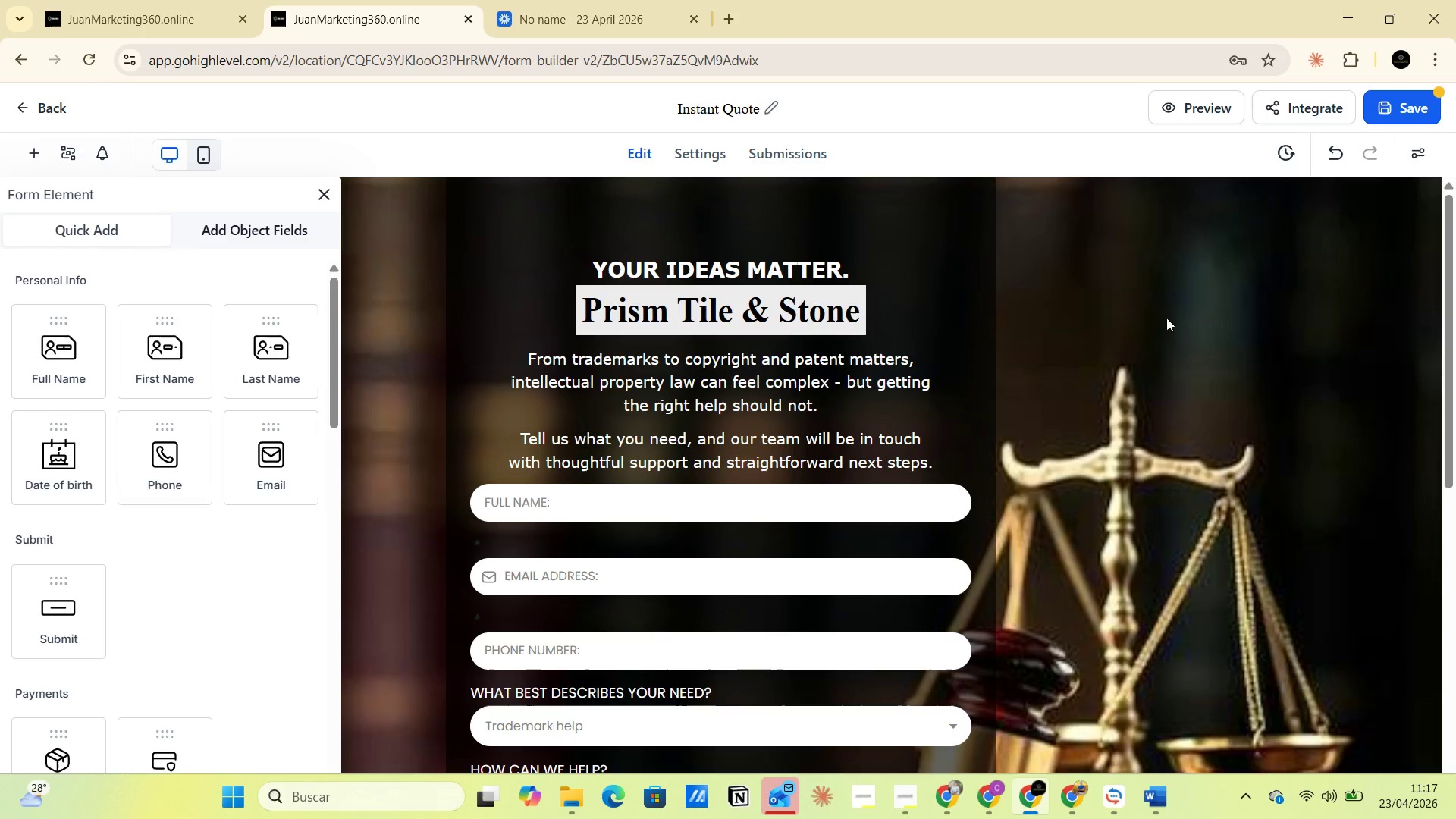 
left_click([788, 257])
 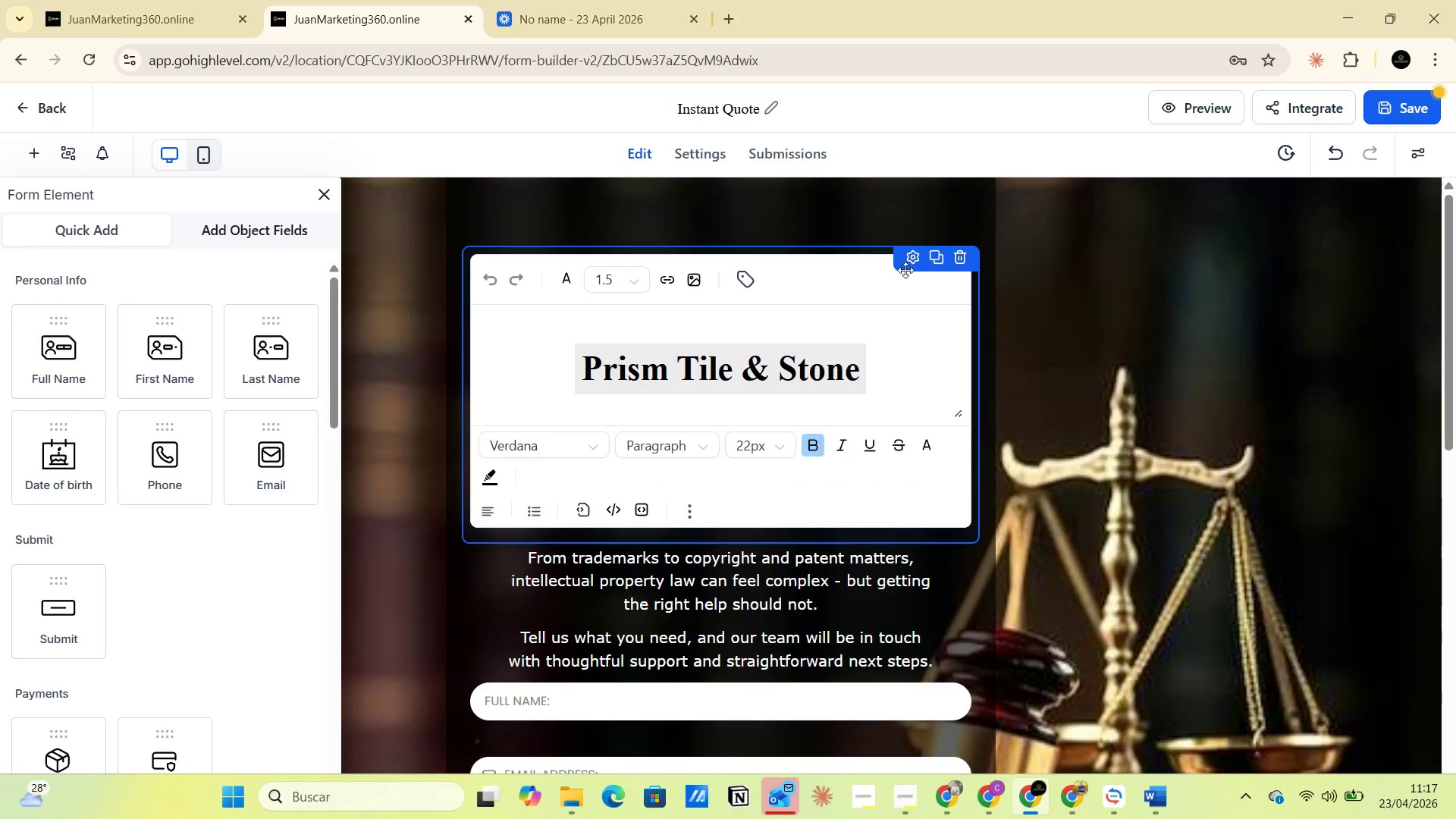 
left_click([1122, 268])
 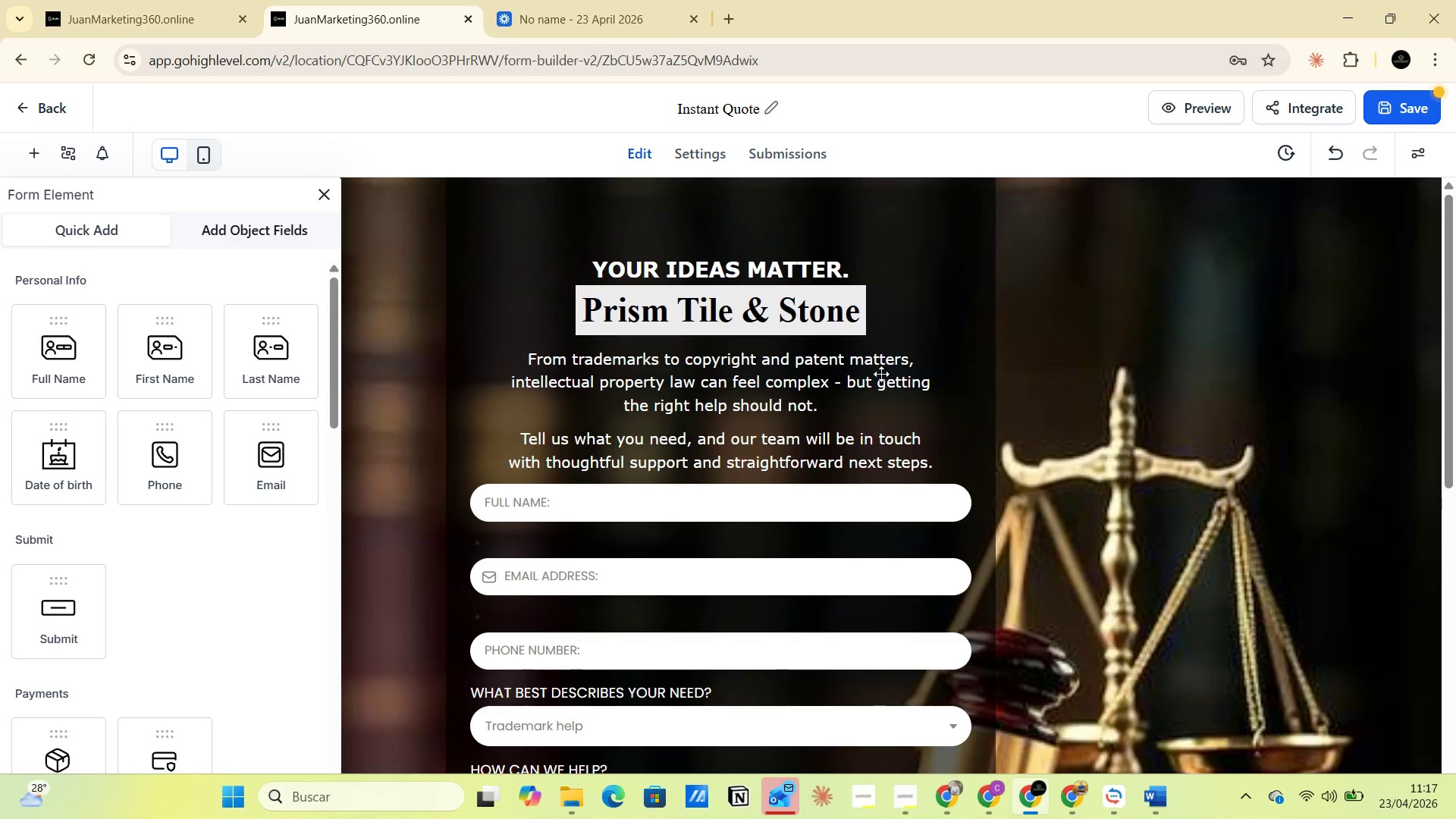 
left_click([795, 378])
 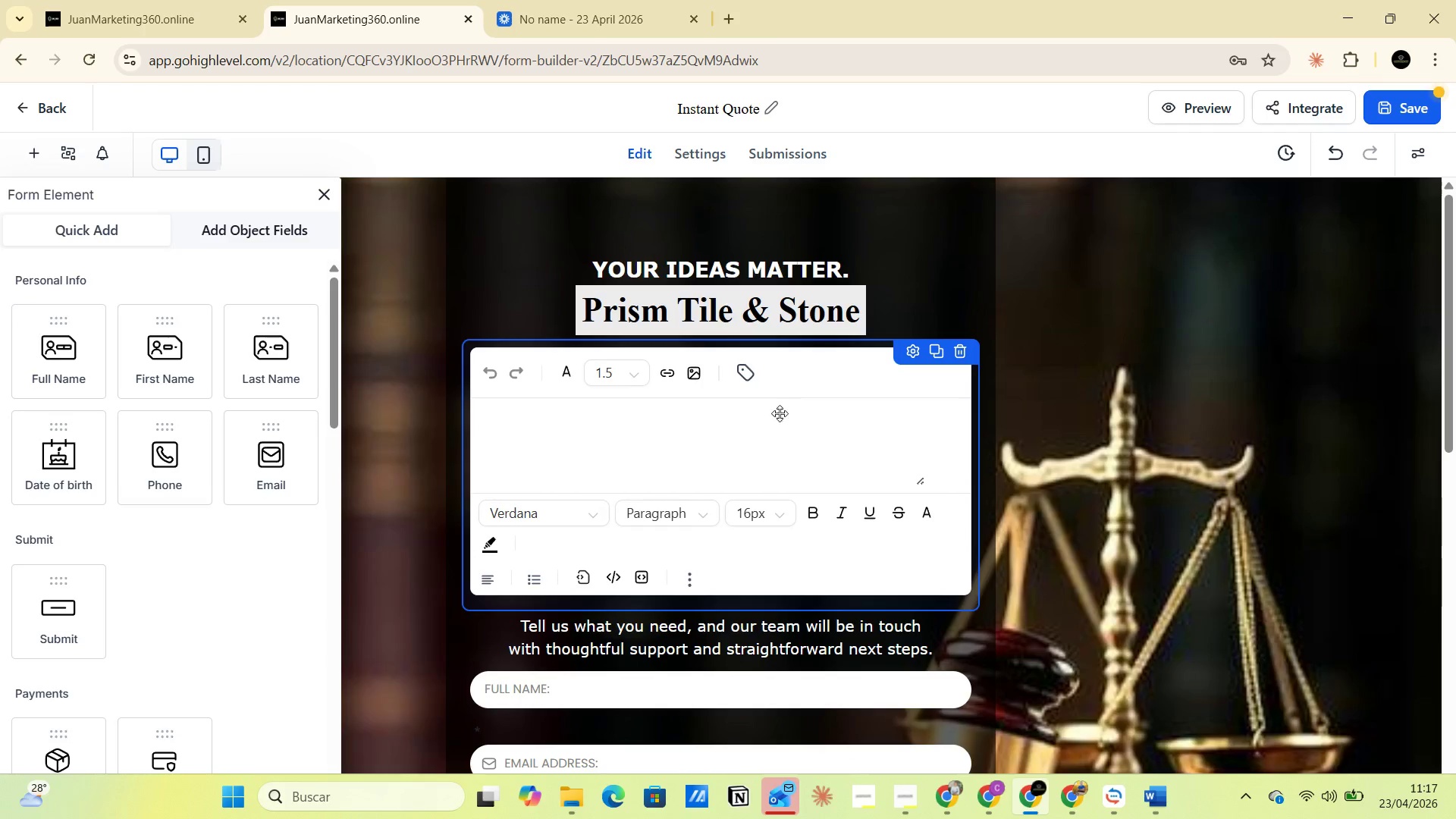 
left_click([704, 437])
 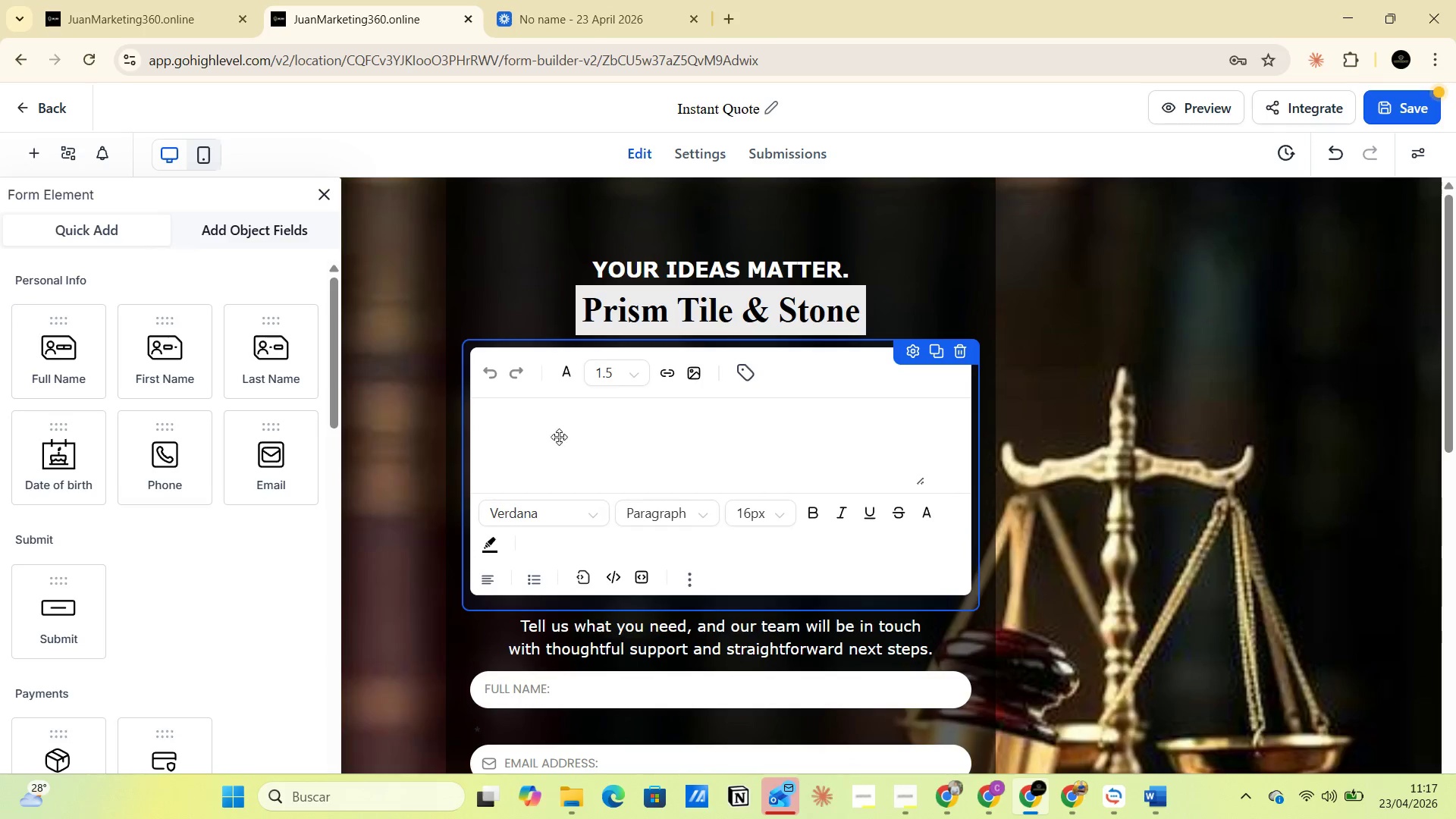 
left_click_drag(start_coordinate=[542, 435], to_coordinate=[844, 497])
 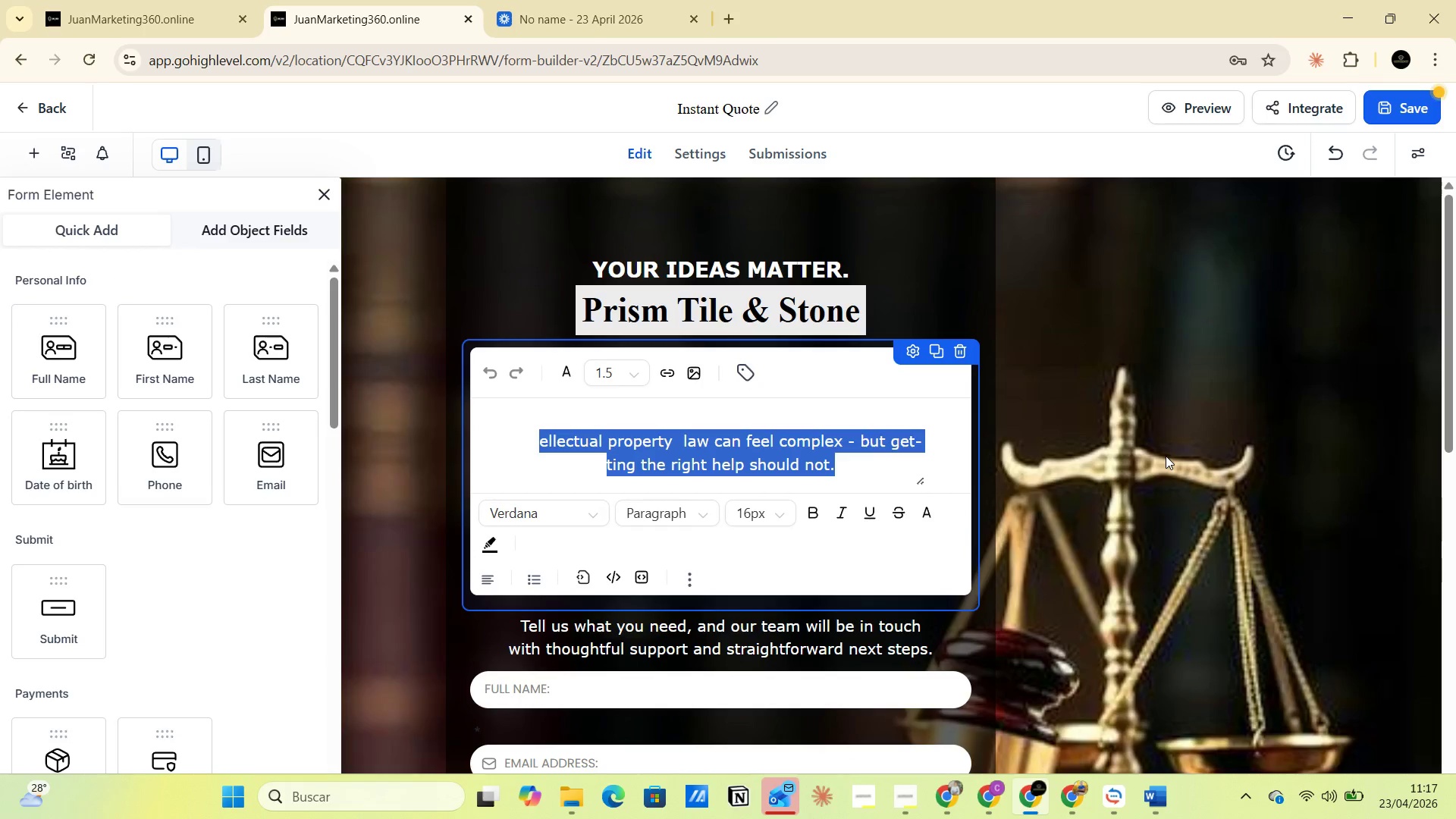 
wait(10.62)
 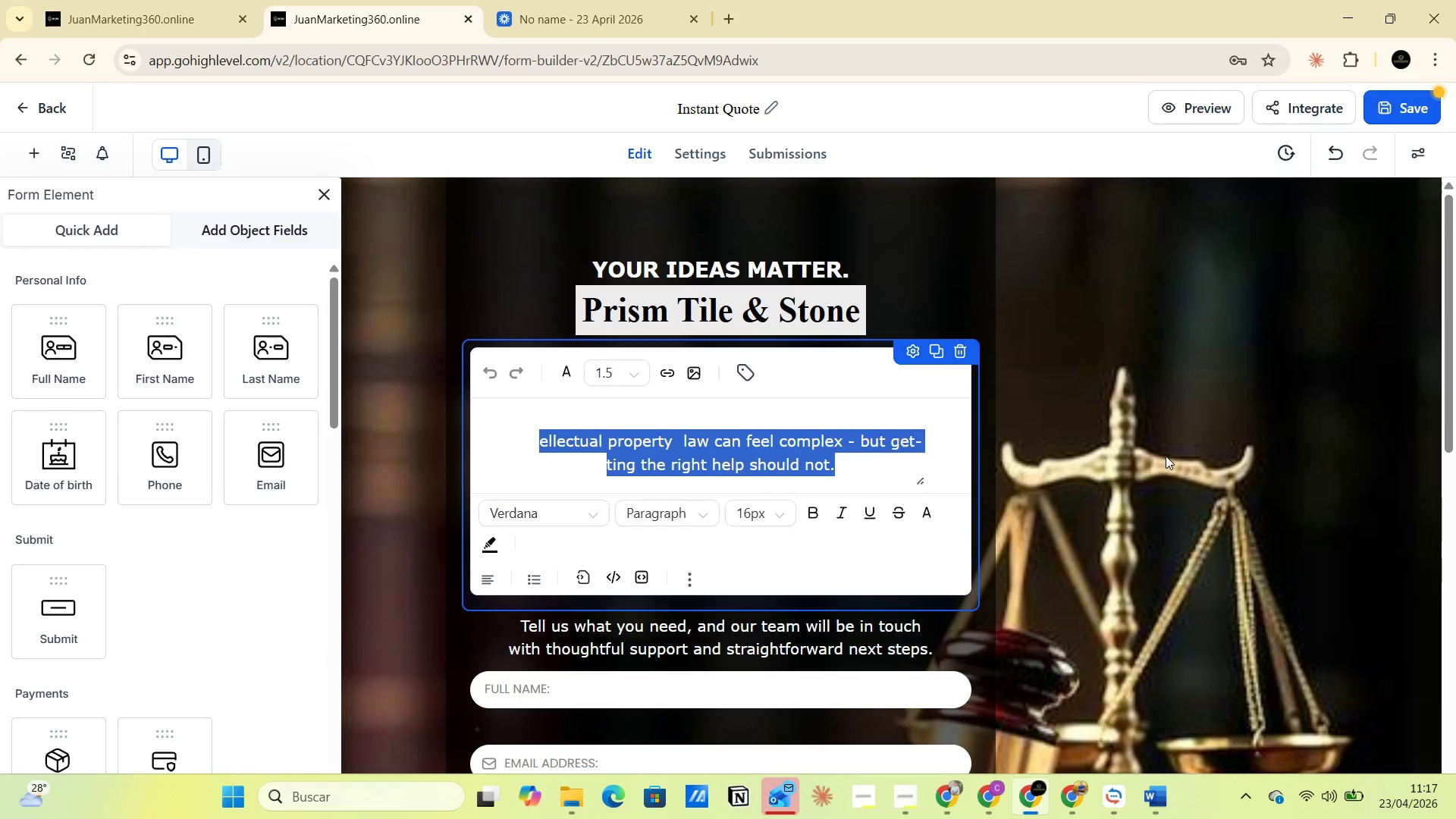 
left_click([1077, 728])
 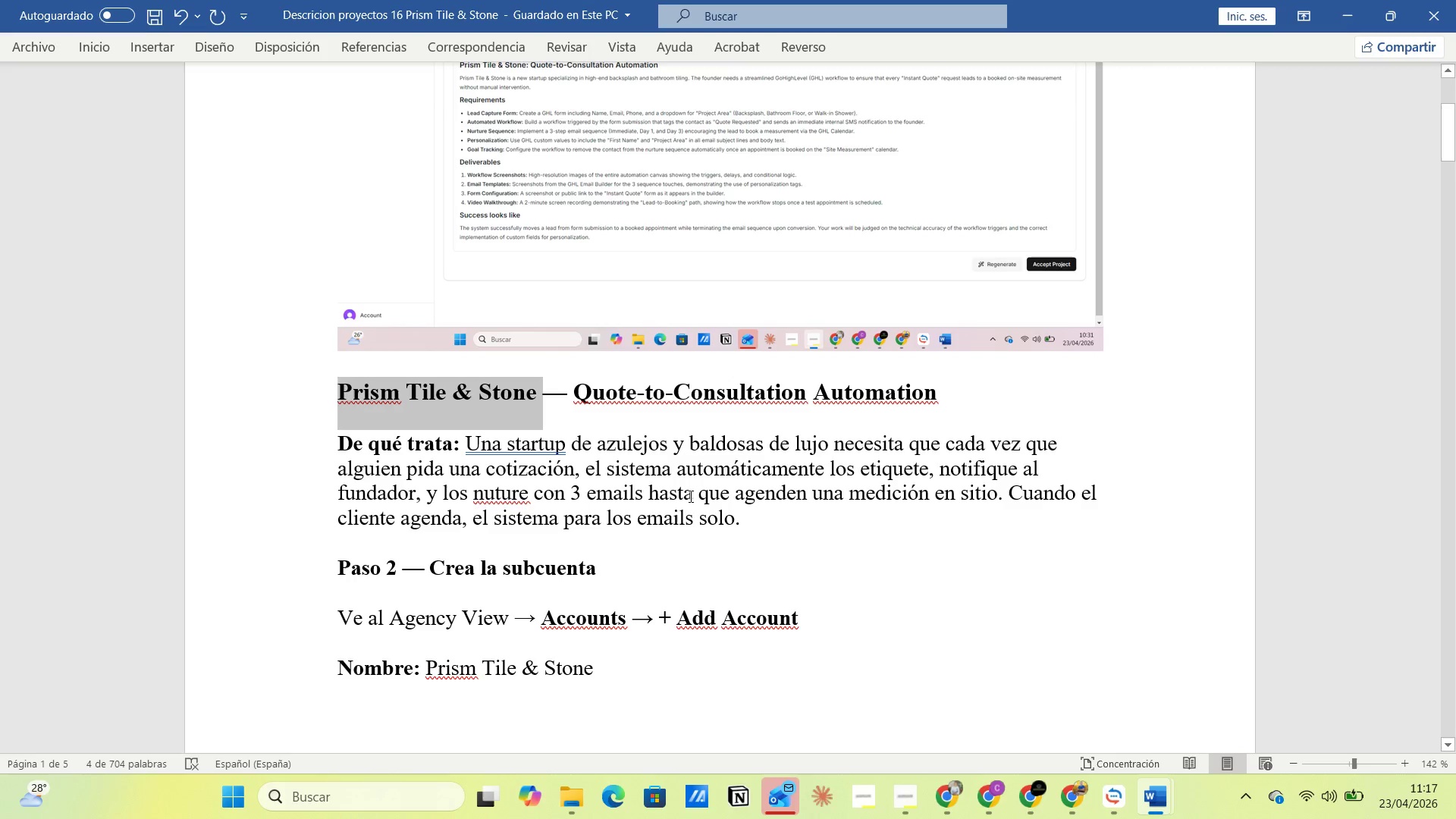 
scroll: coordinate [691, 498], scroll_direction: down, amount: 2.0
 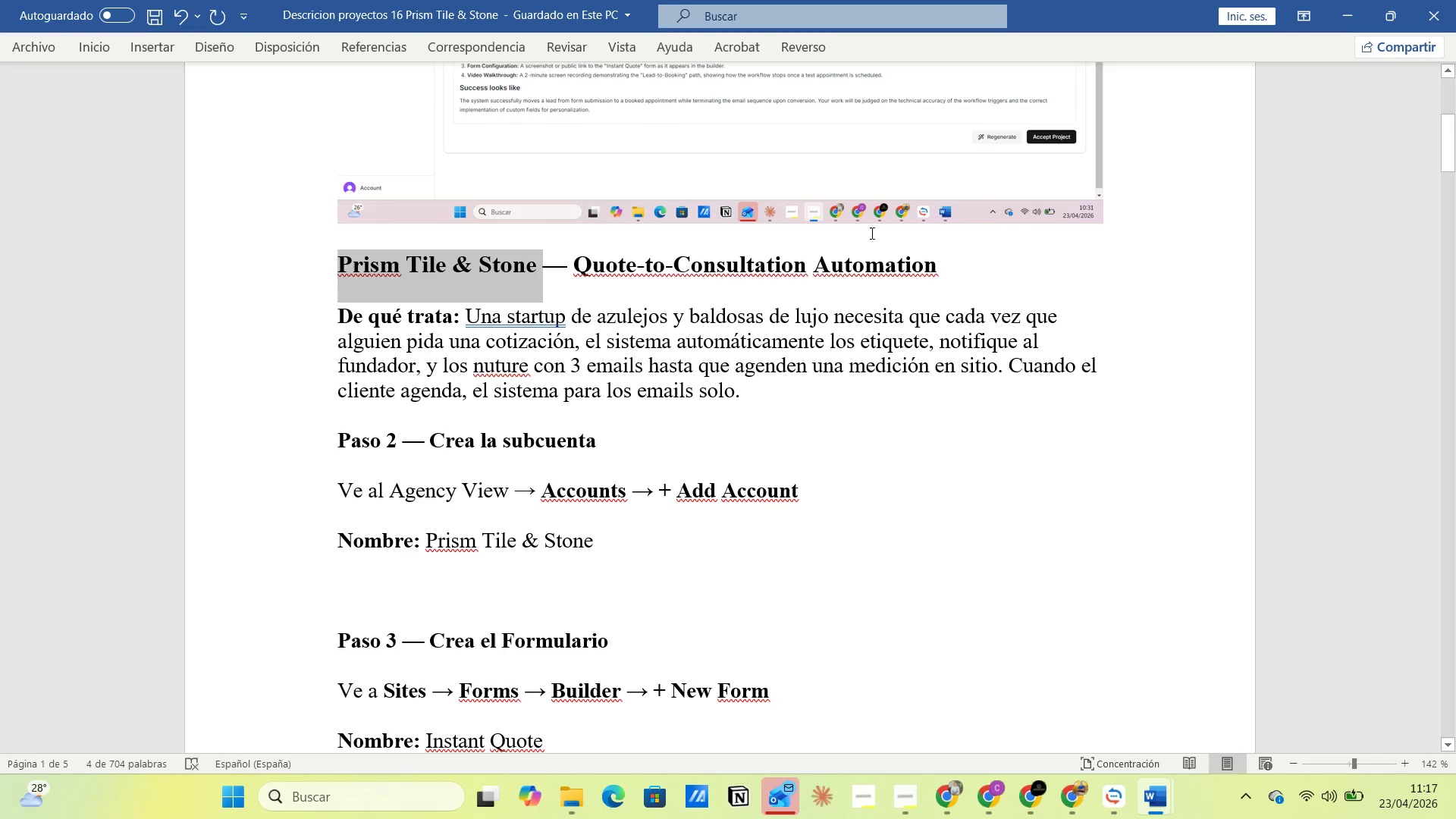 
left_click([692, 243])
 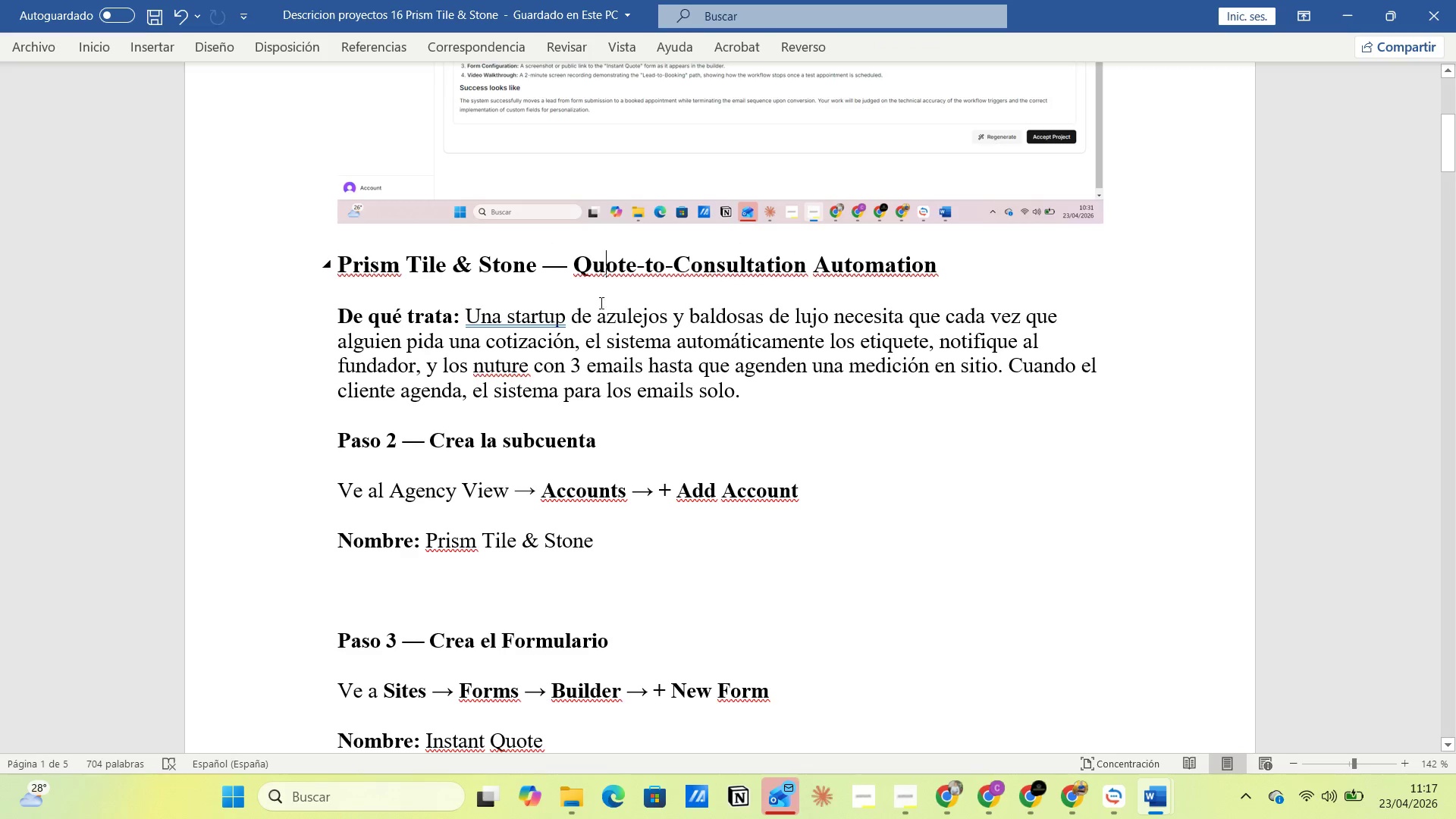 
left_click([595, 340])
 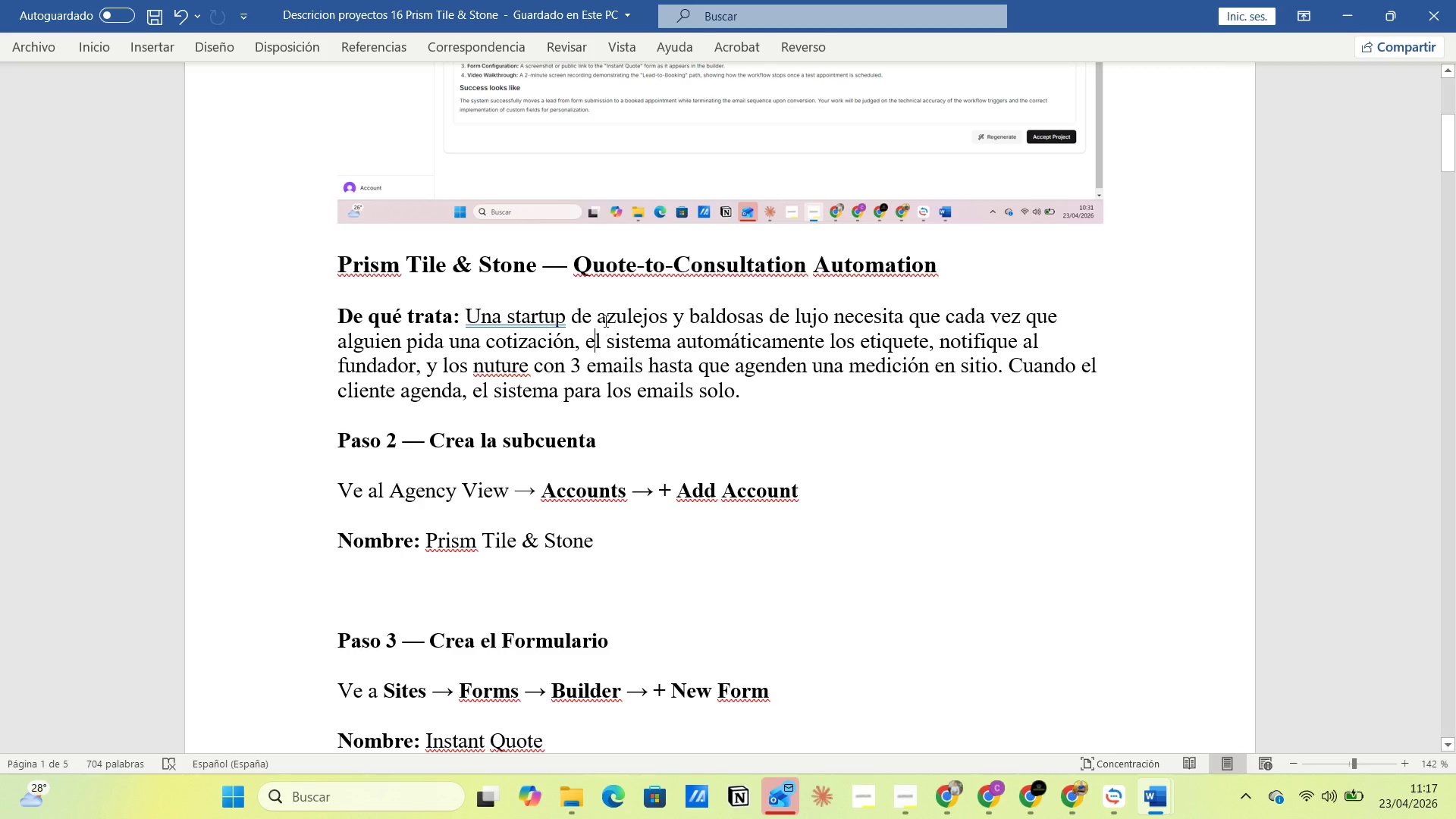 
left_click([603, 317])
 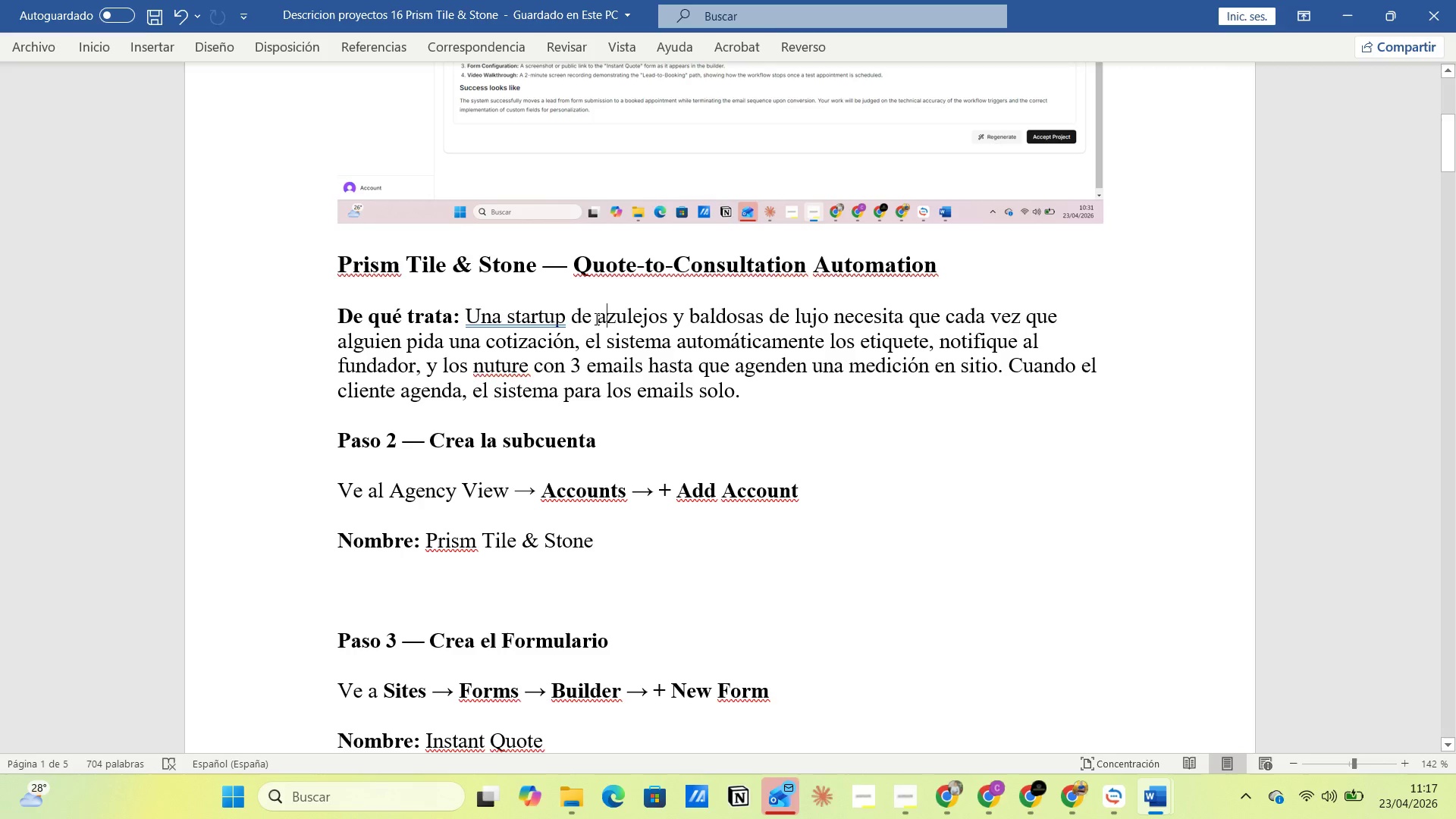 
left_click_drag(start_coordinate=[595, 318], to_coordinate=[830, 323])
 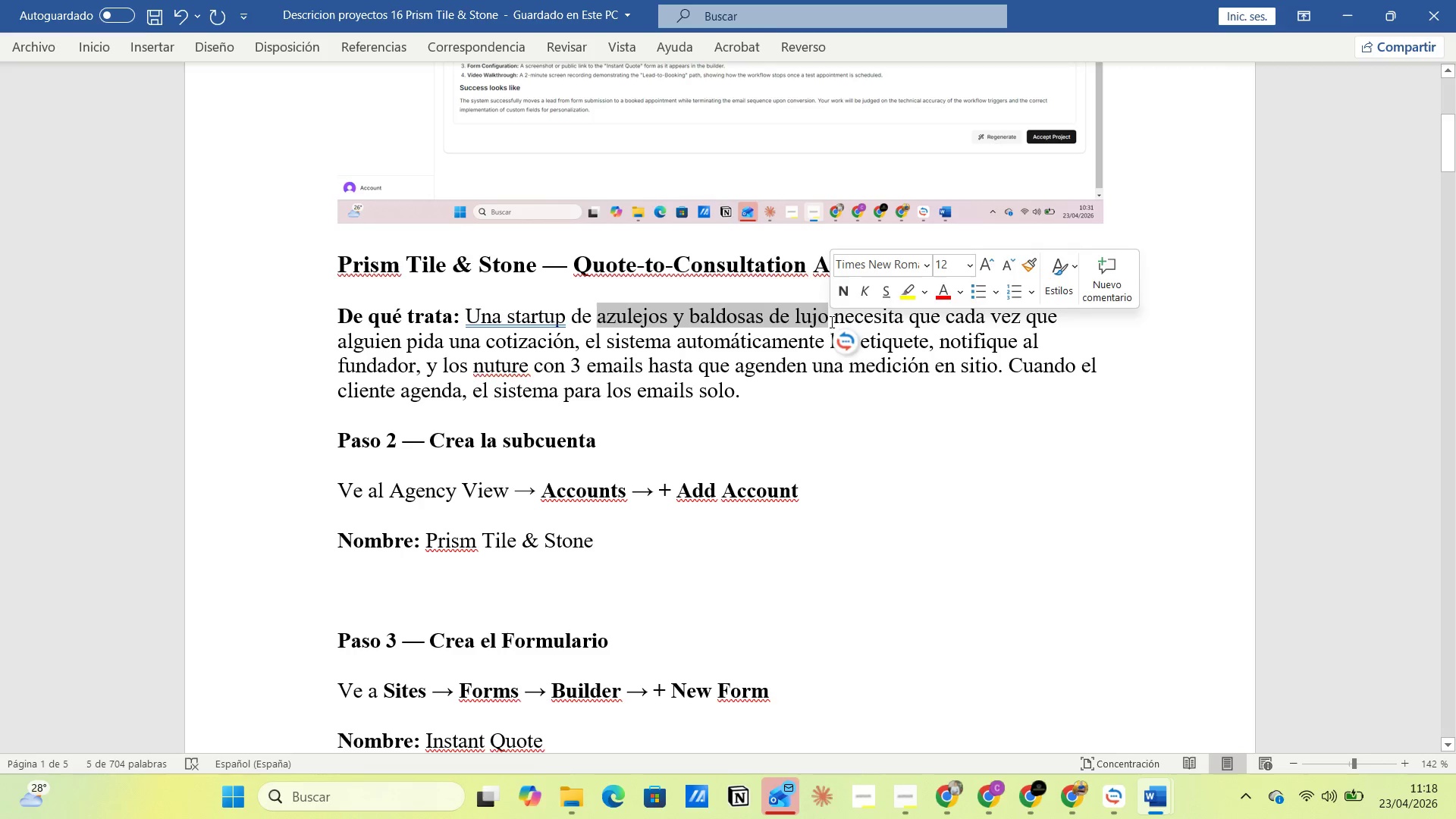 
key(Control+C)
 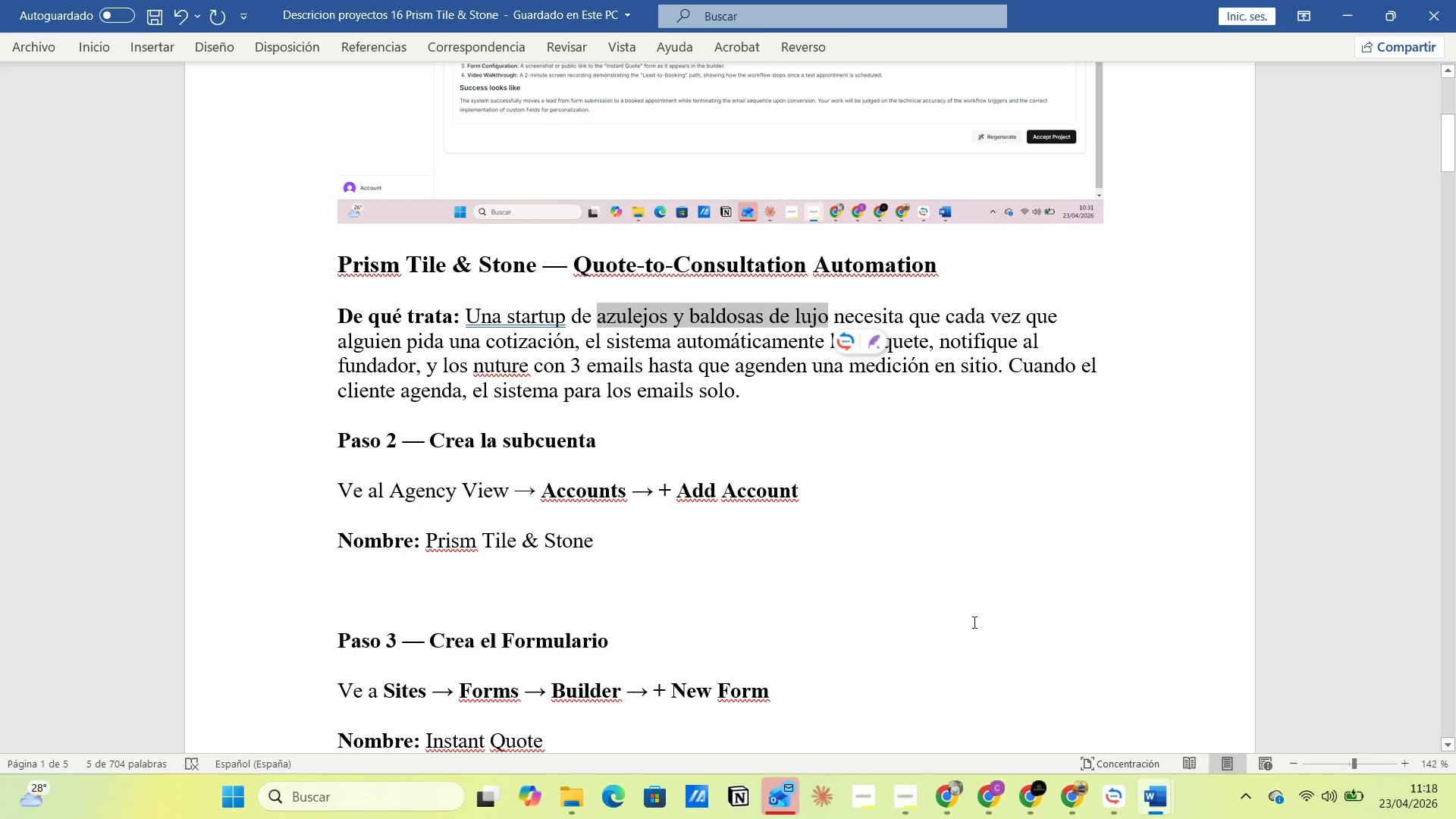 
left_click_drag(start_coordinate=[978, 670], to_coordinate=[1023, 780])
 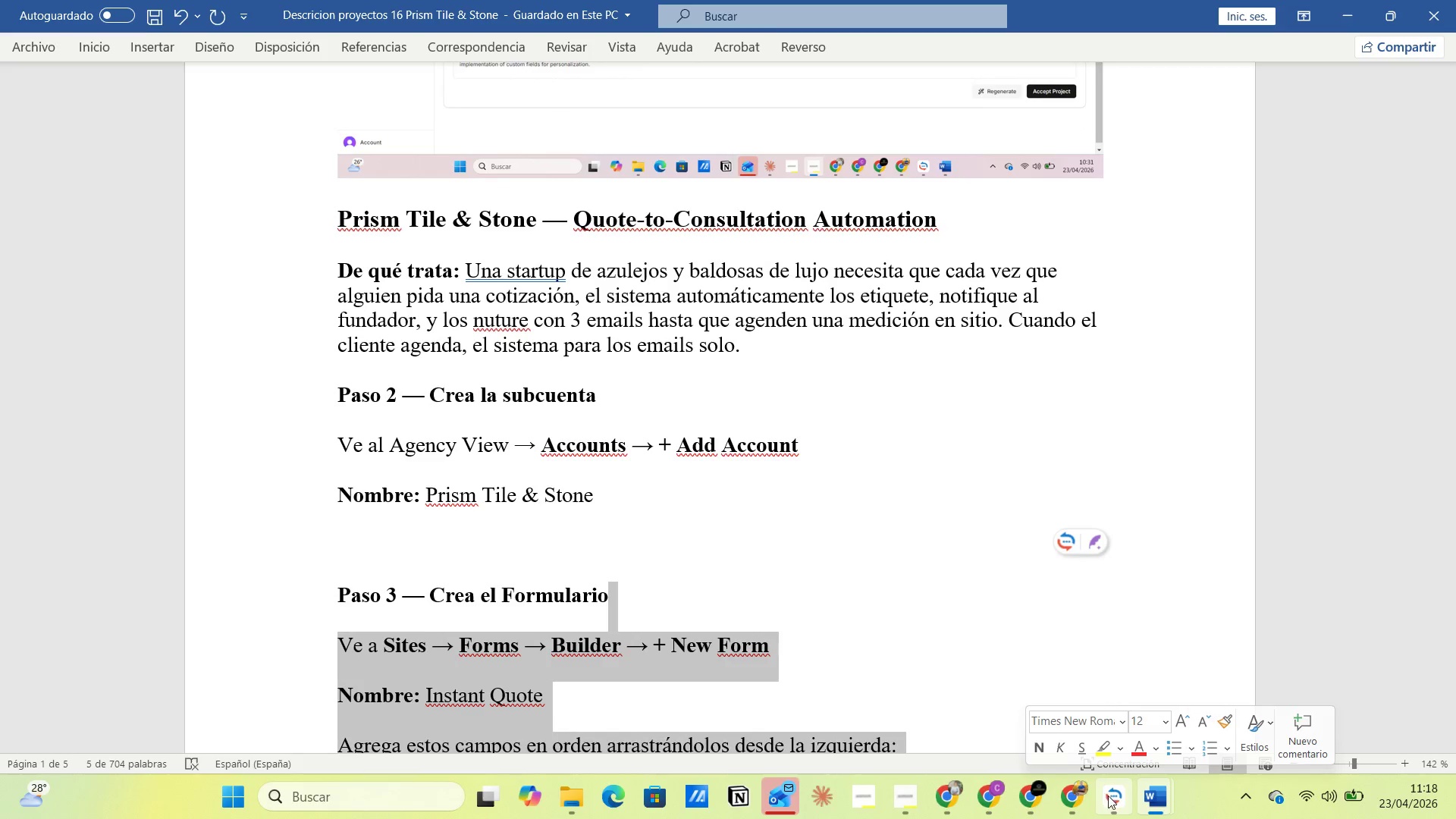 
left_click([1111, 795])
 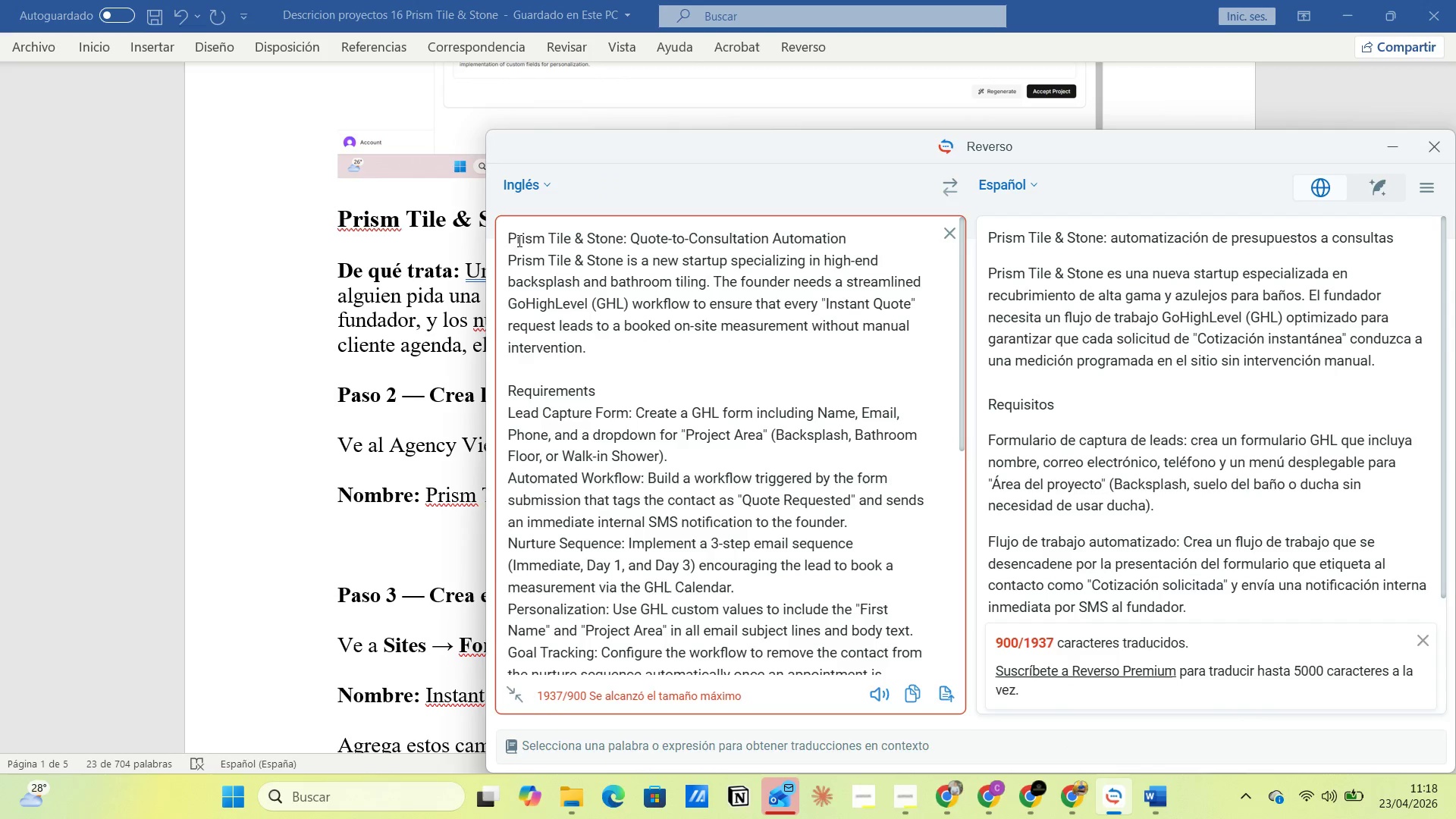 
left_click_drag(start_coordinate=[510, 234], to_coordinate=[889, 686])
 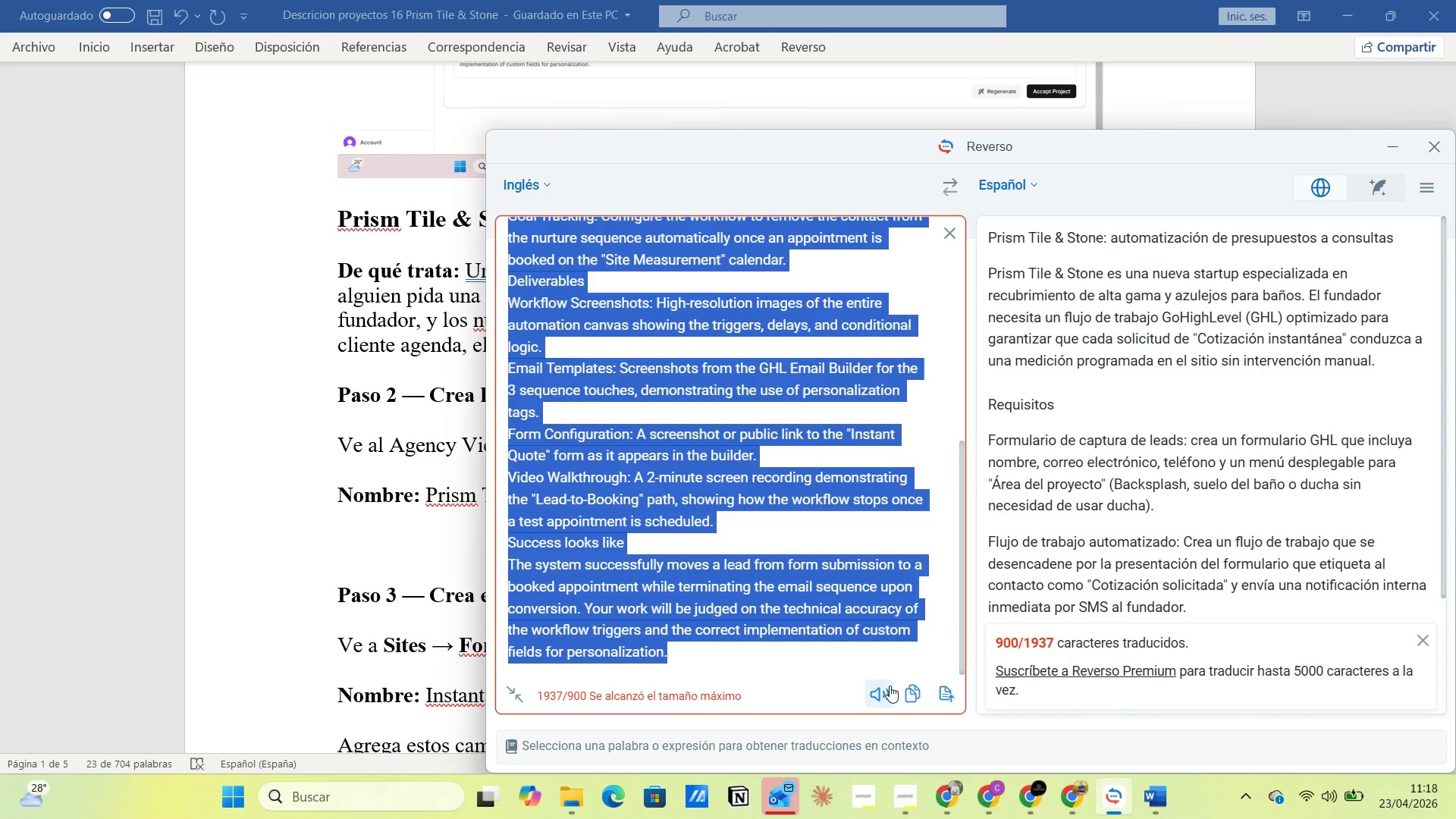 
key(Backspace)
 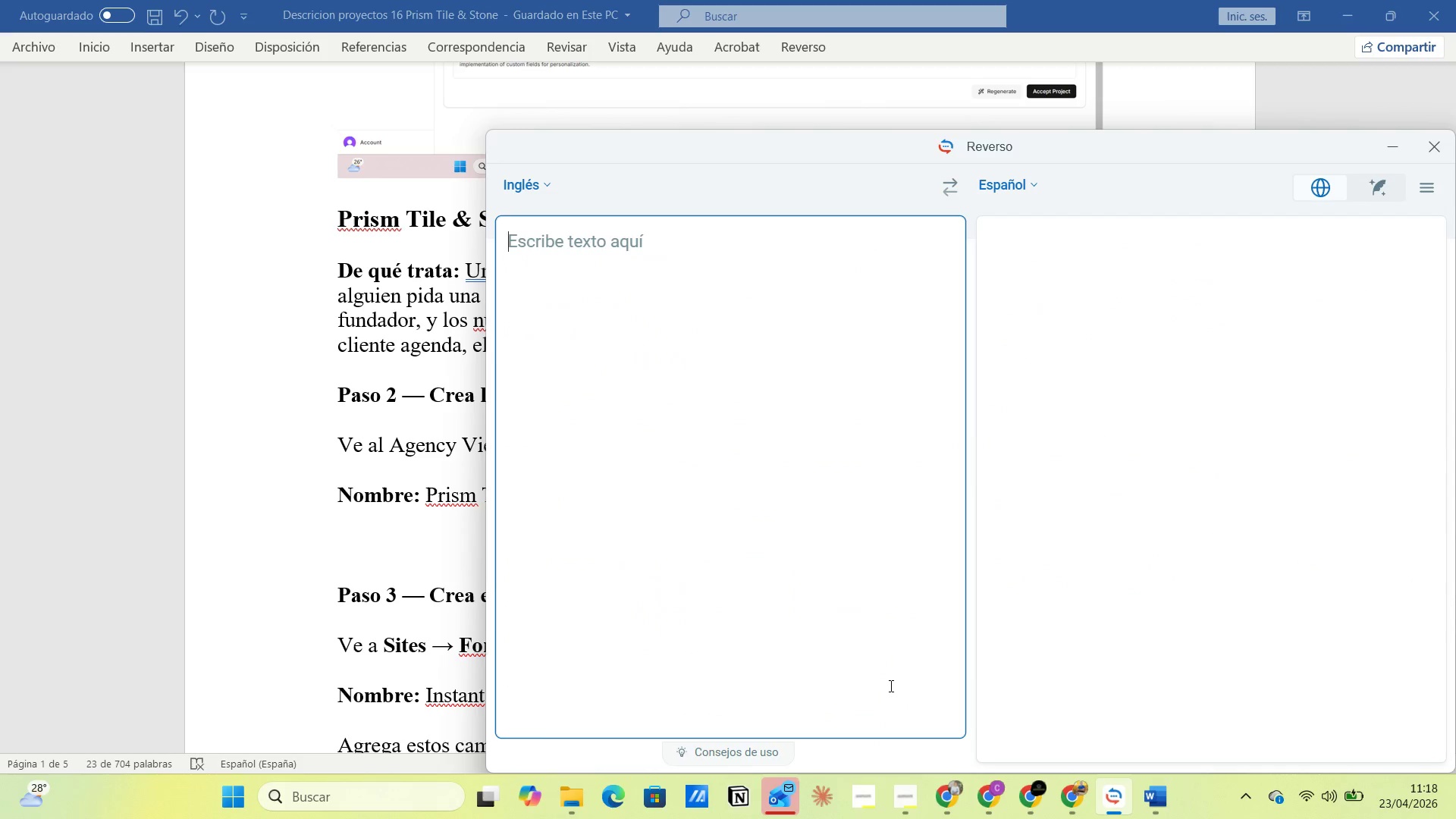 
left_click([890, 686])
 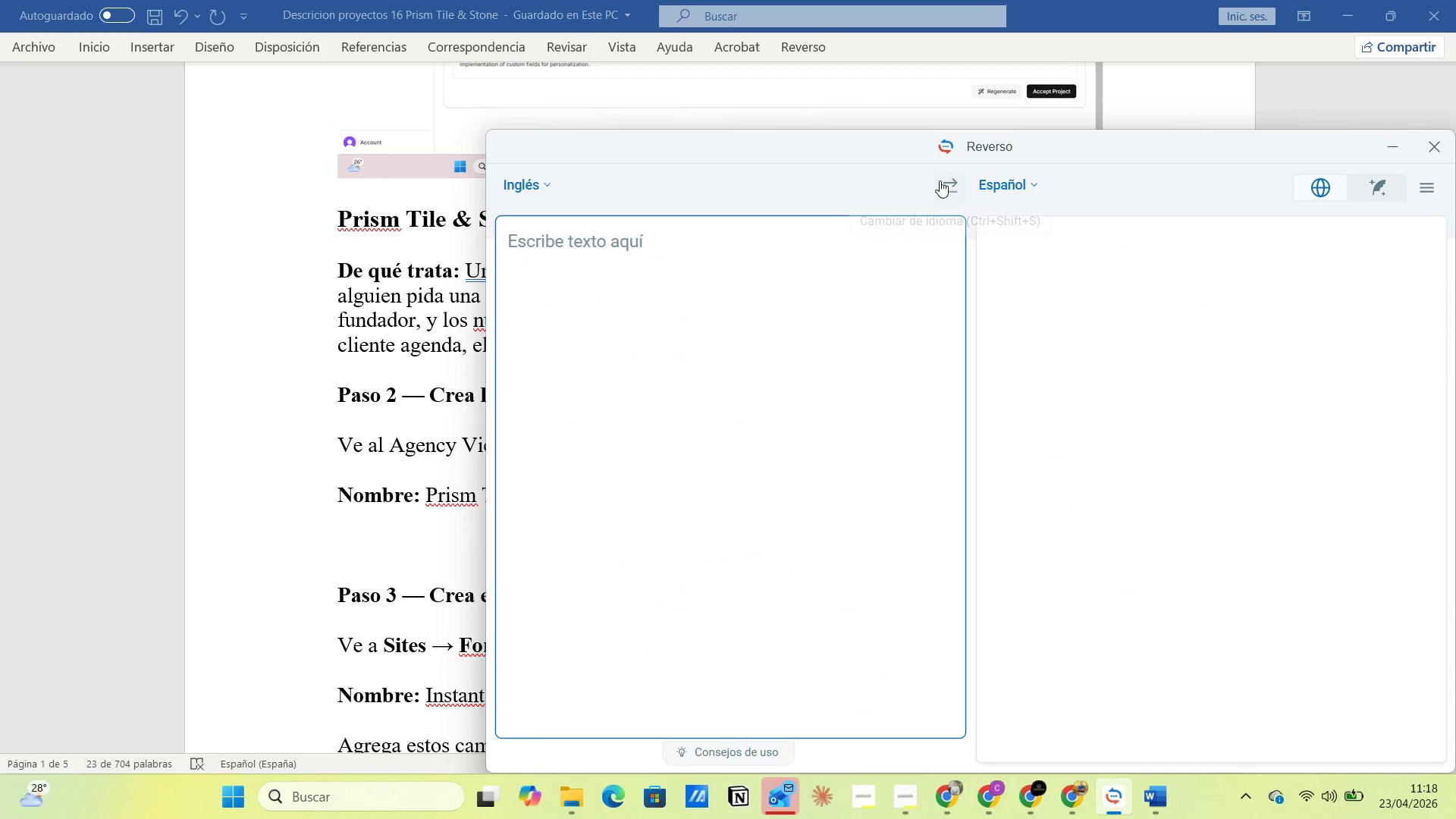 
left_click([949, 185])
 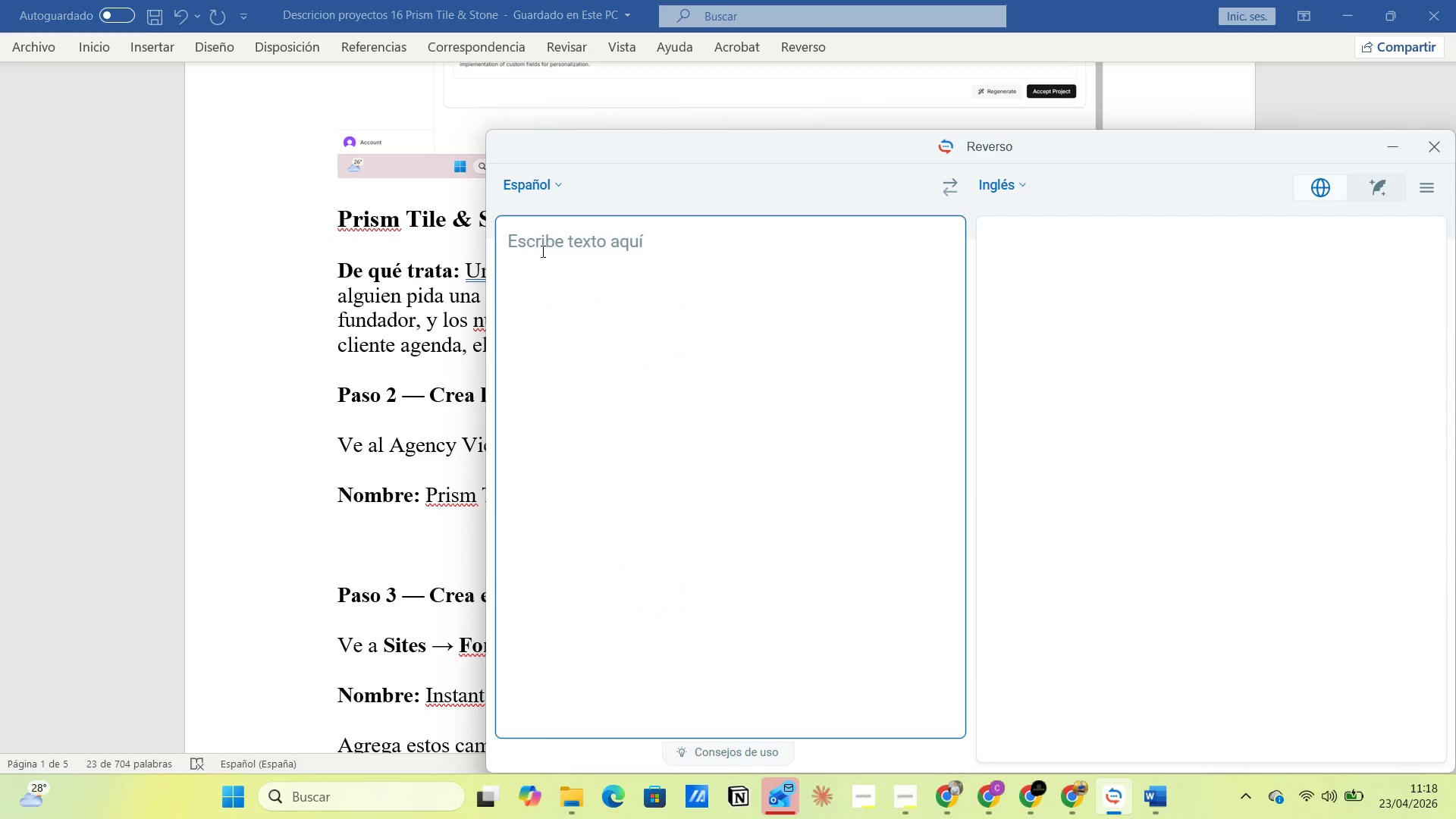 
left_click([541, 248])
 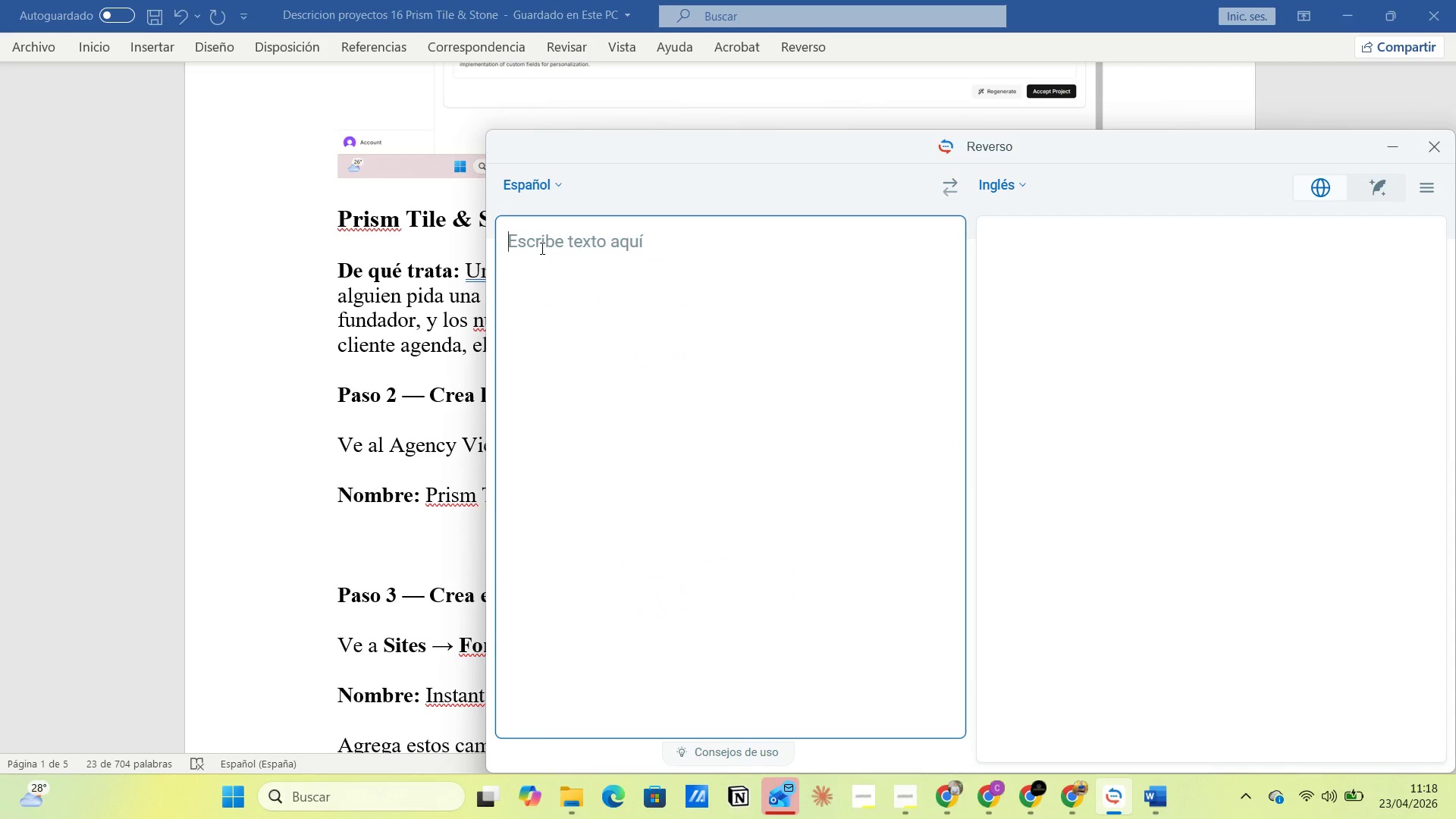 
key(Control+V)
 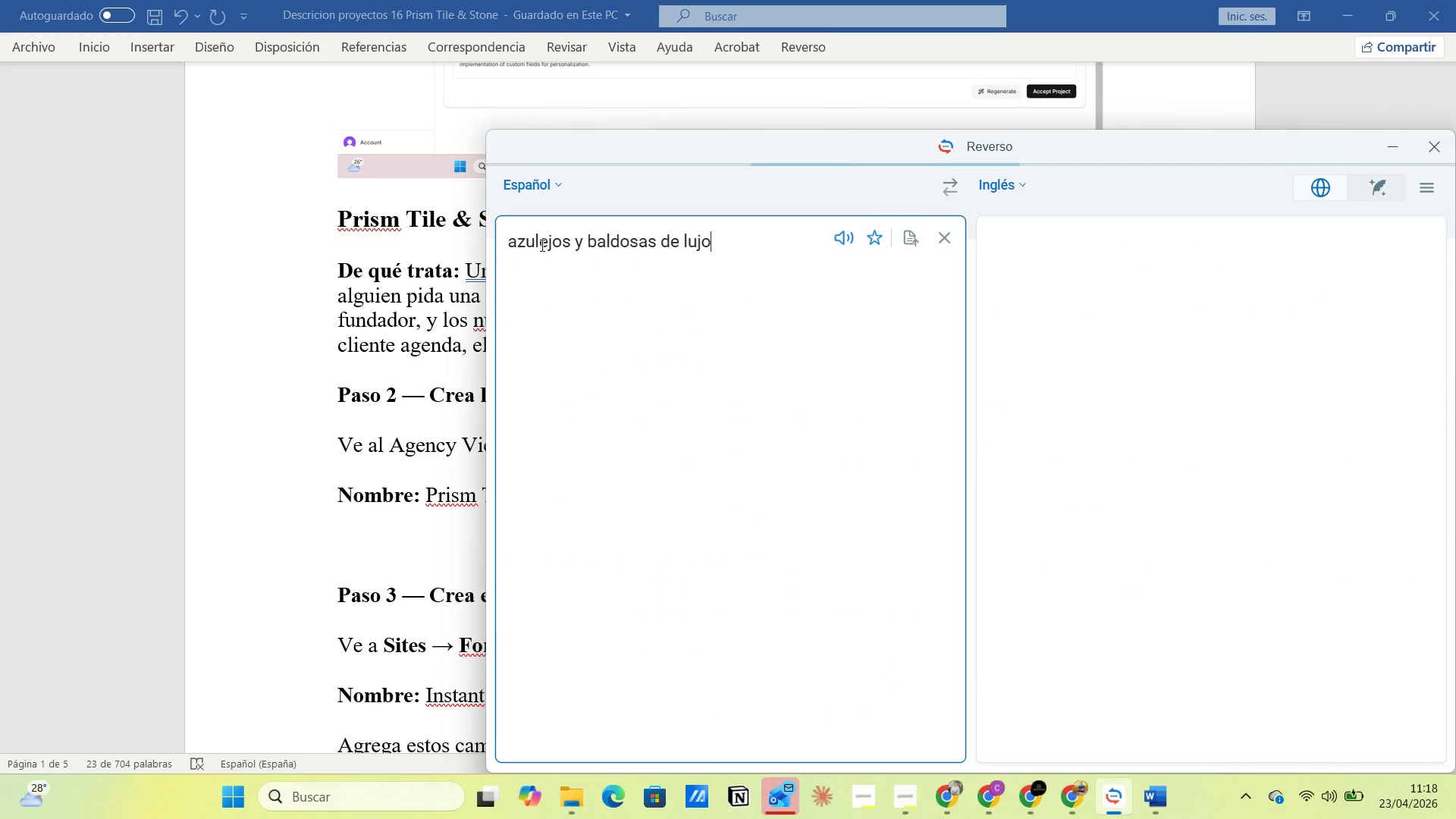 
type( A TU M)
key(Backspace)
key(Backspace)
key(Backspace)
key(Backspace)
key(Backspace)
key(Backspace)
type(a tu medida )
 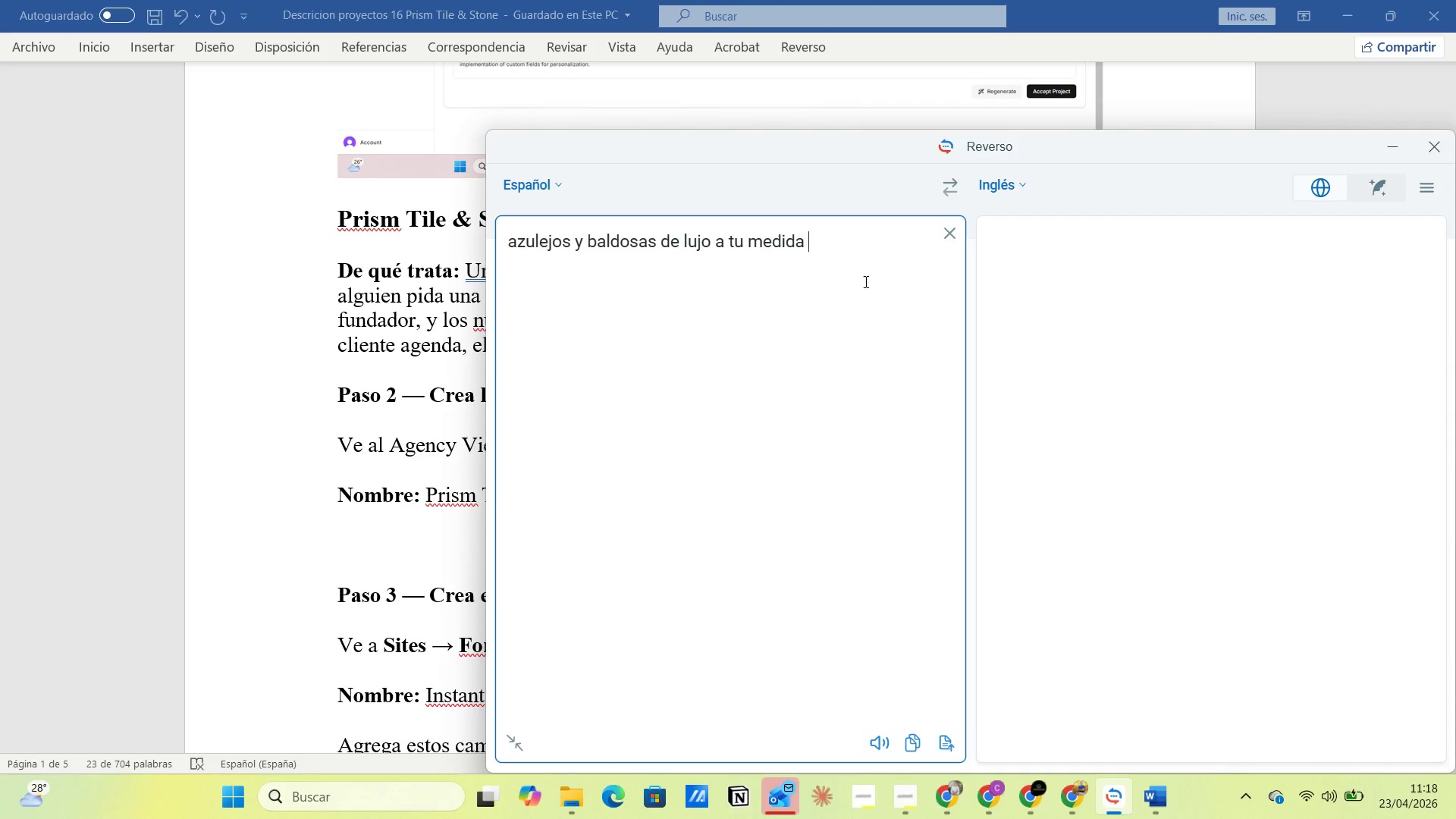 
key(Enter)
 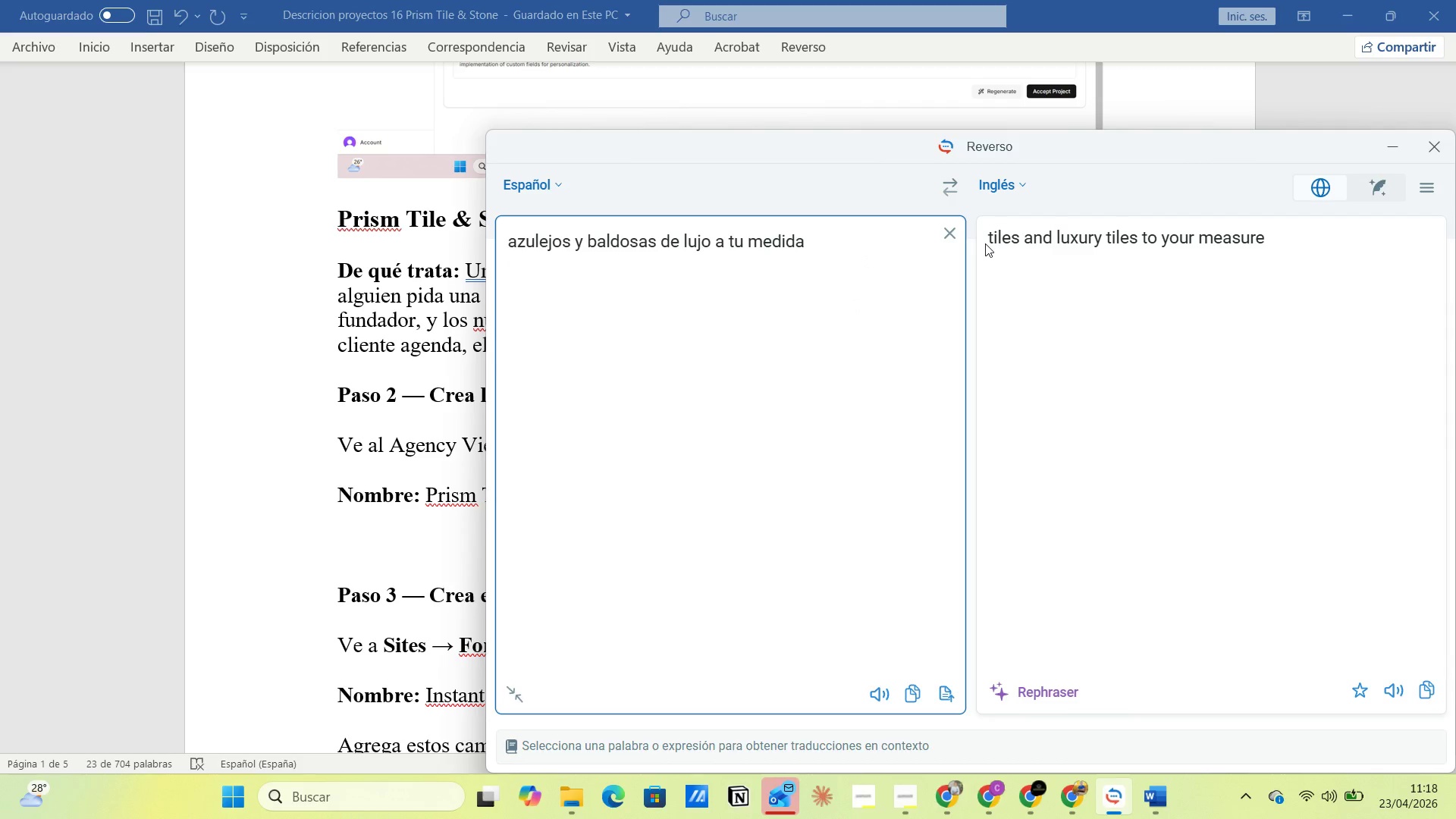 
left_click_drag(start_coordinate=[988, 236], to_coordinate=[1286, 240])
 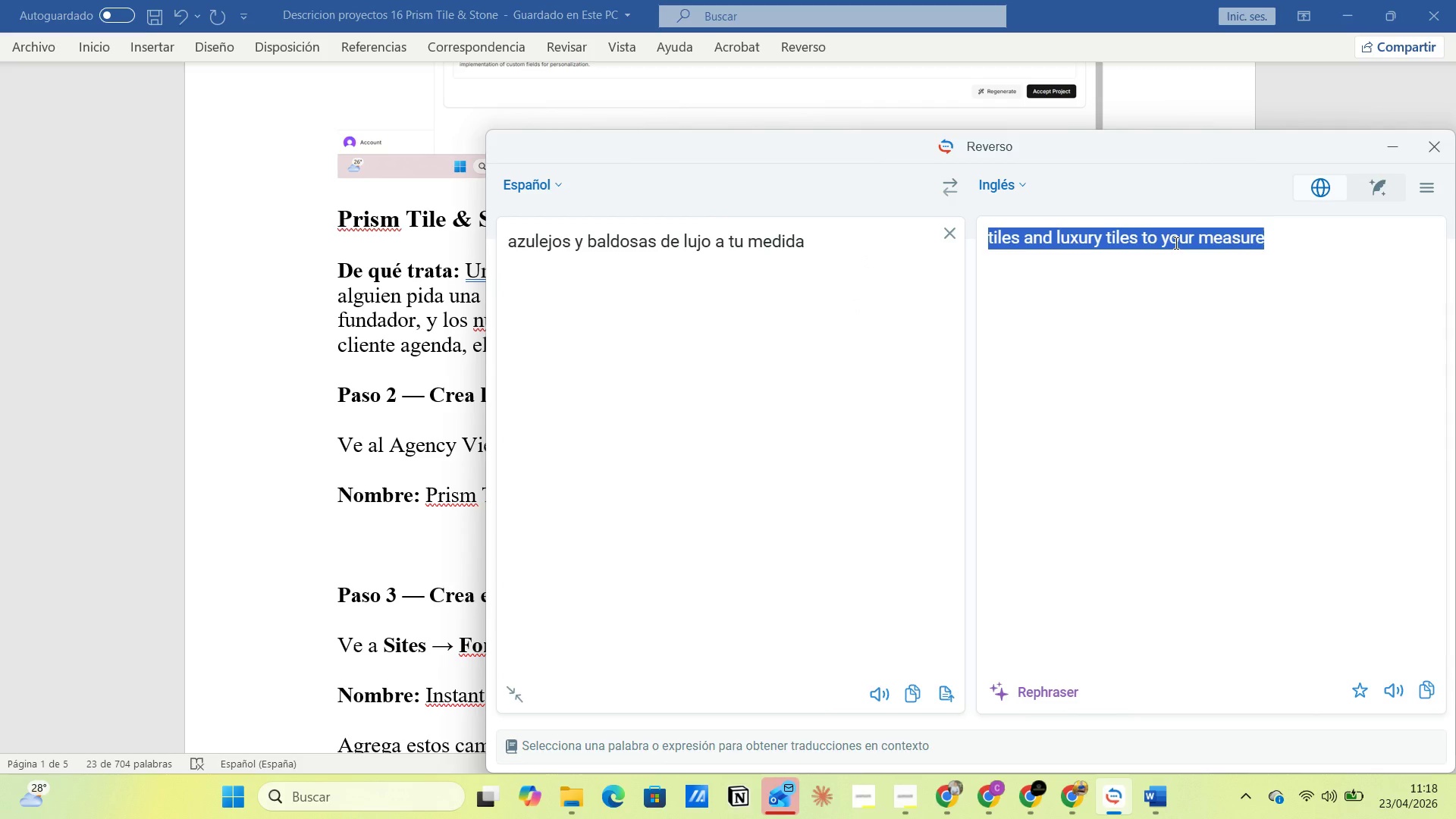 
right_click([1175, 243])
 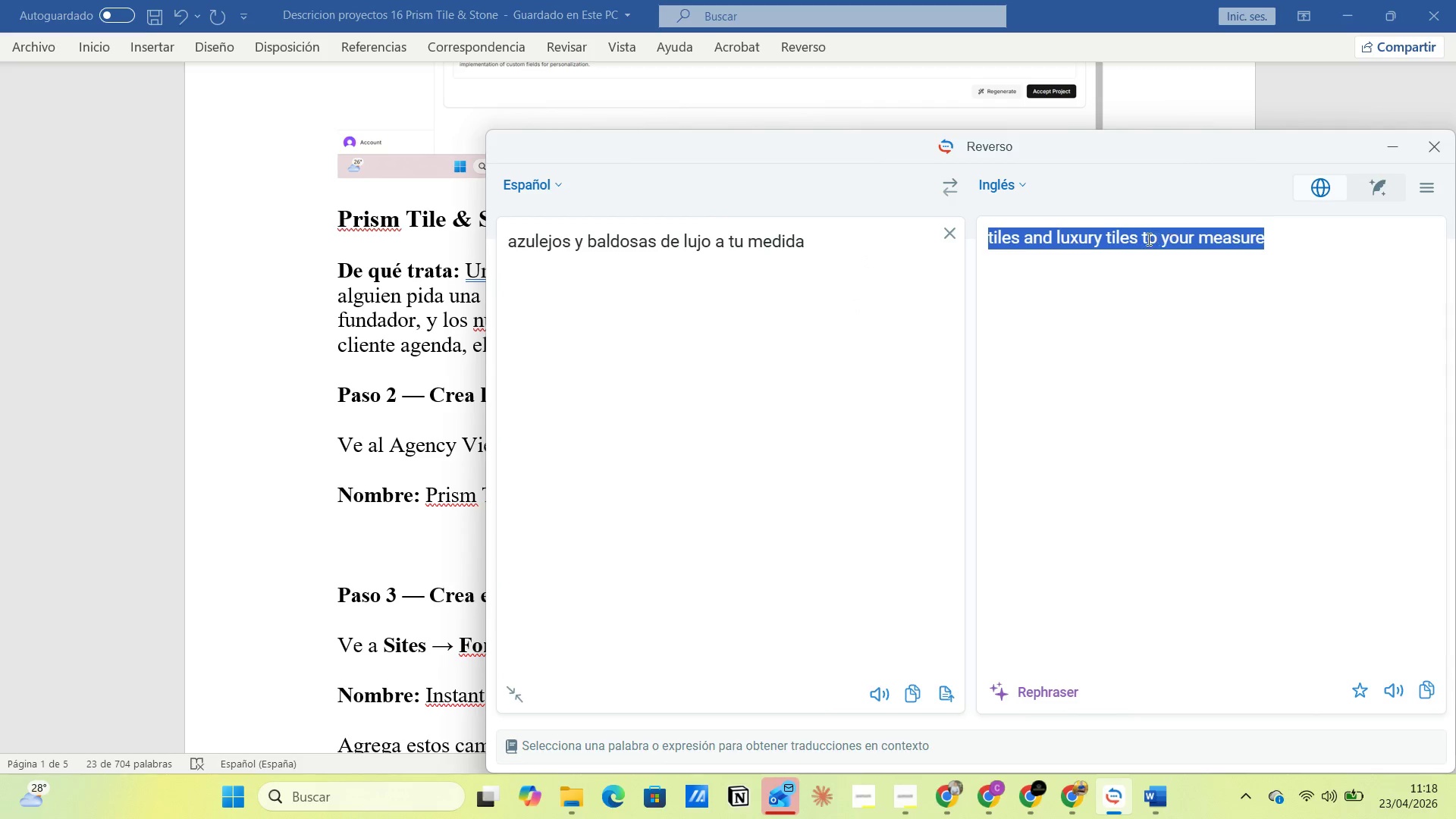 
right_click([1147, 238])
 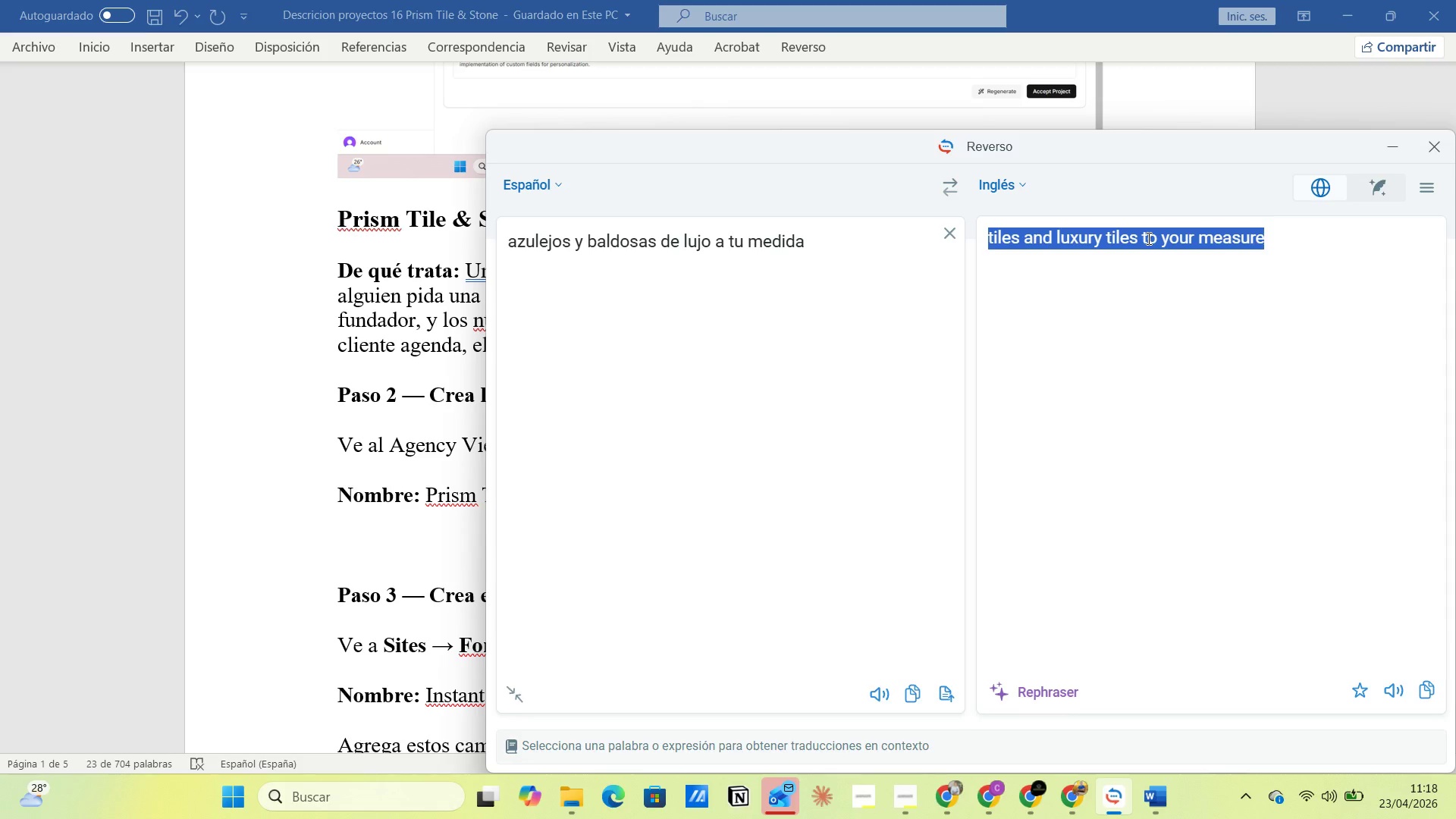 
key(Control+C)
 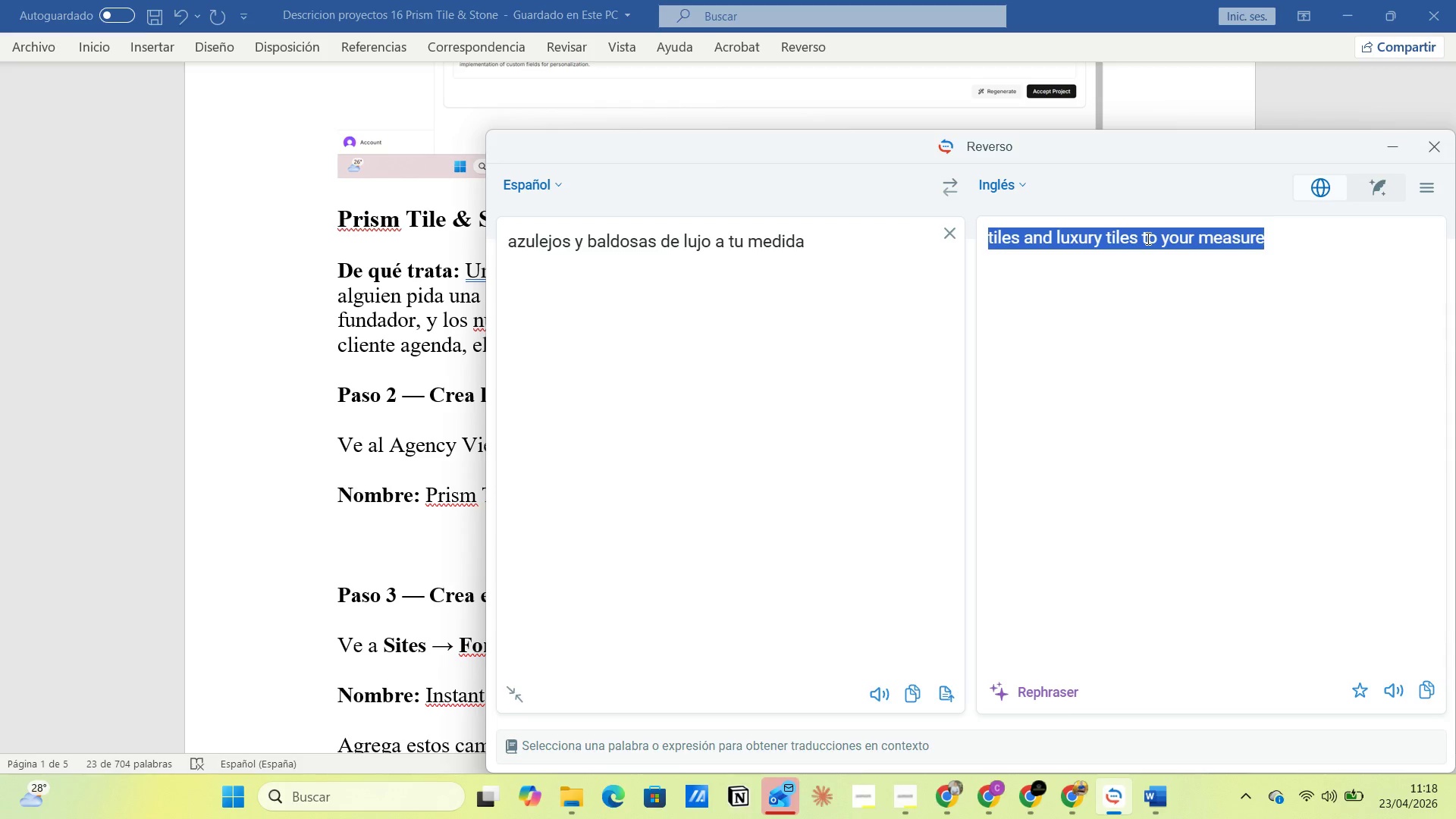 
key(Alt+Tab)
 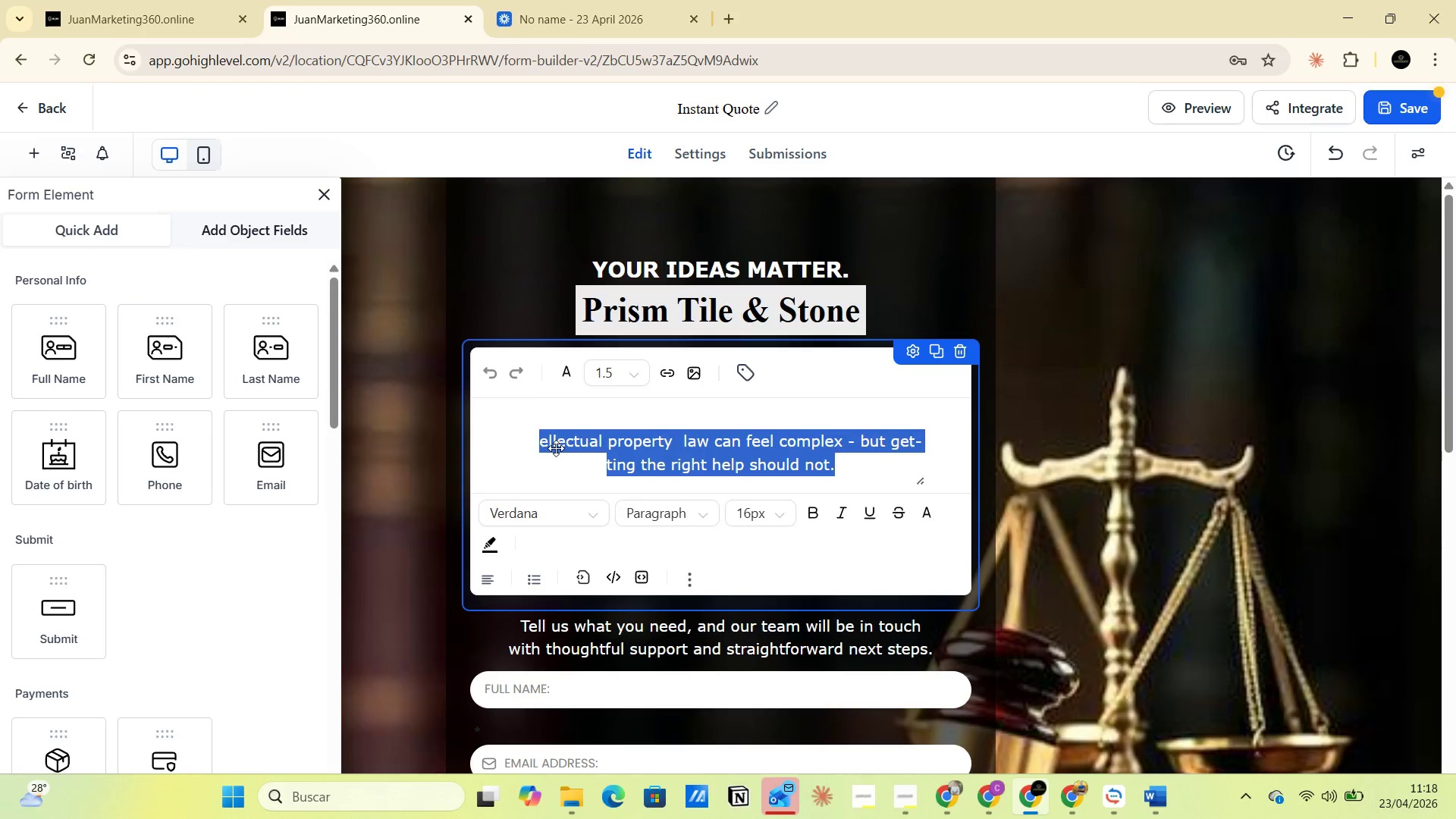 
wait(5.2)
 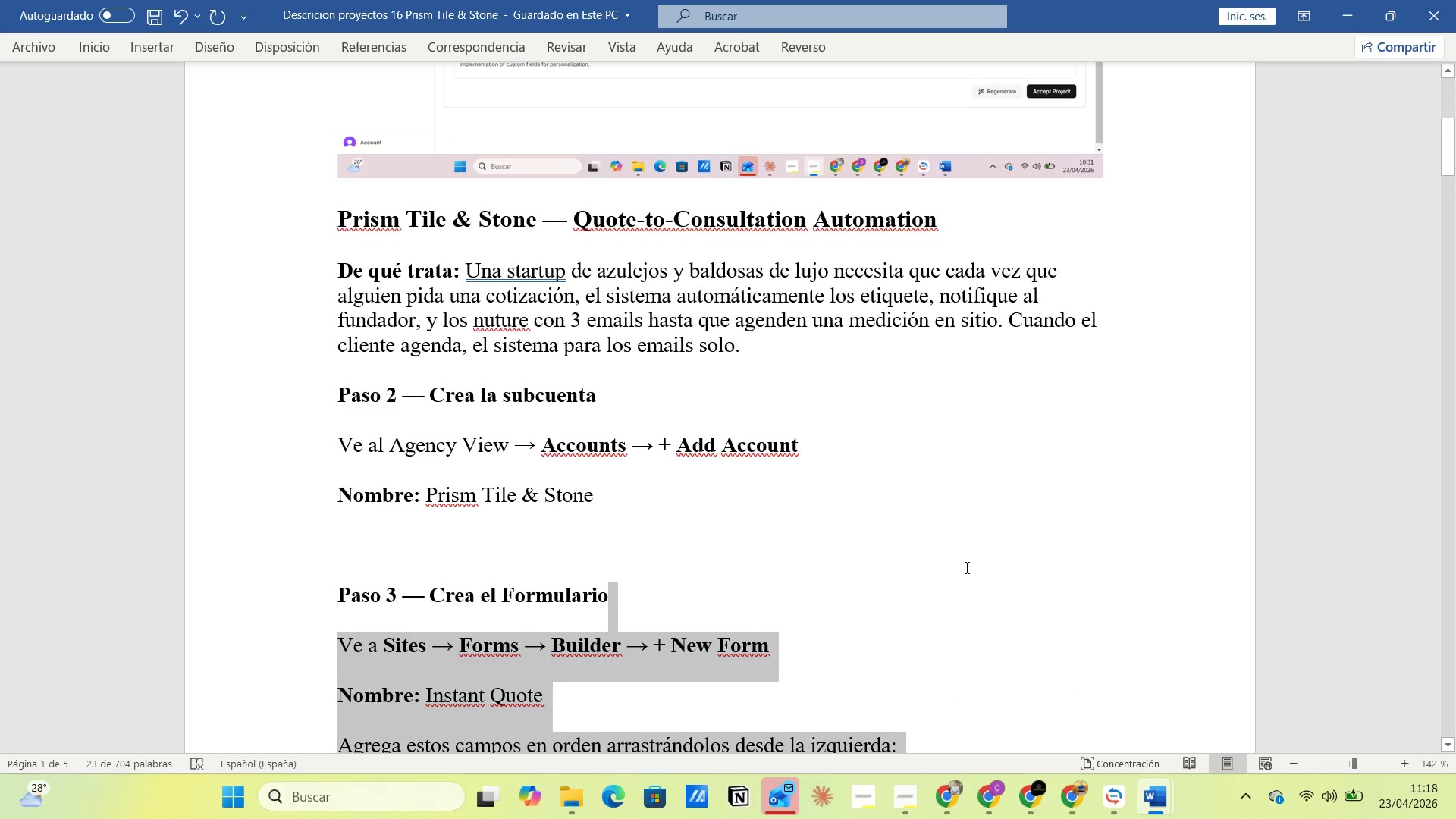 
key(Control+V)
 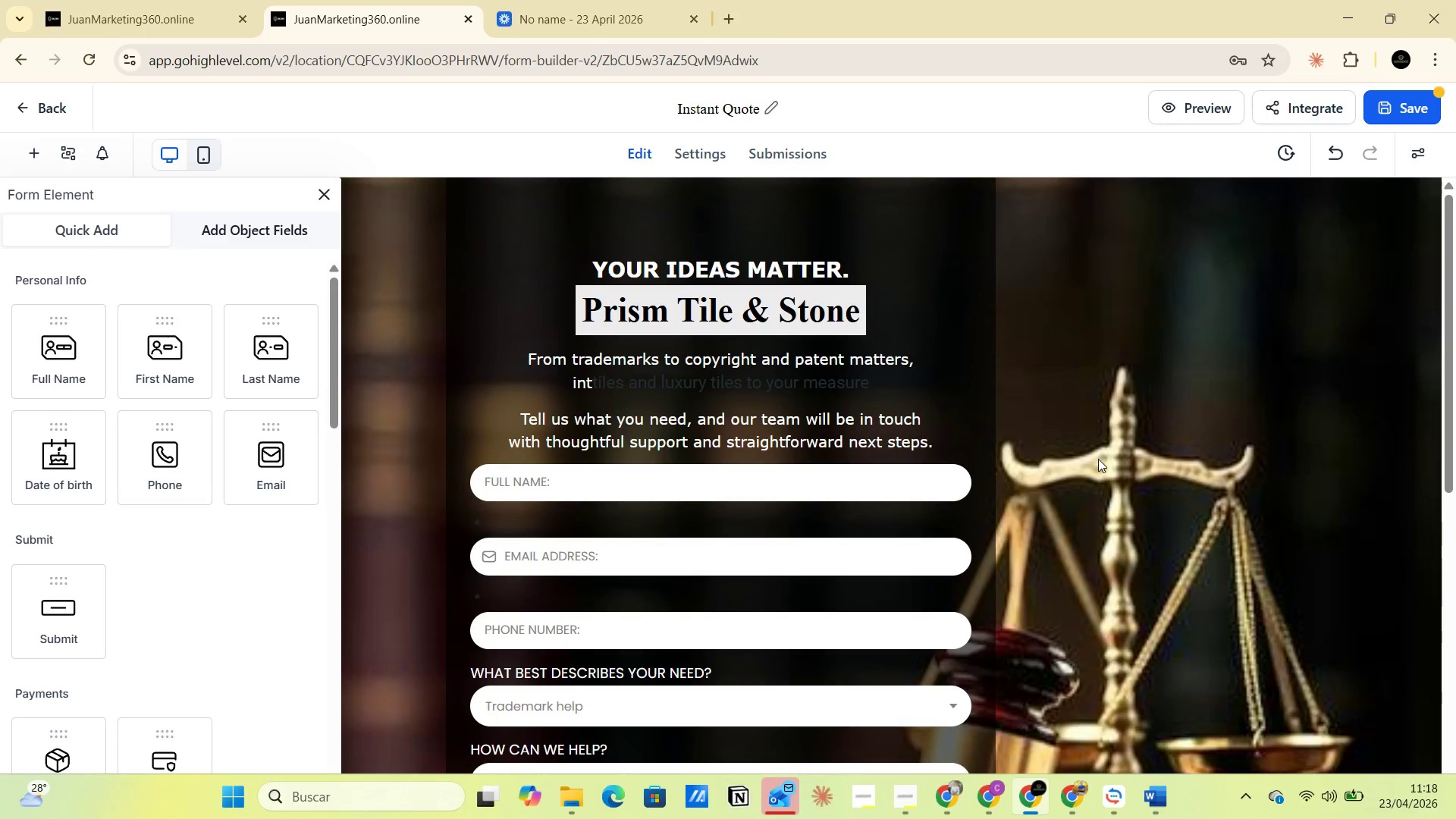 
wait(6.28)
 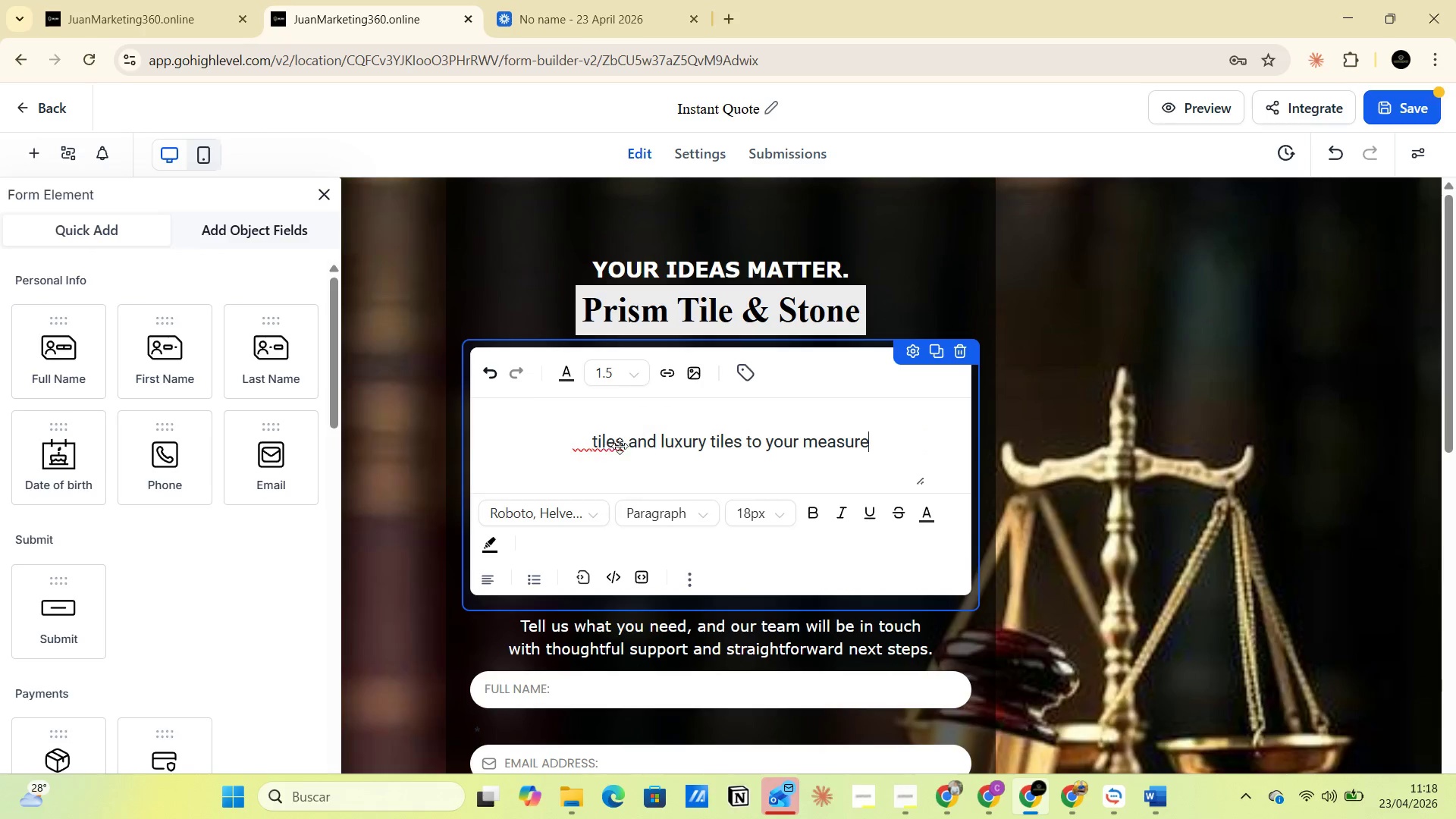 
double_click([667, 366])
 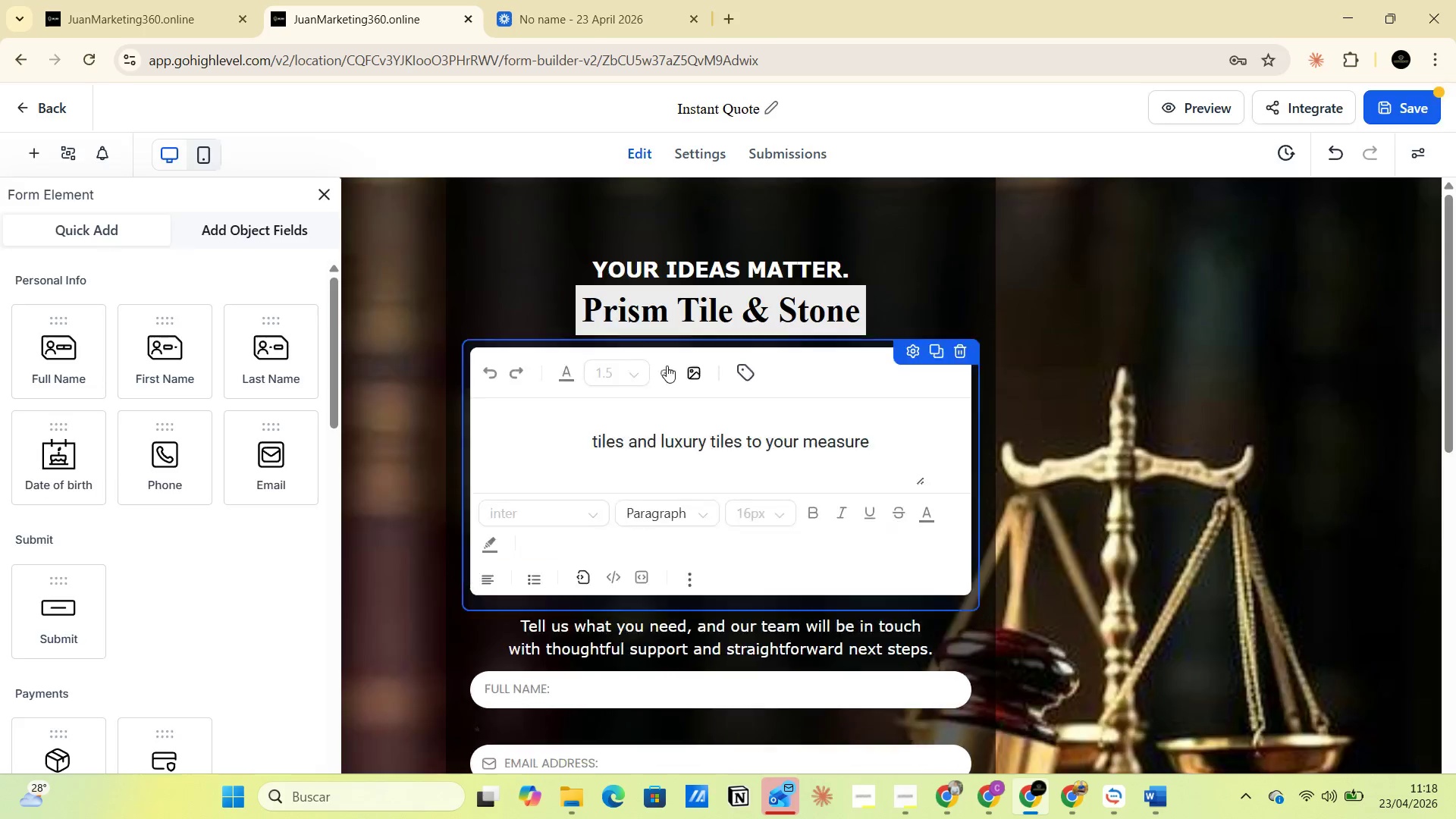 
triple_click([667, 366])
 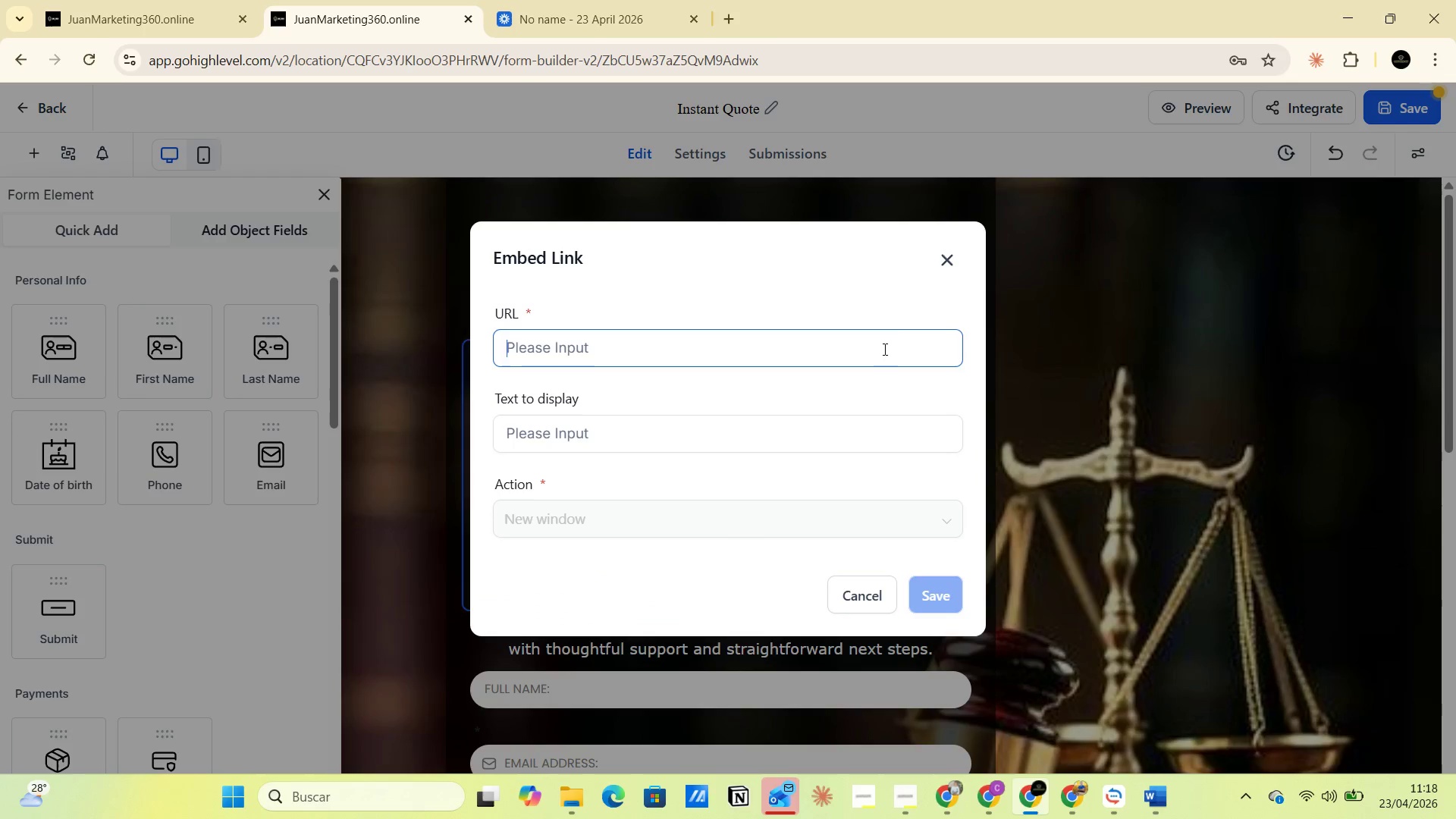 
scroll: coordinate [632, 457], scroll_direction: down, amount: 4.0
 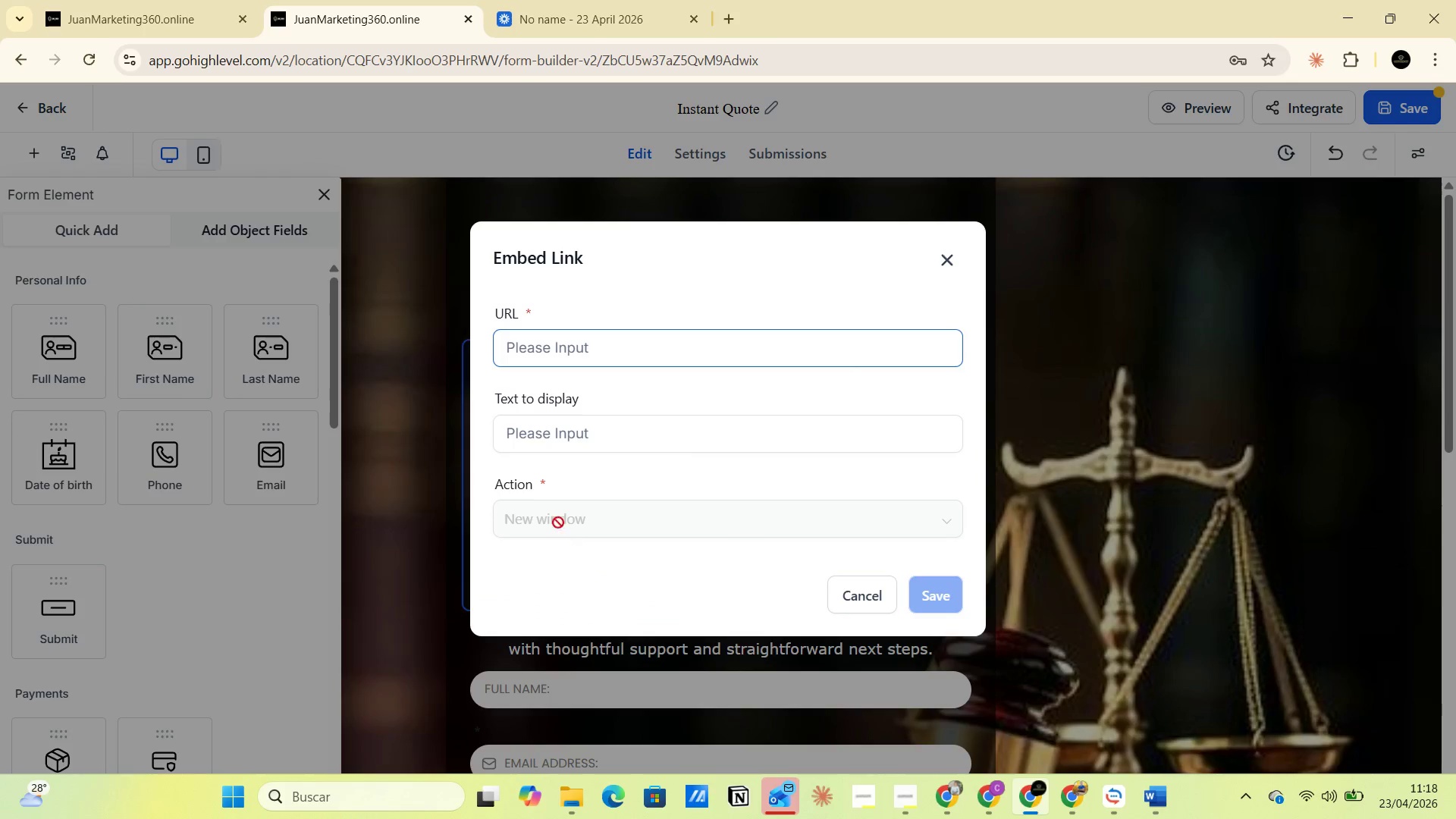 
left_click([553, 513])
 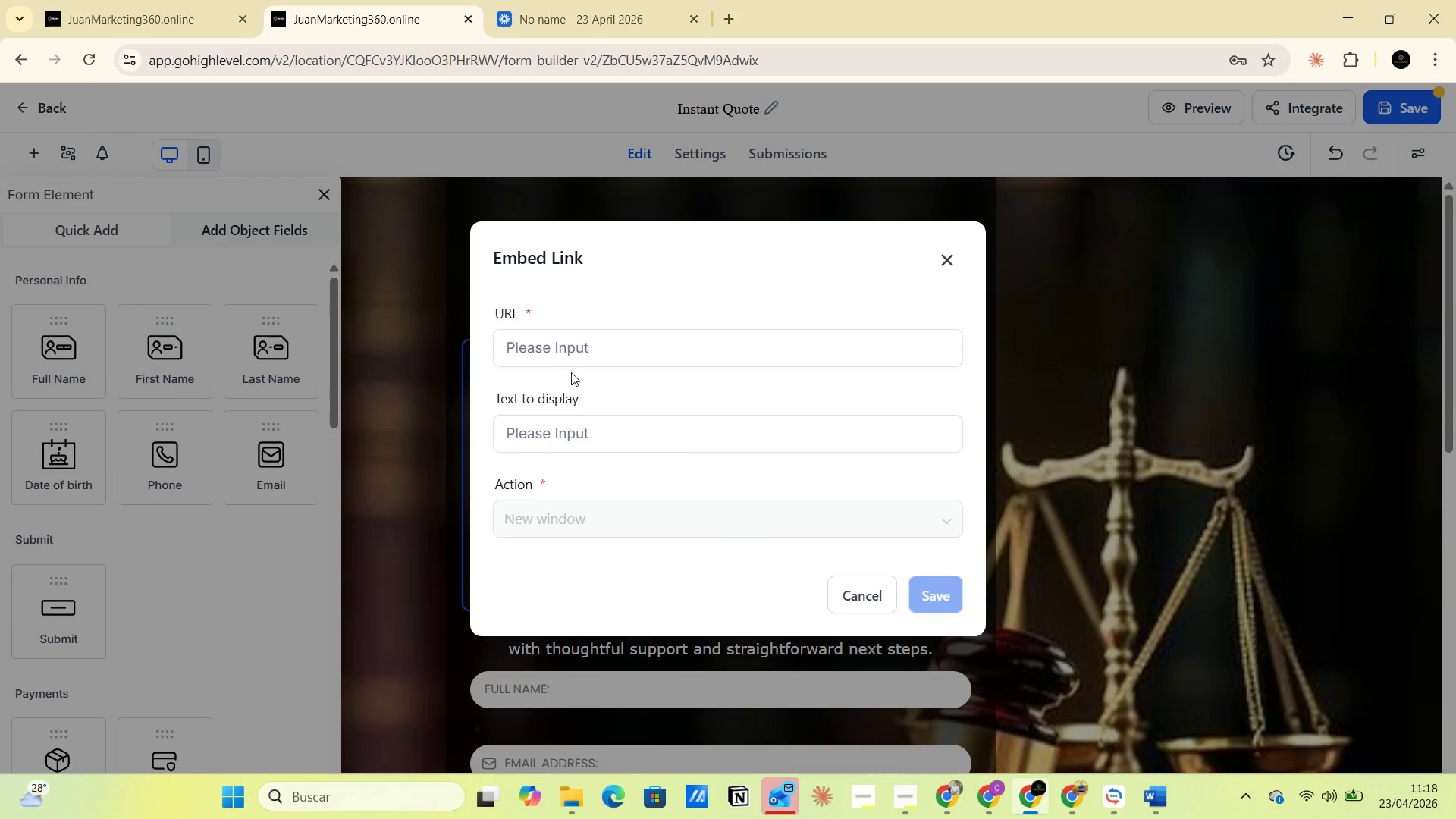 
left_click([563, 360])
 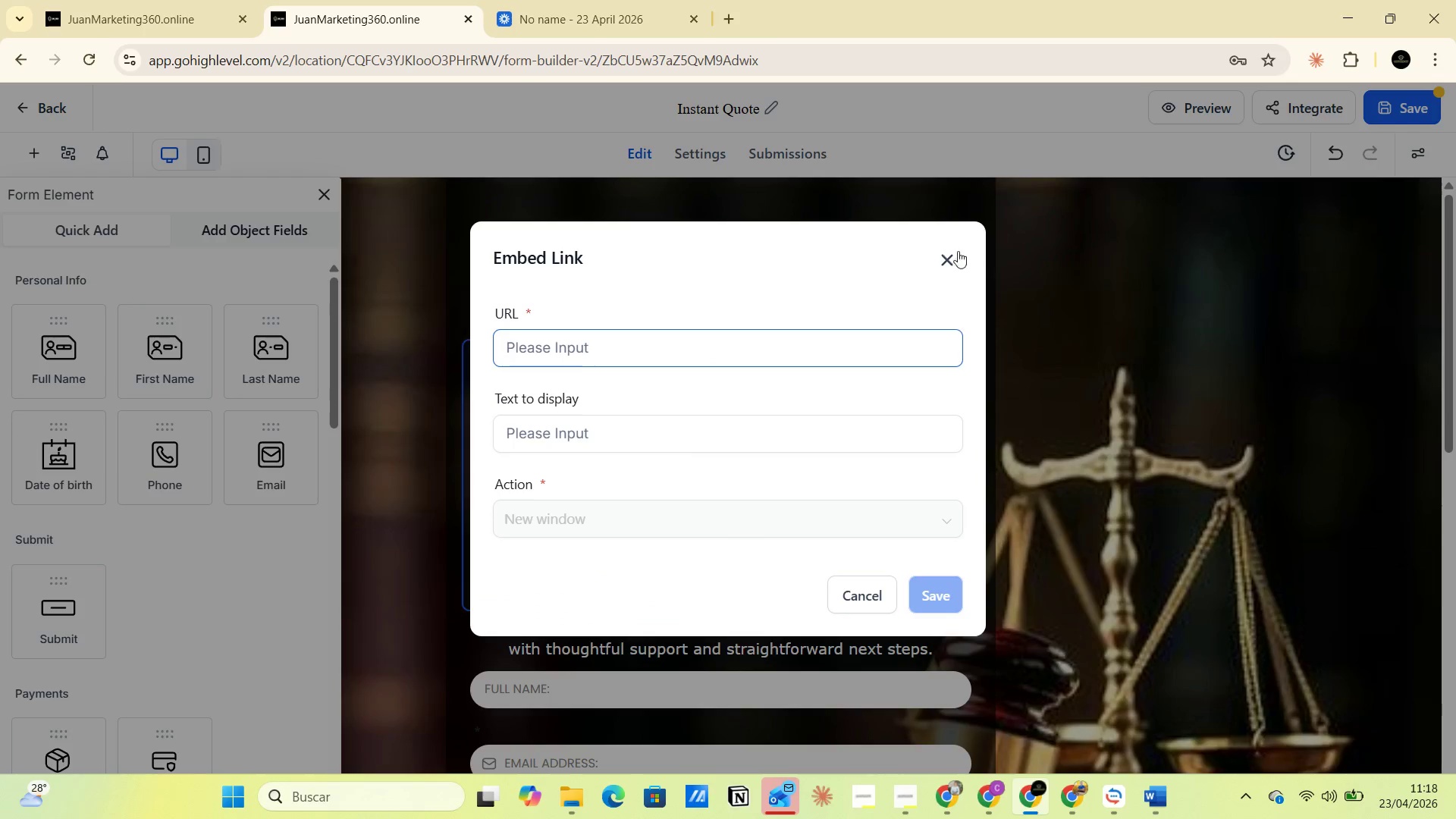 
left_click([948, 256])
 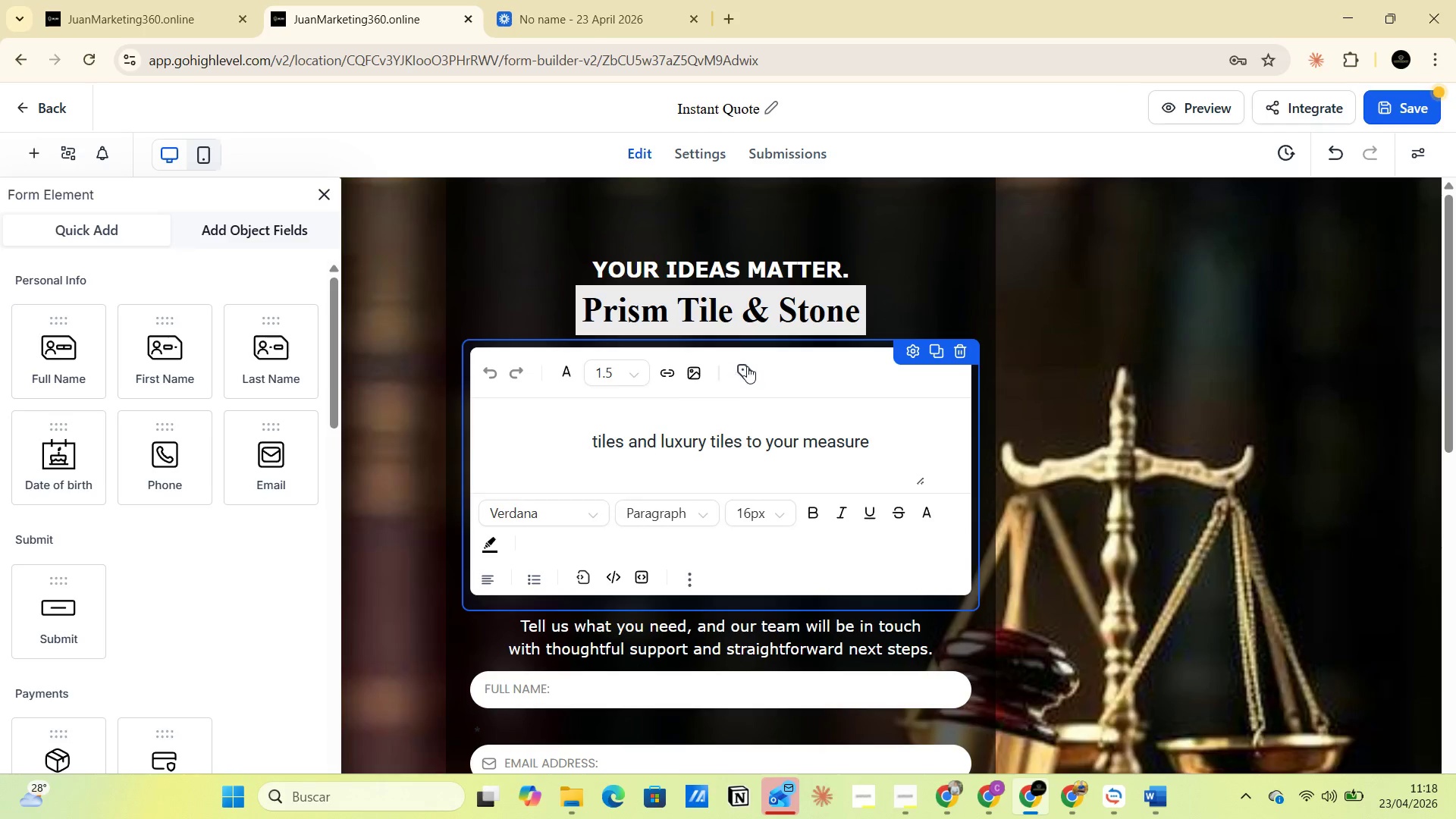 
left_click([1228, 241])
 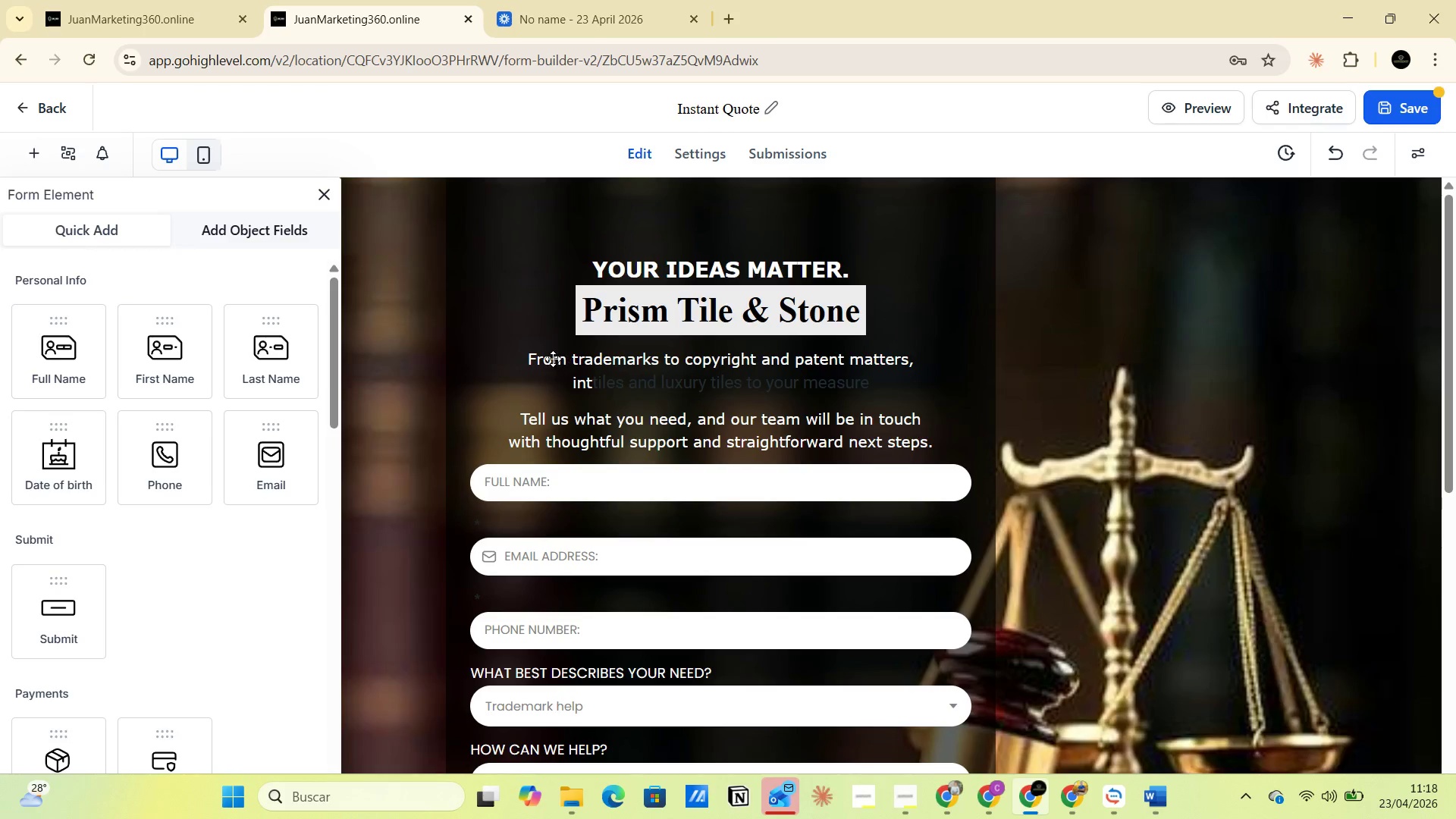 
double_click([553, 359])
 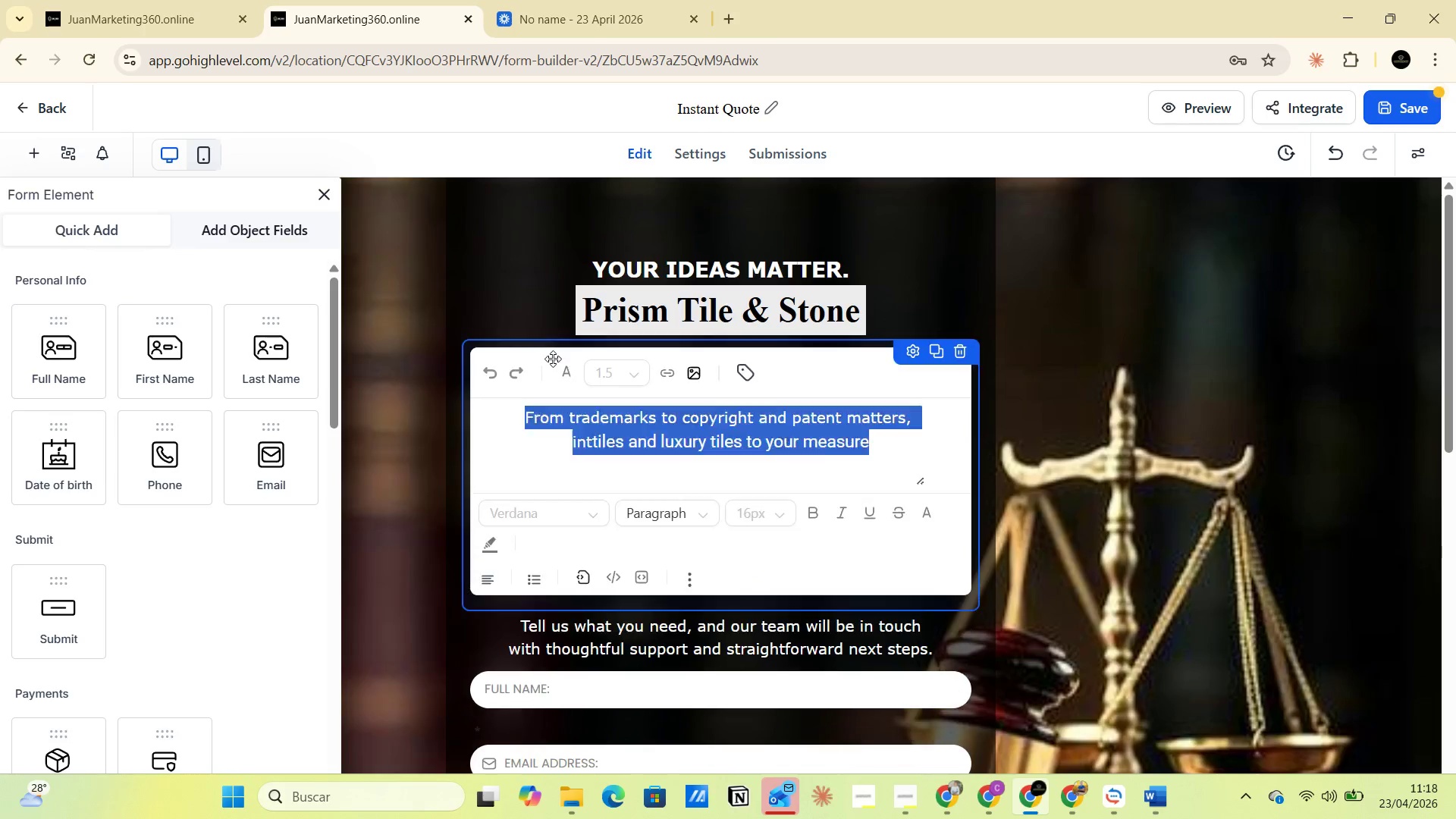 
triple_click([553, 359])
 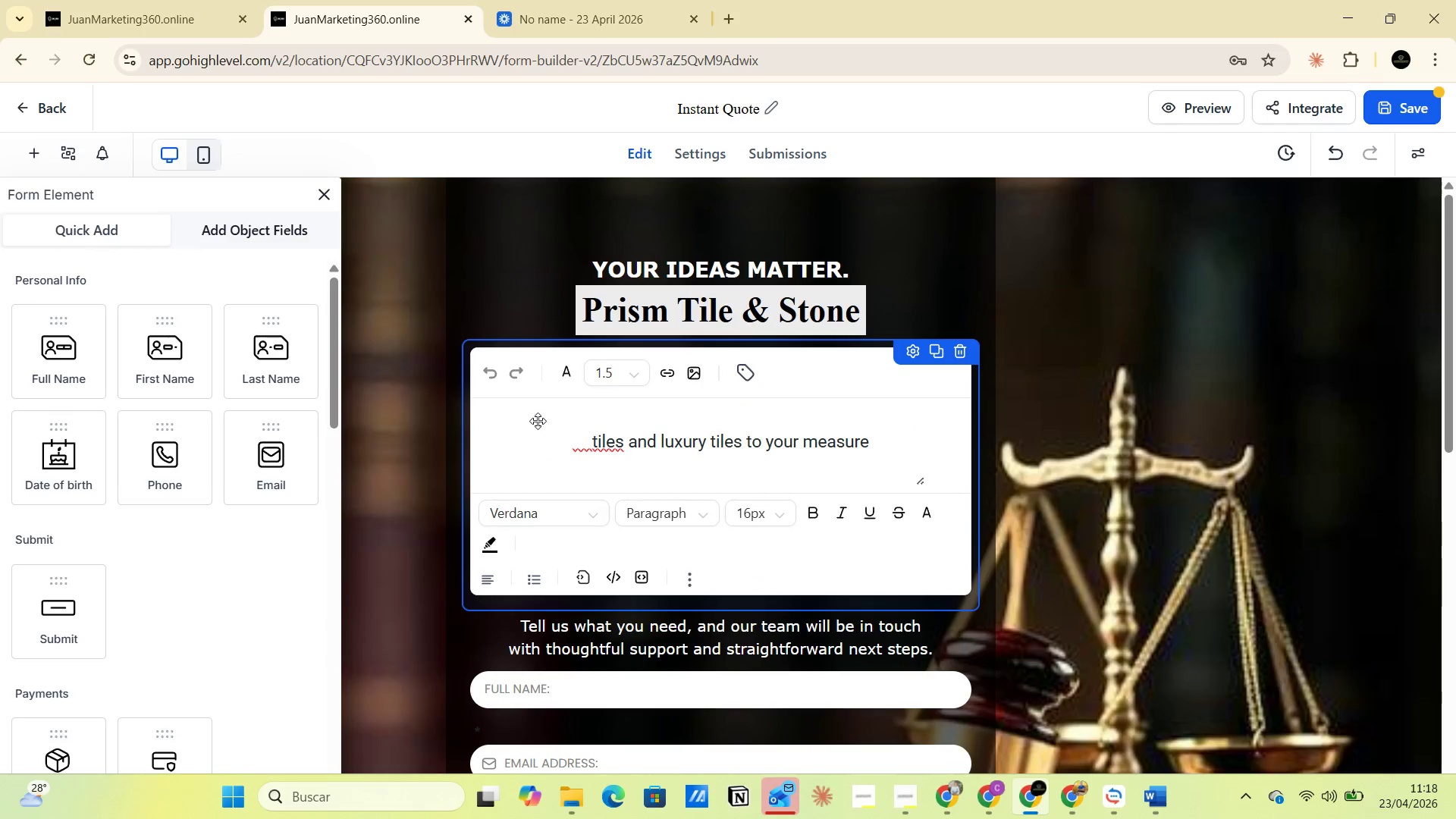 
left_click_drag(start_coordinate=[499, 416], to_coordinate=[488, 421])
 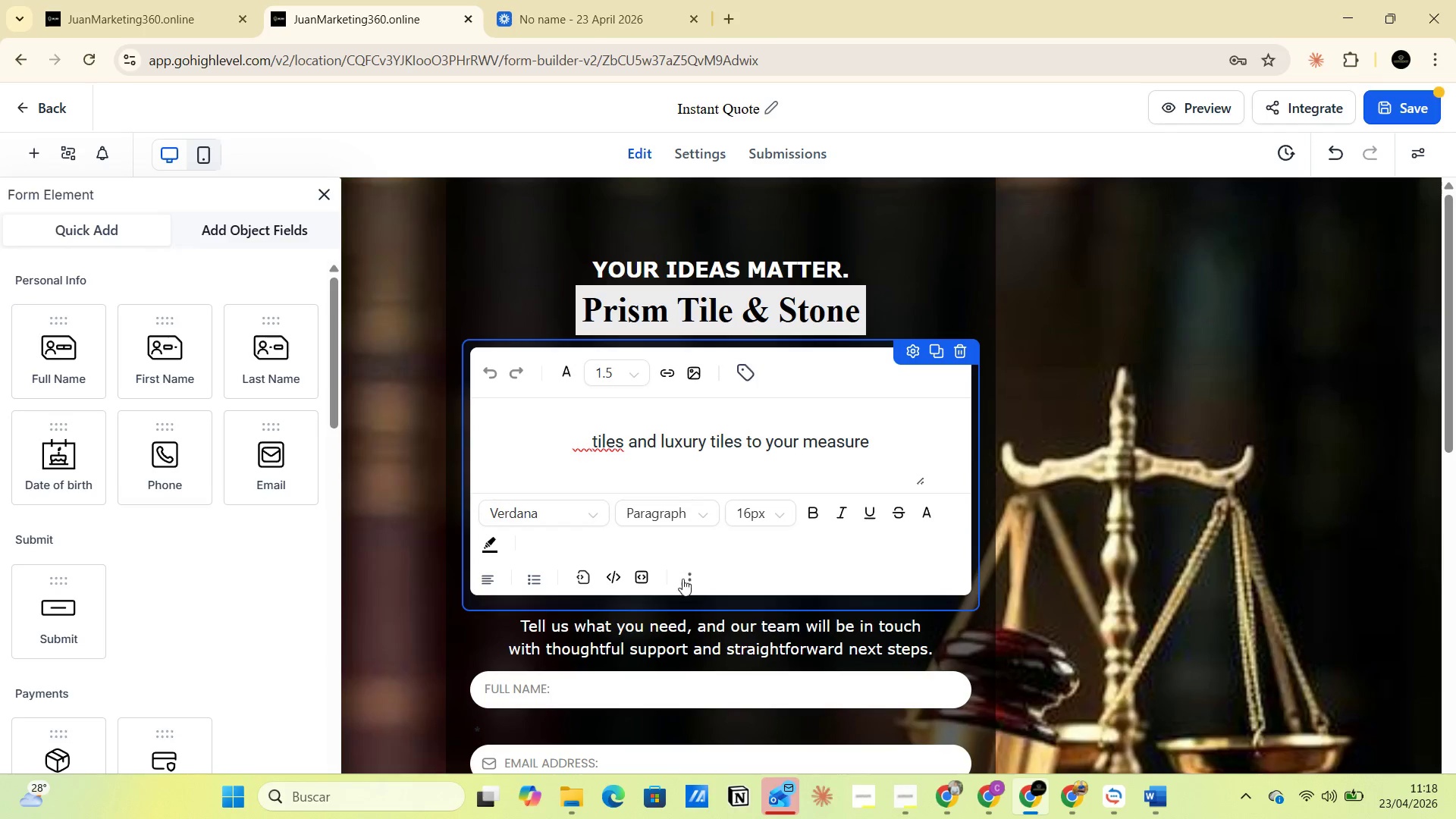 
left_click([689, 584])
 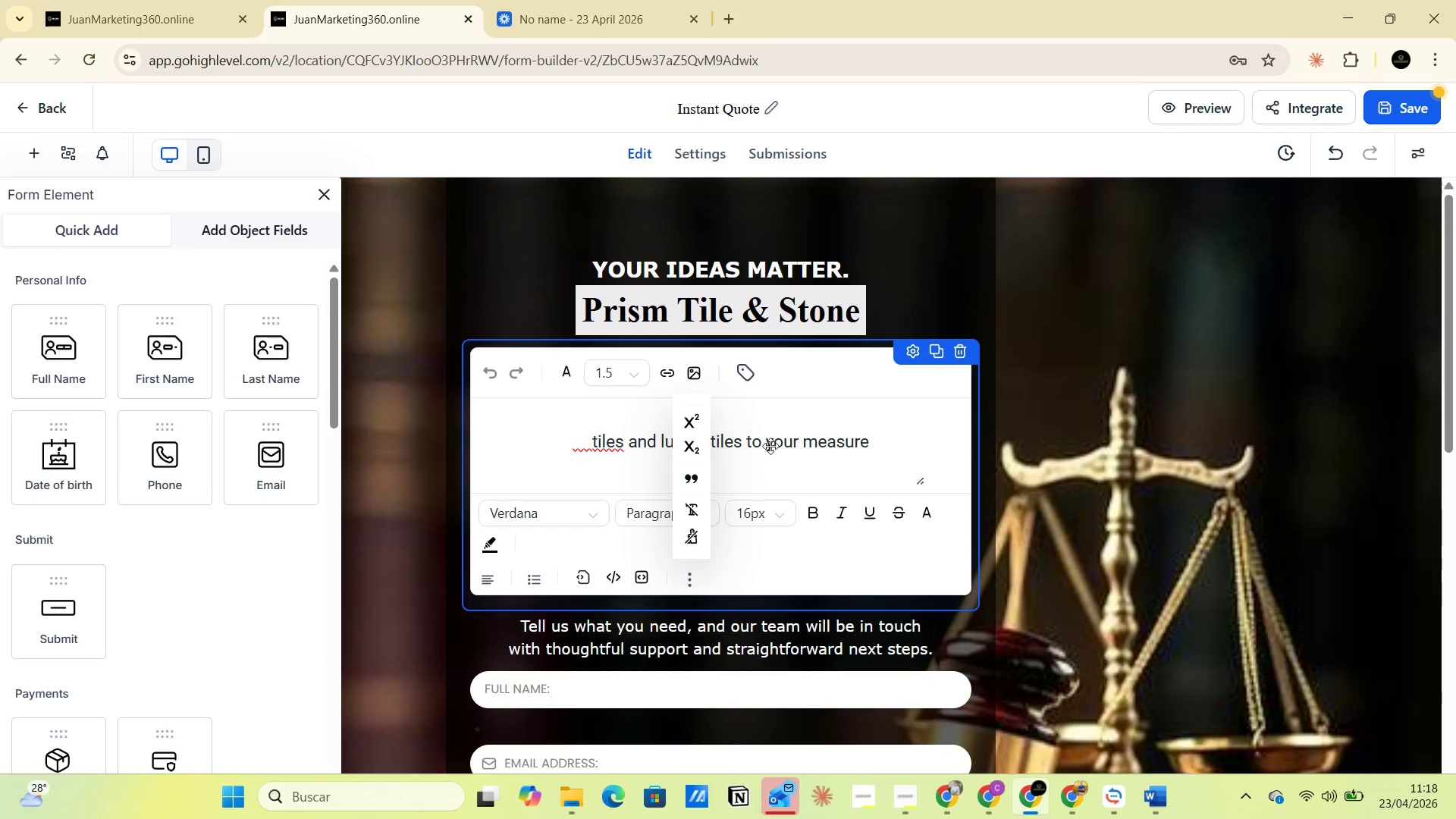 
left_click([782, 414])
 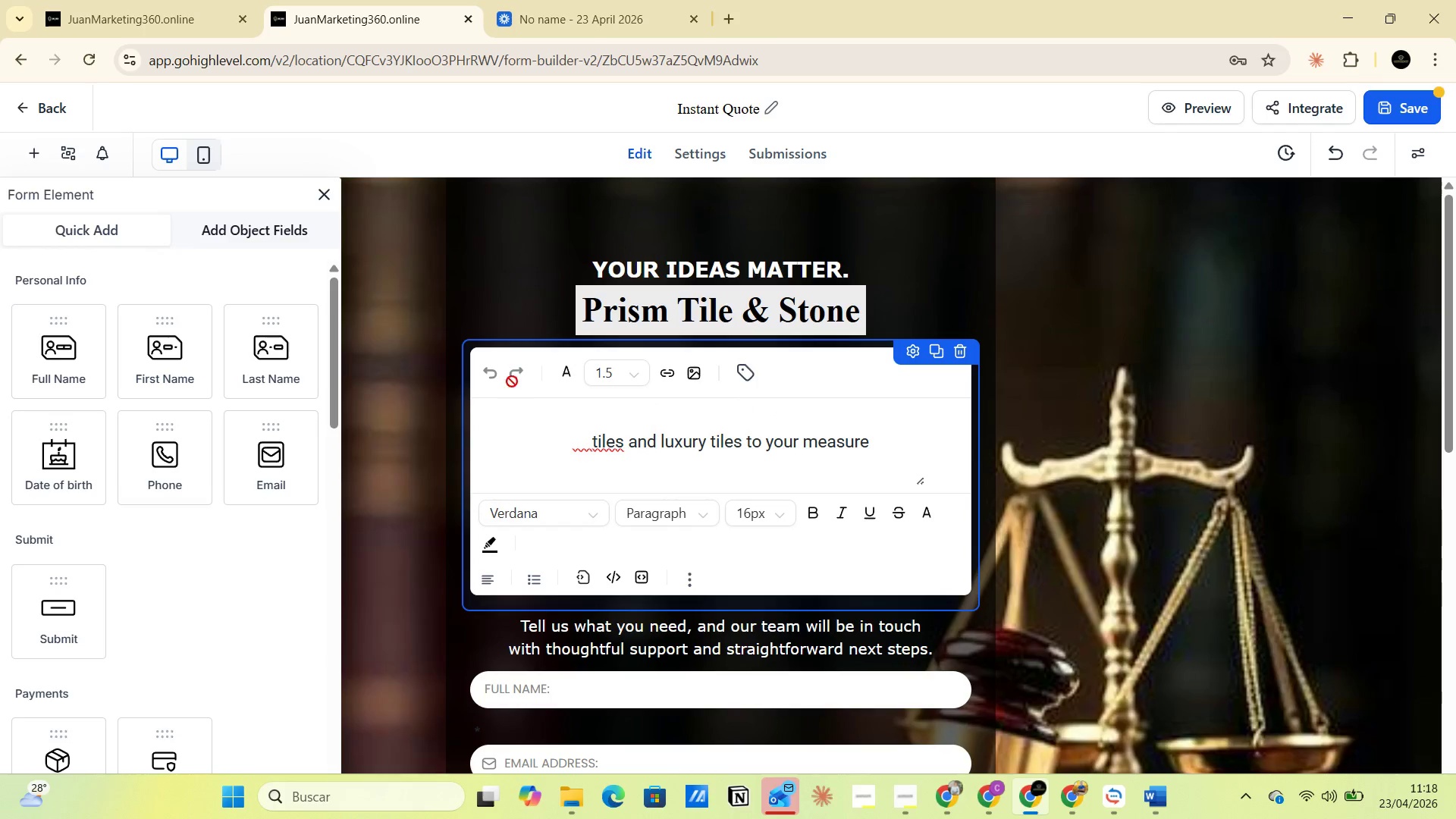 
left_click([493, 376])
 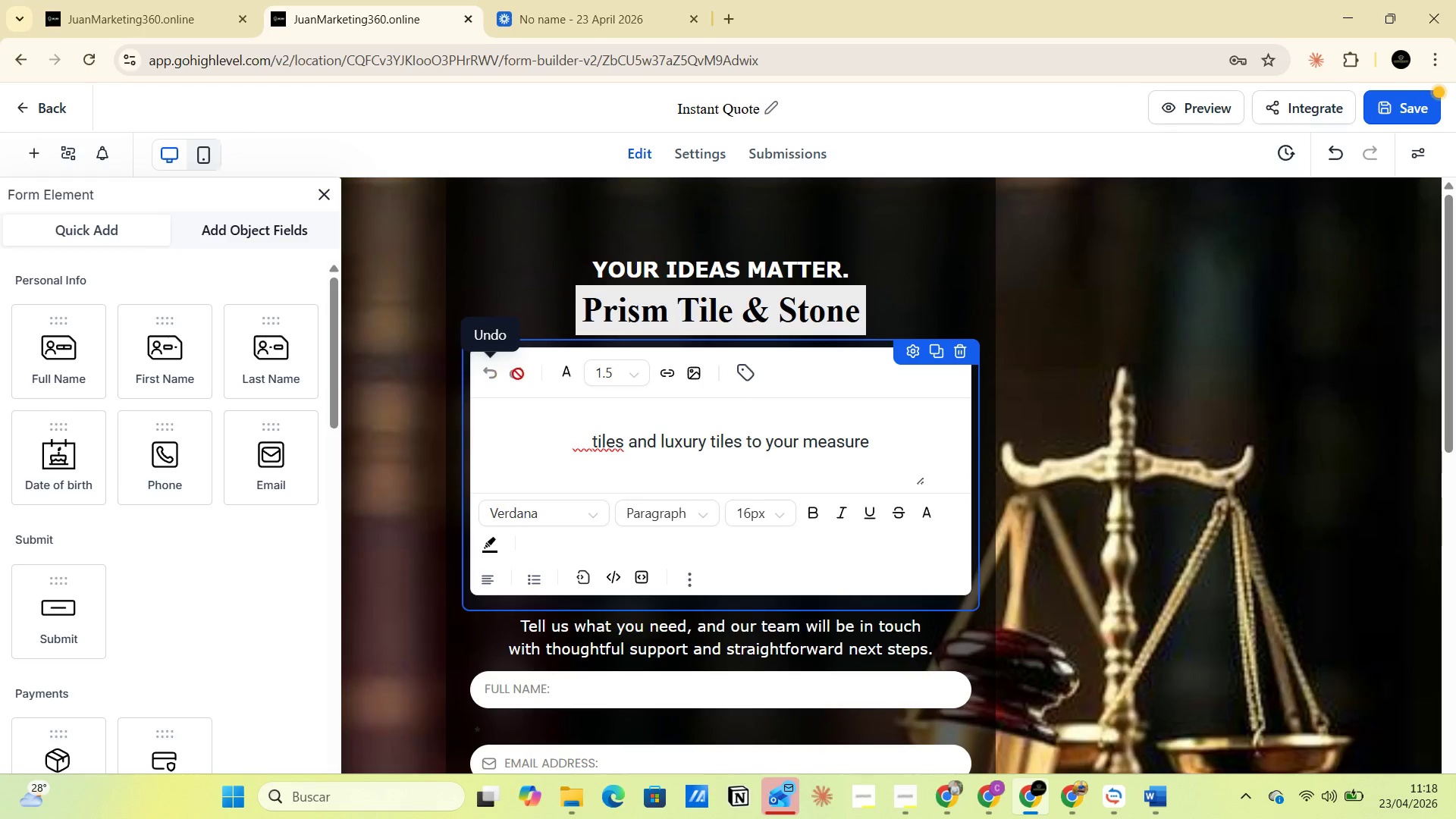 
double_click([518, 374])
 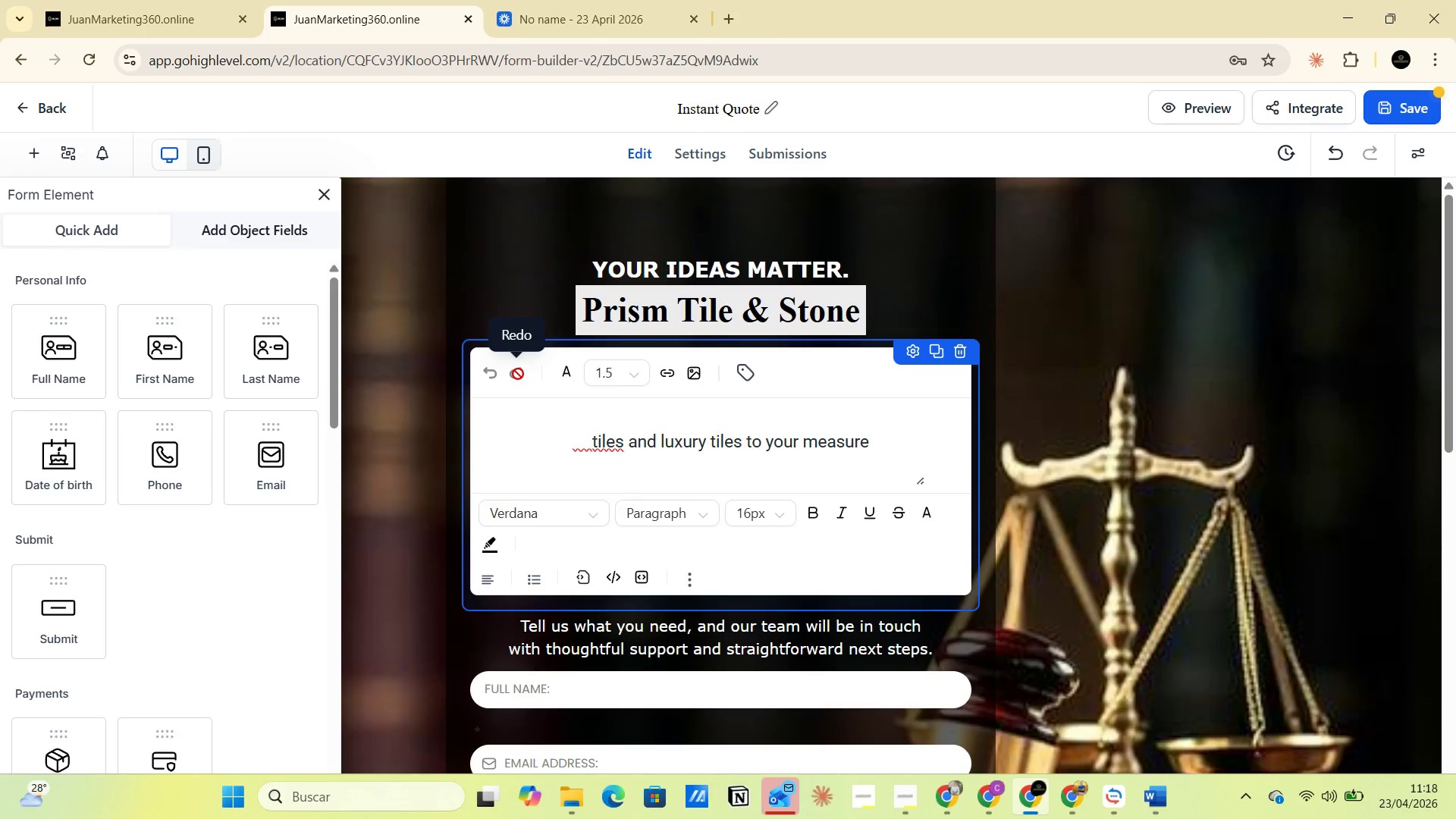 
triple_click([518, 374])
 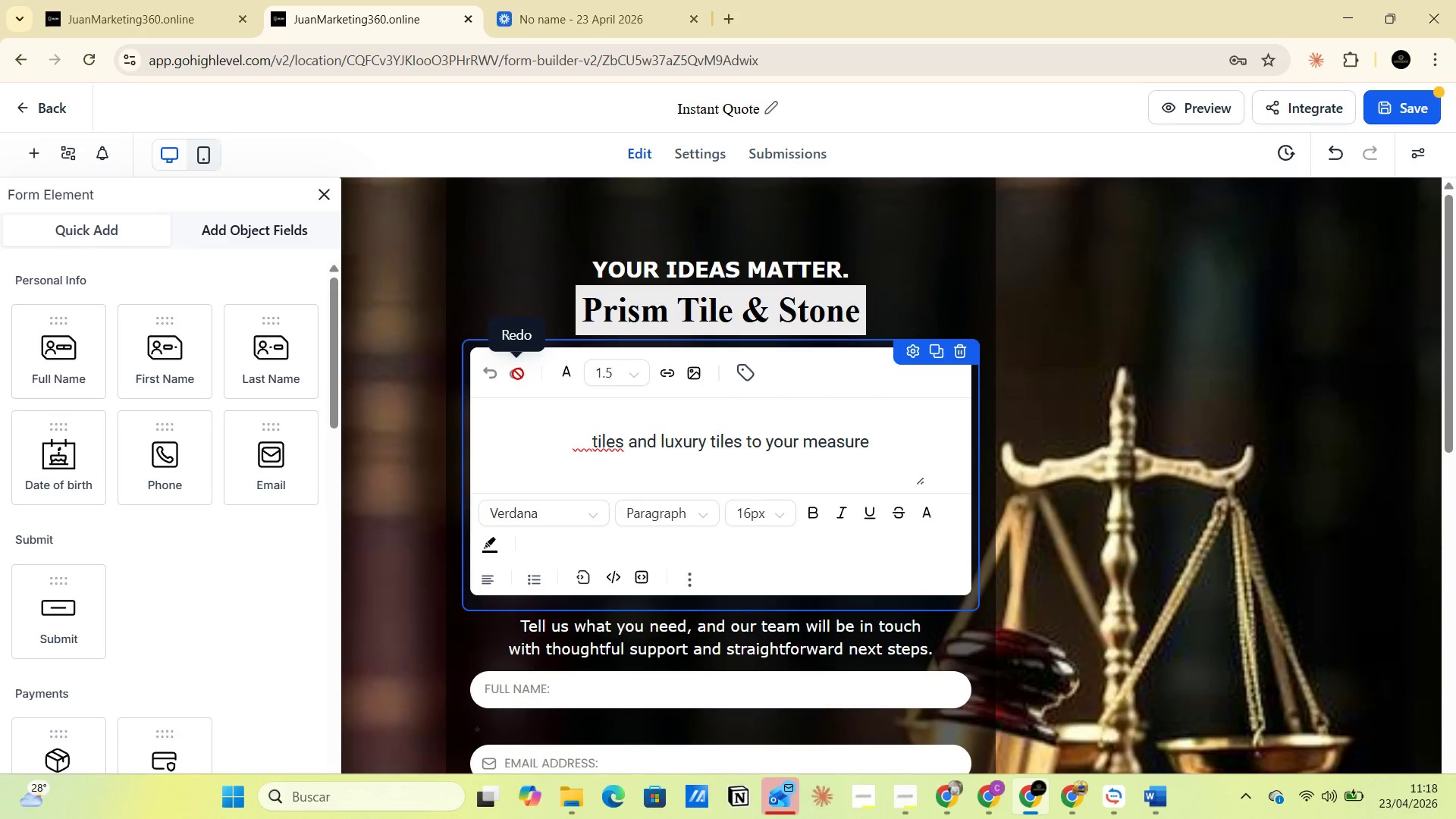 
triple_click([518, 374])
 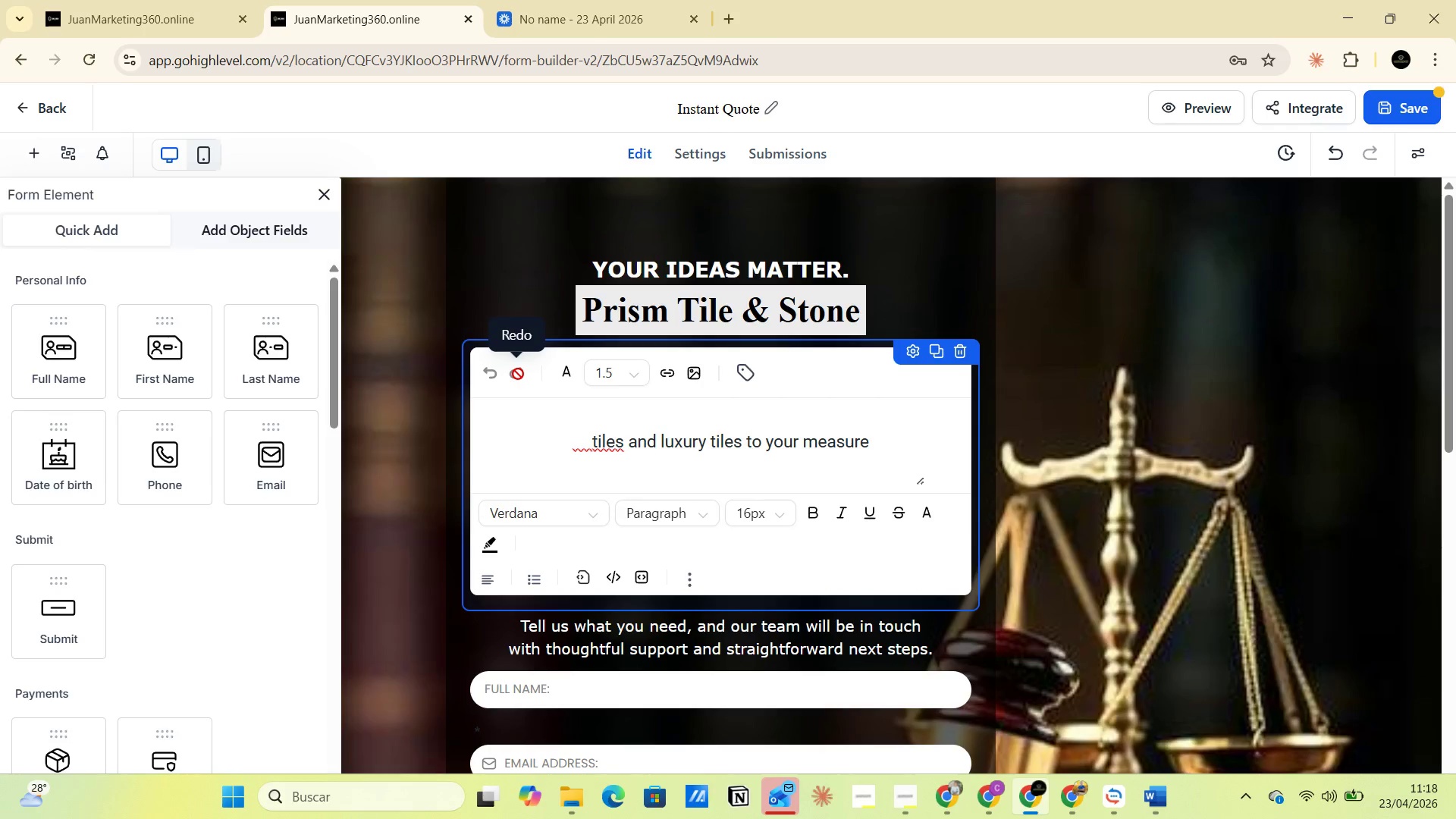 
triple_click([518, 374])
 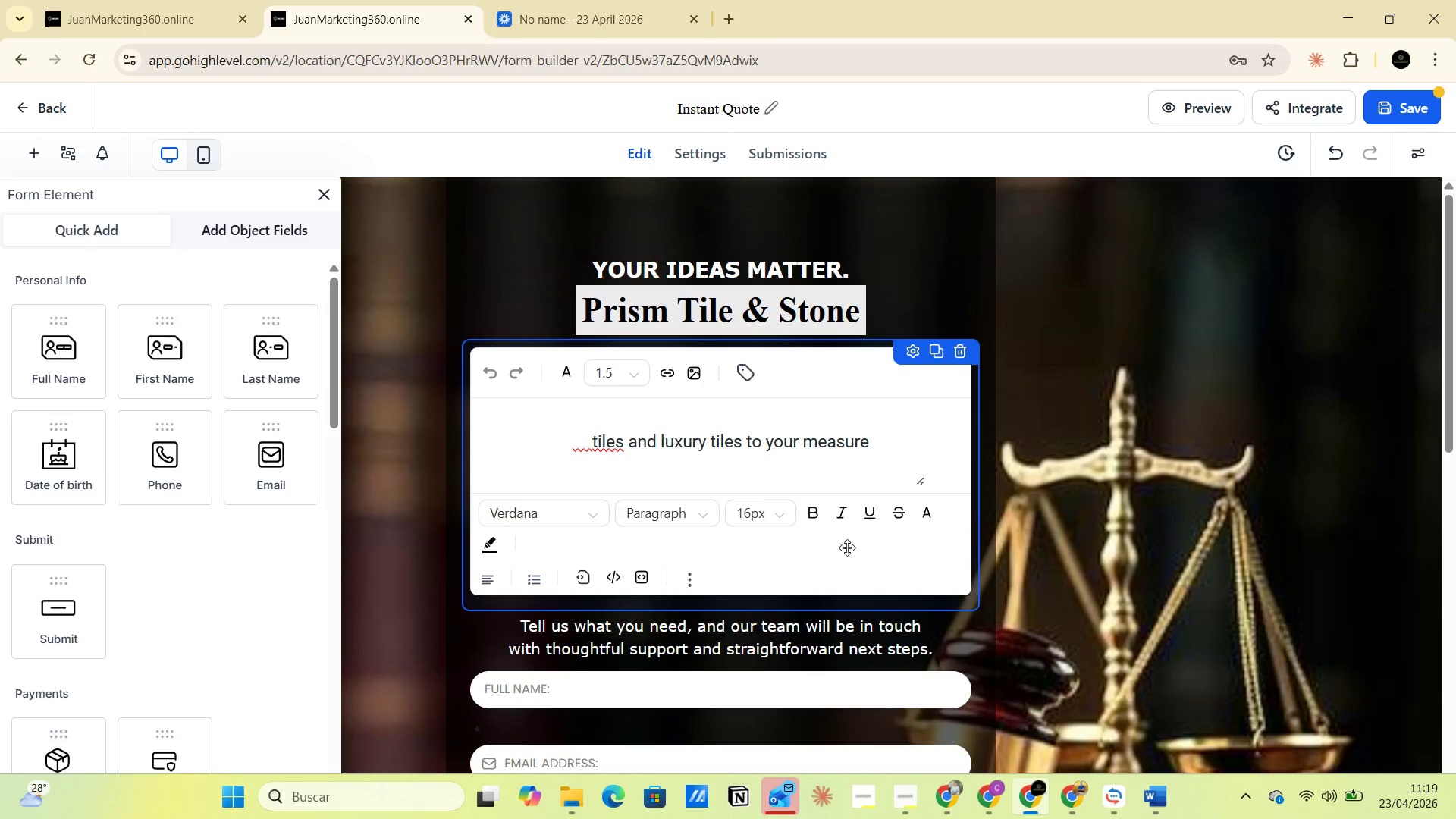 
mouse_move([515, 584])
 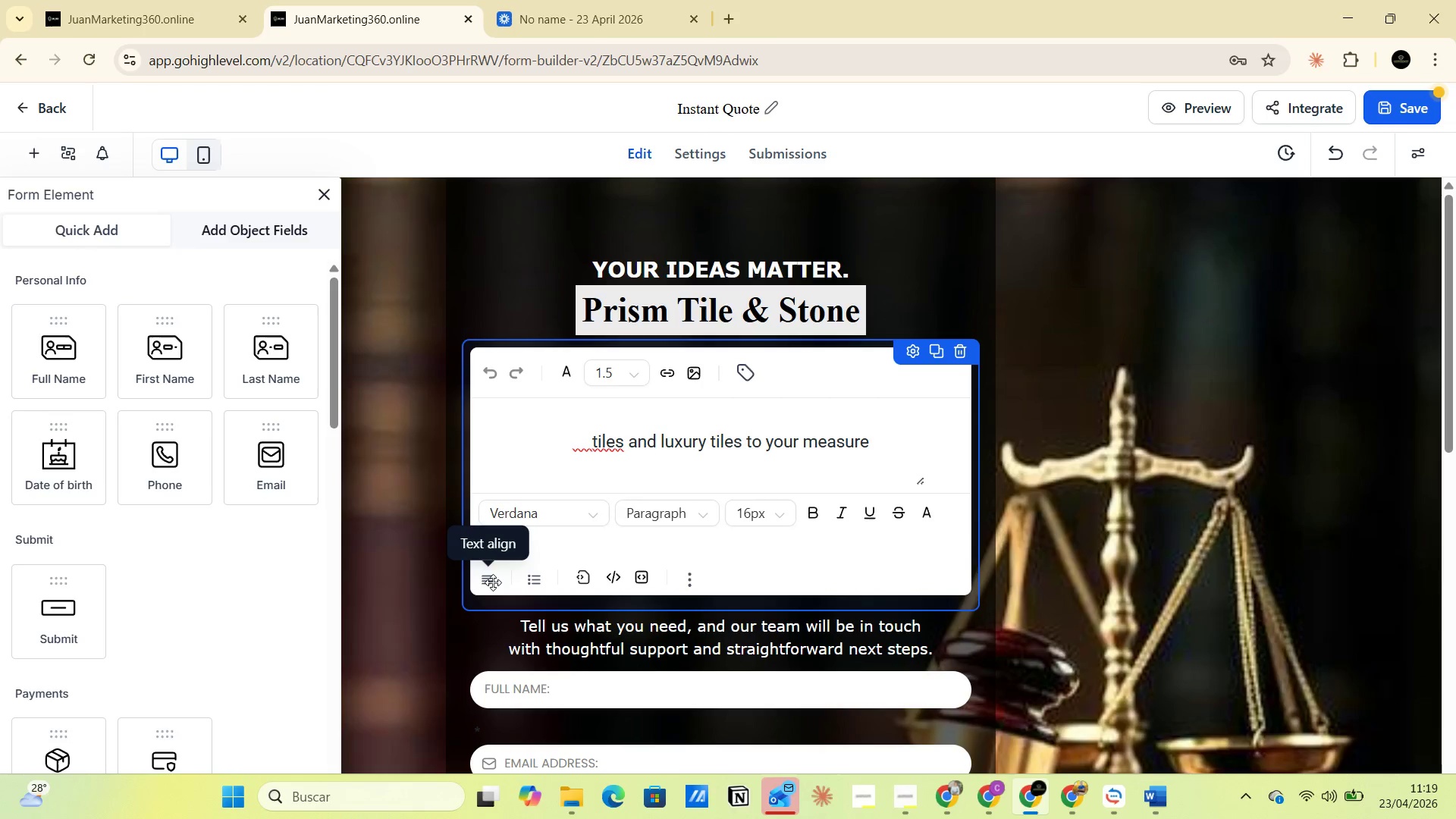 
left_click([493, 582])
 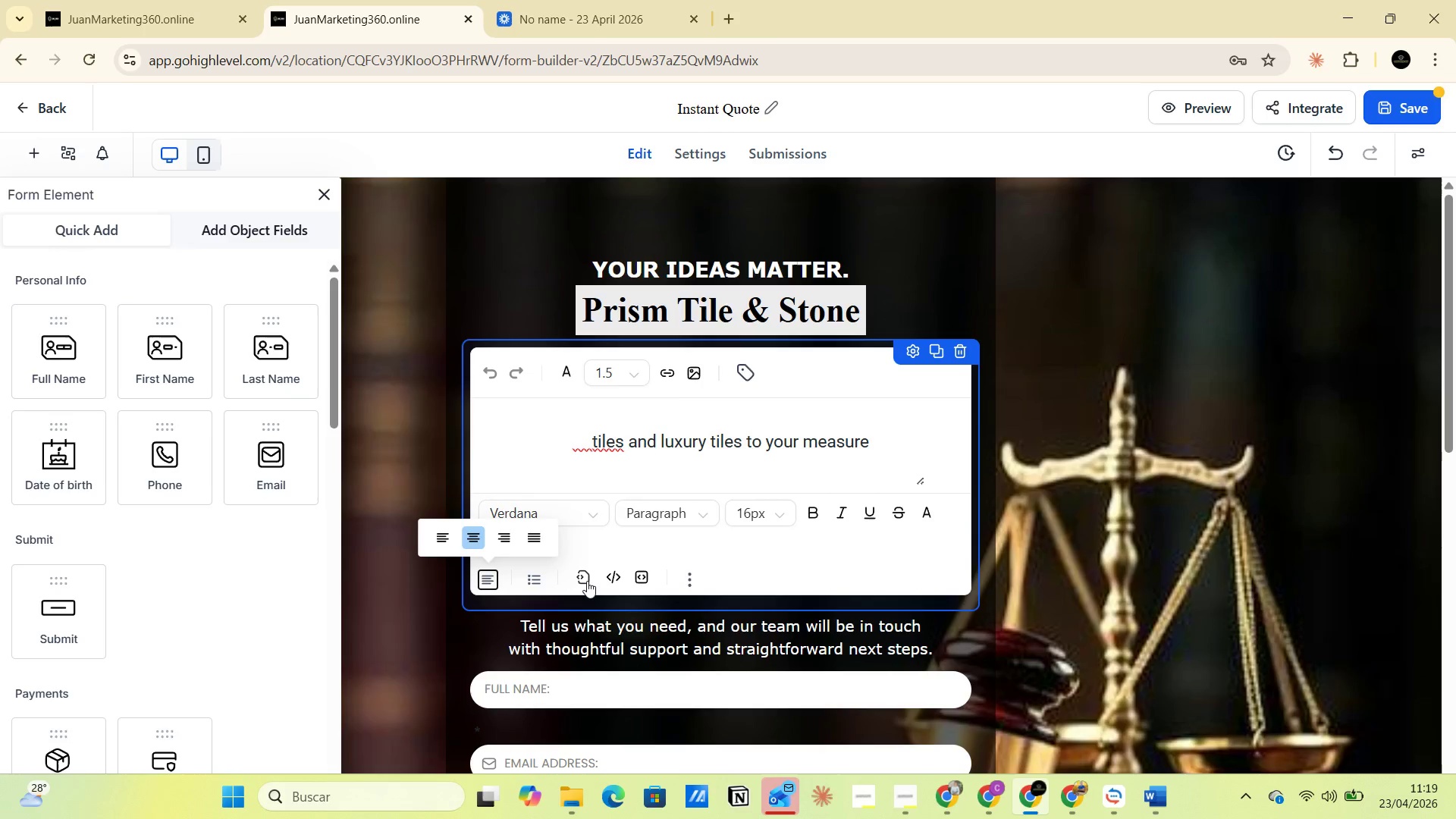 
left_click([585, 578])
 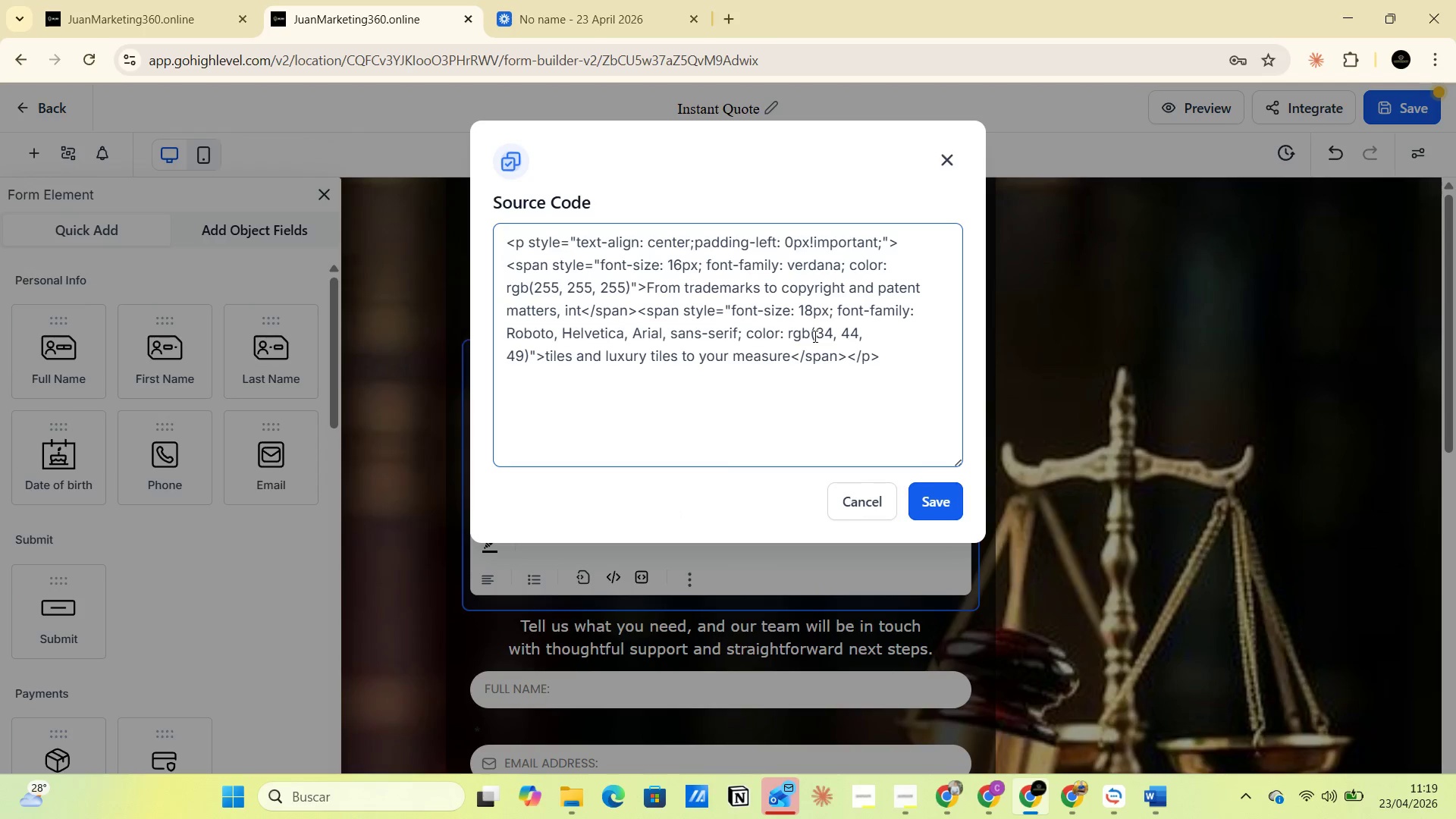 
wait(6.23)
 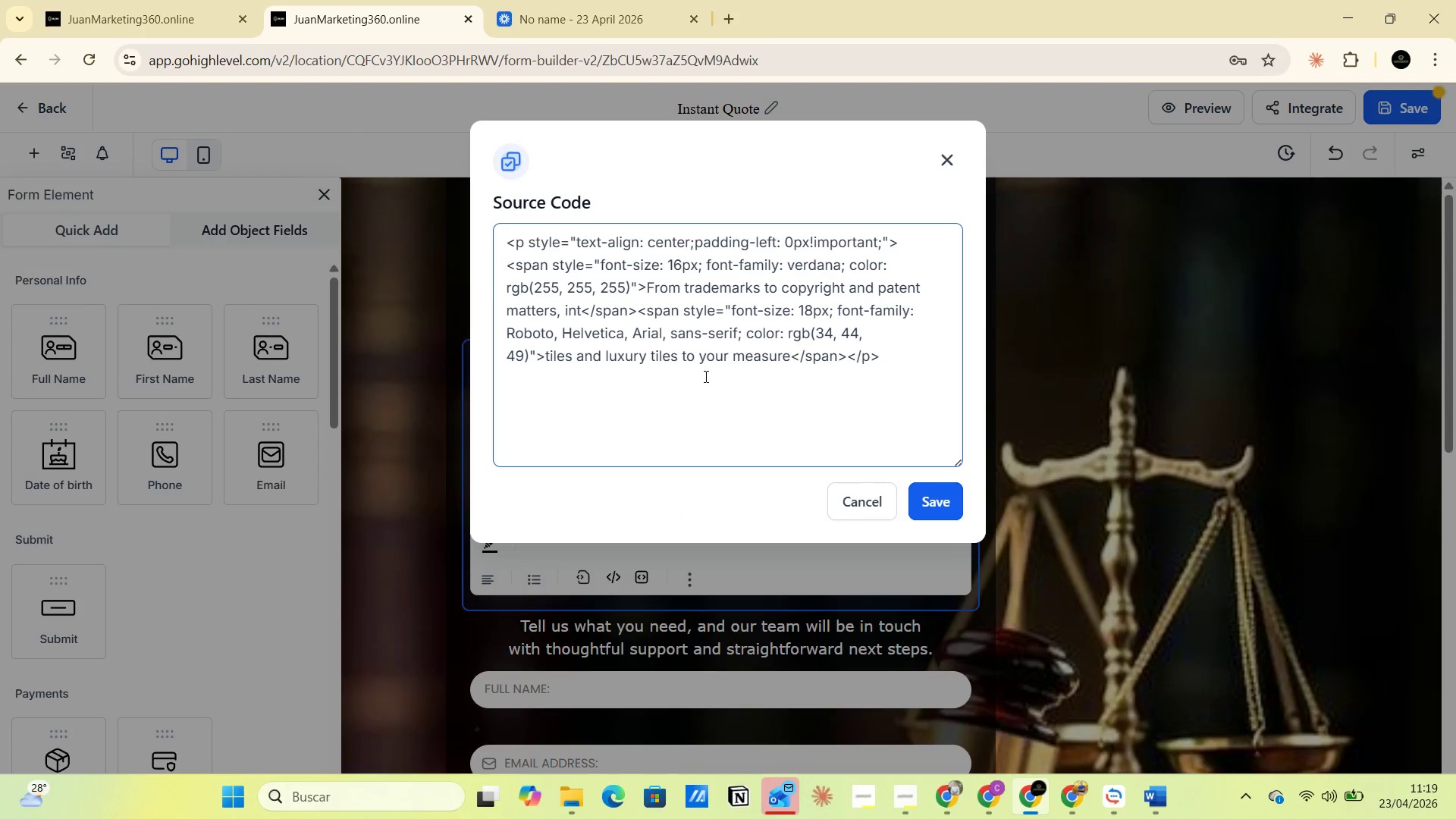 
left_click([590, 255])
 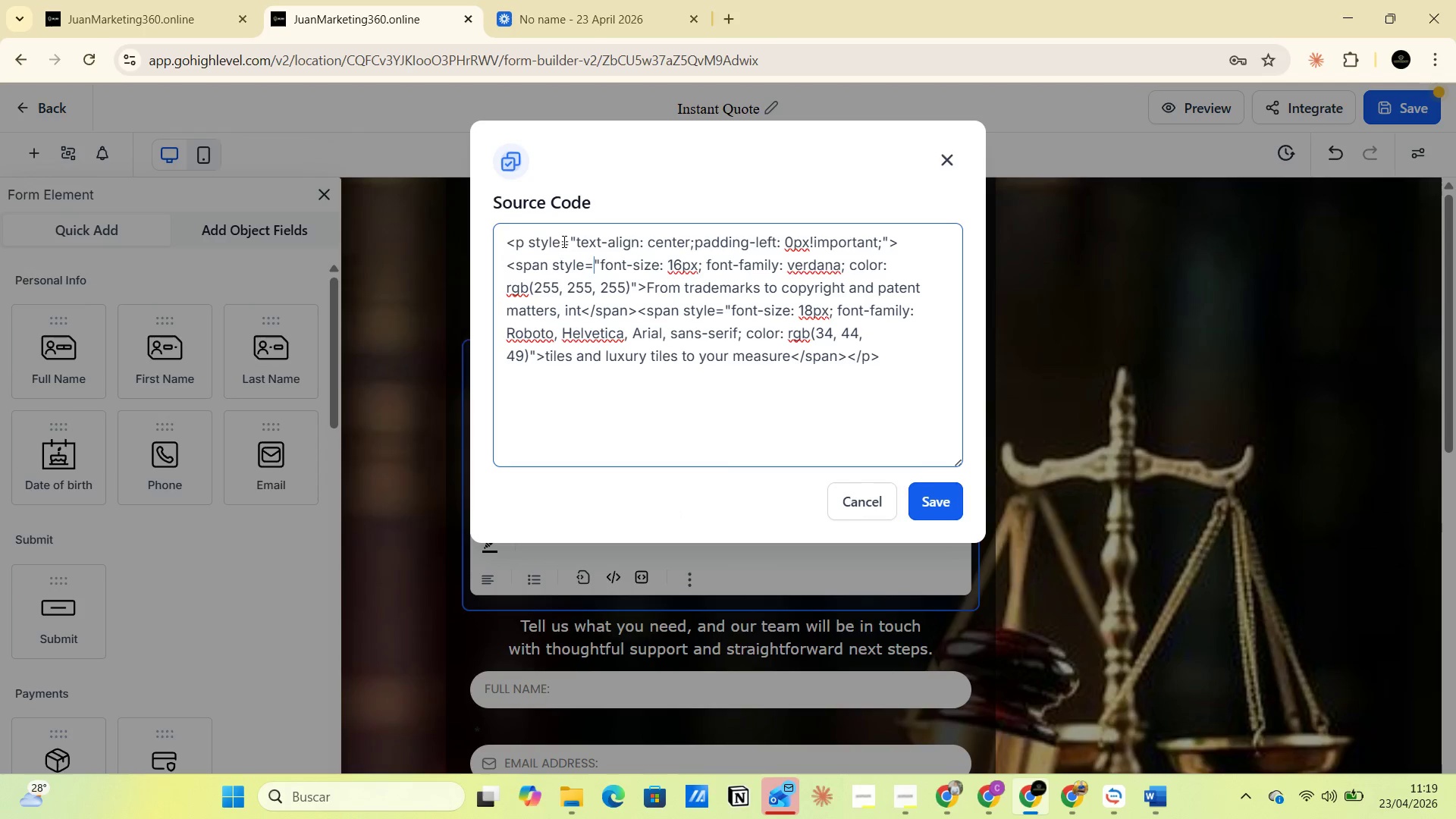 
left_click([561, 237])
 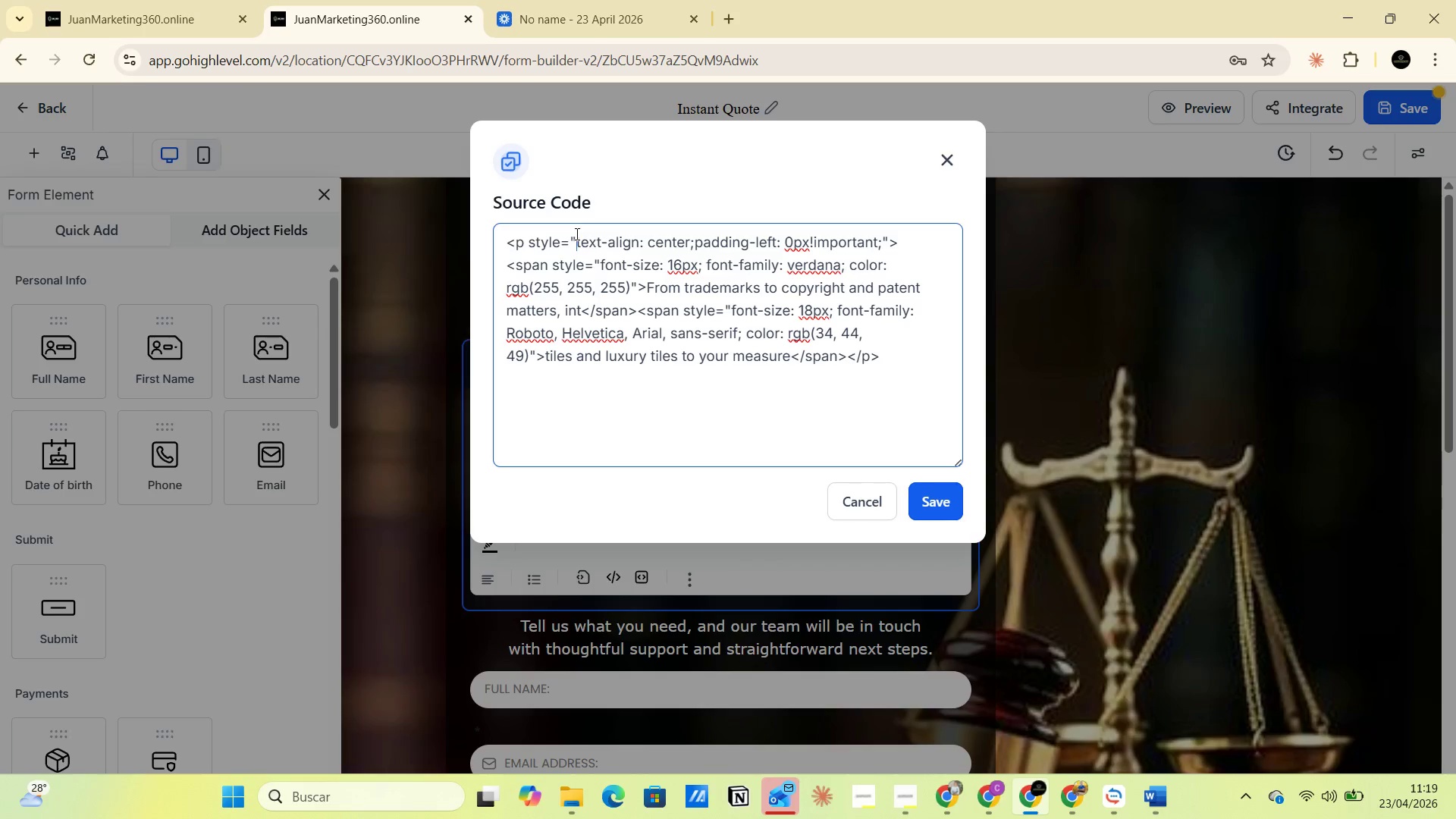 
left_click_drag(start_coordinate=[576, 234], to_coordinate=[876, 233])
 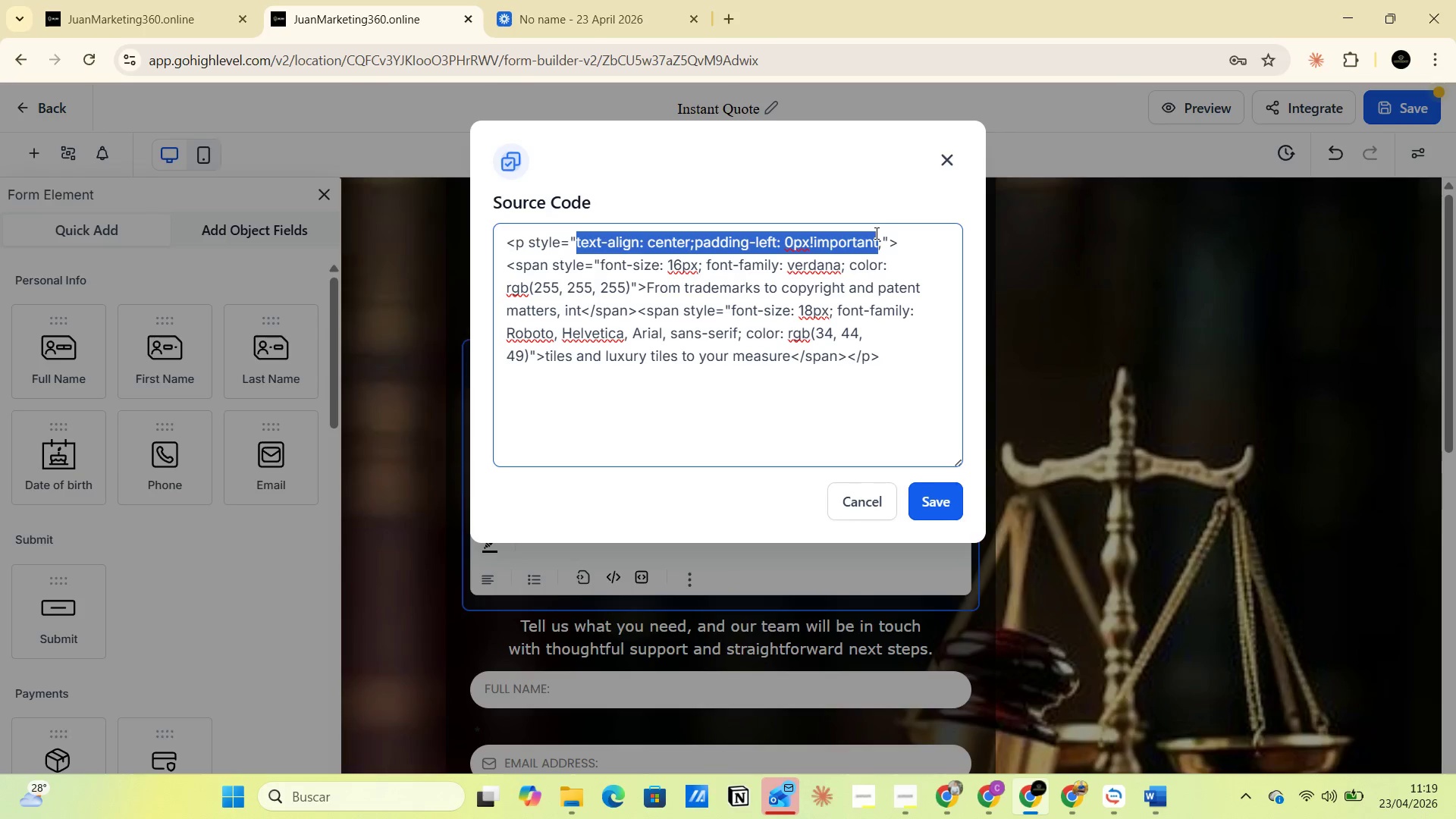 
key(Control+V)
 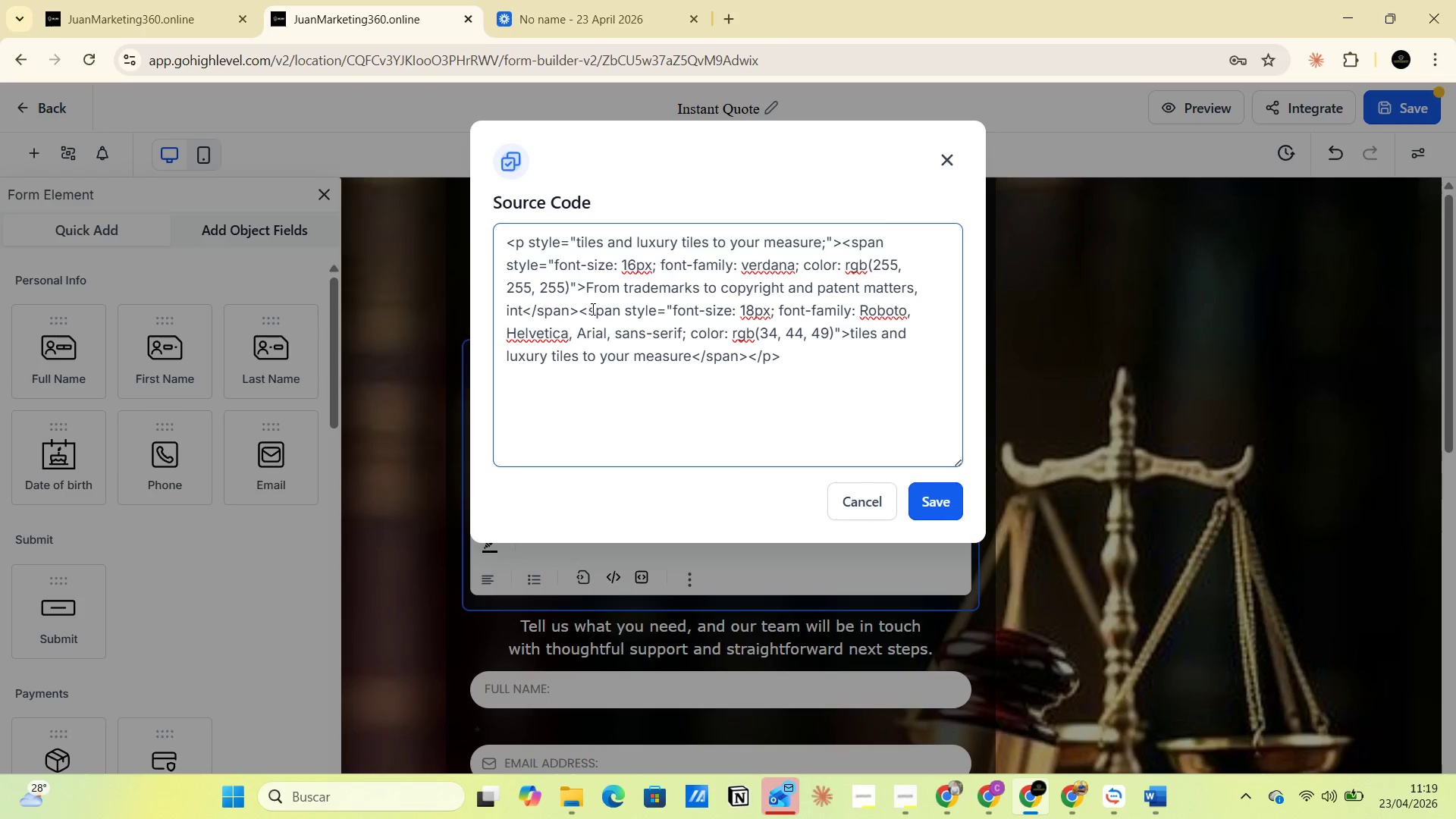 
wait(14.38)
 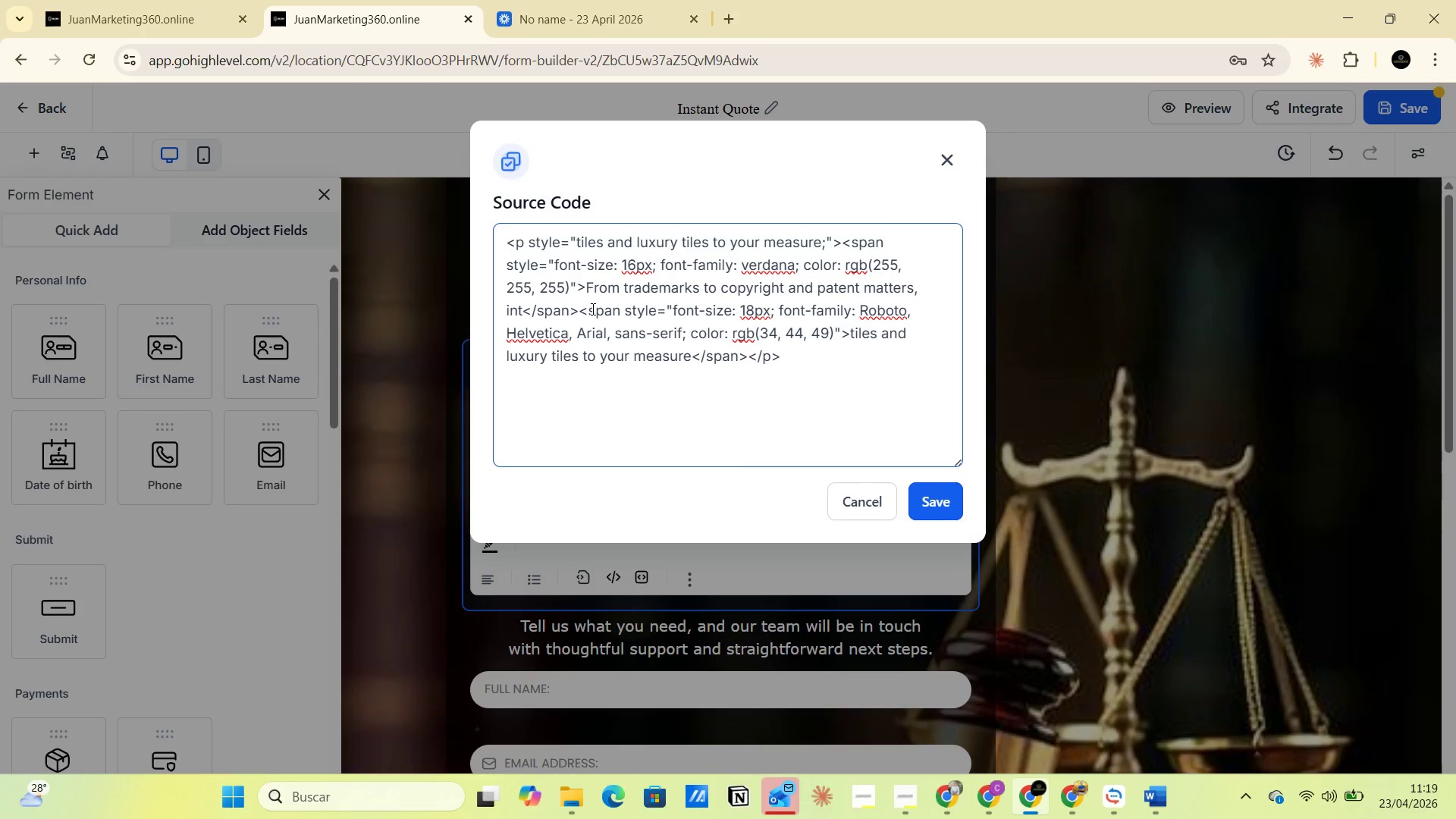 
left_click([944, 513])
 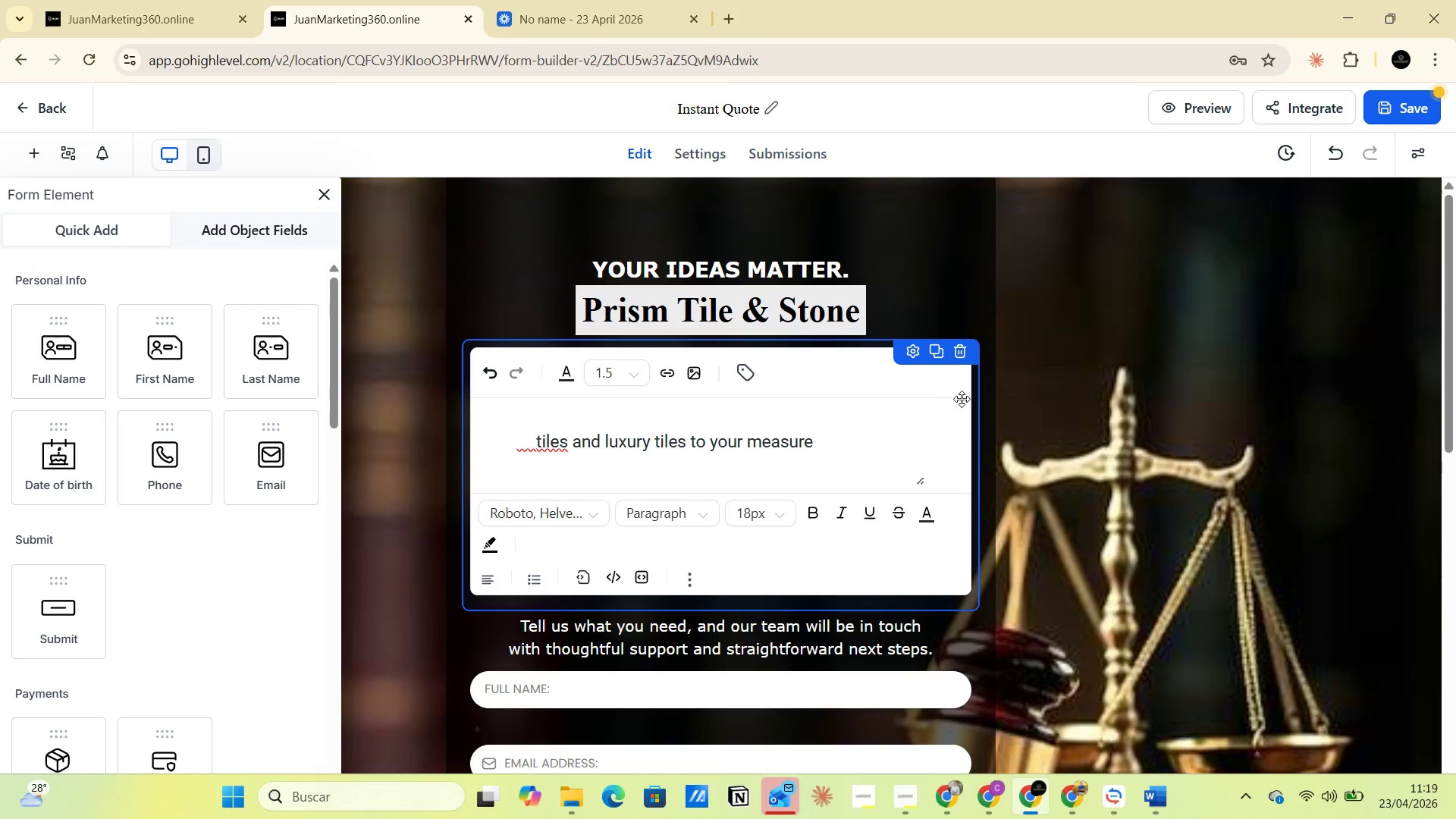 
left_click([1147, 351])
 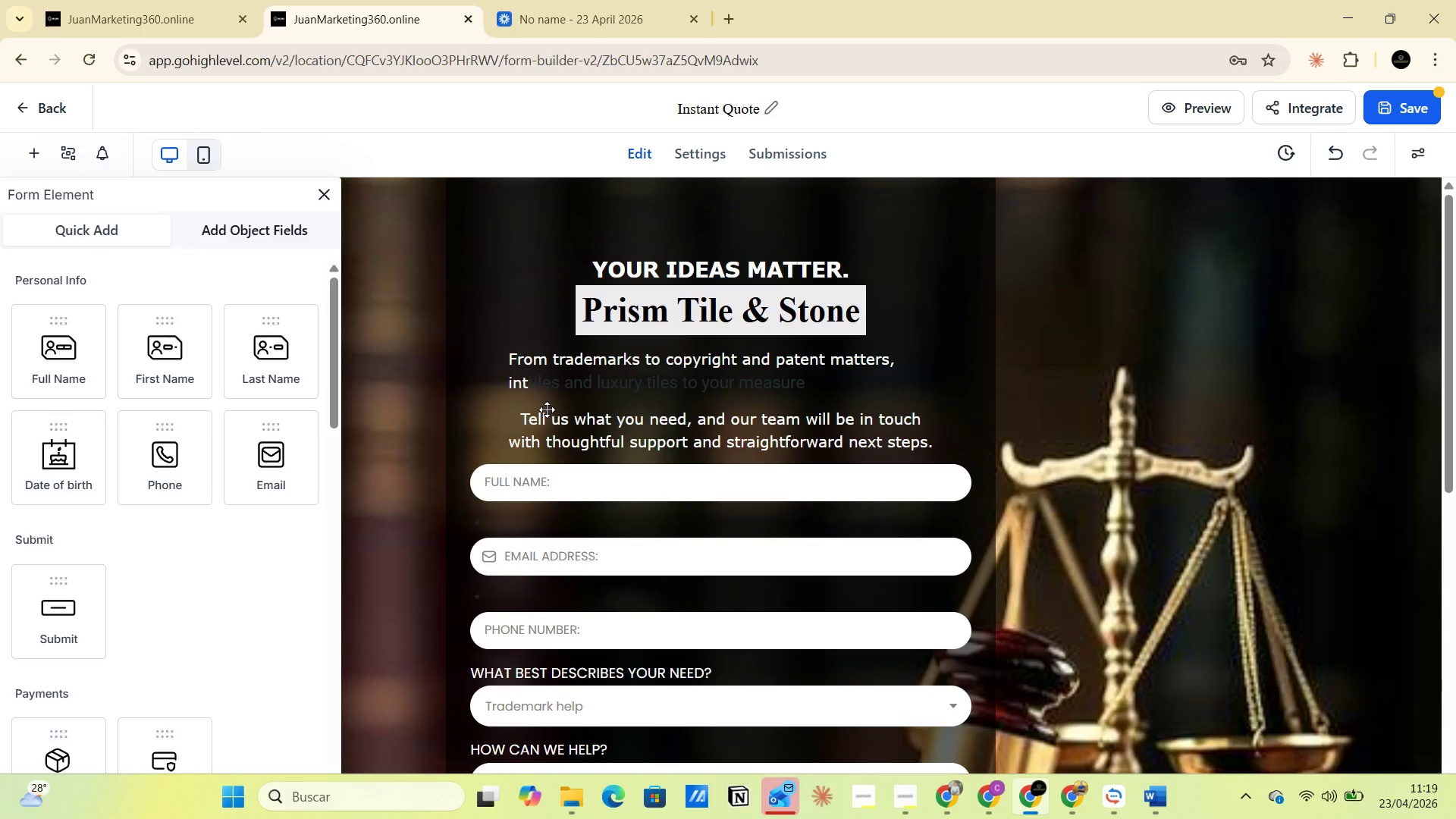 
left_click([558, 431])
 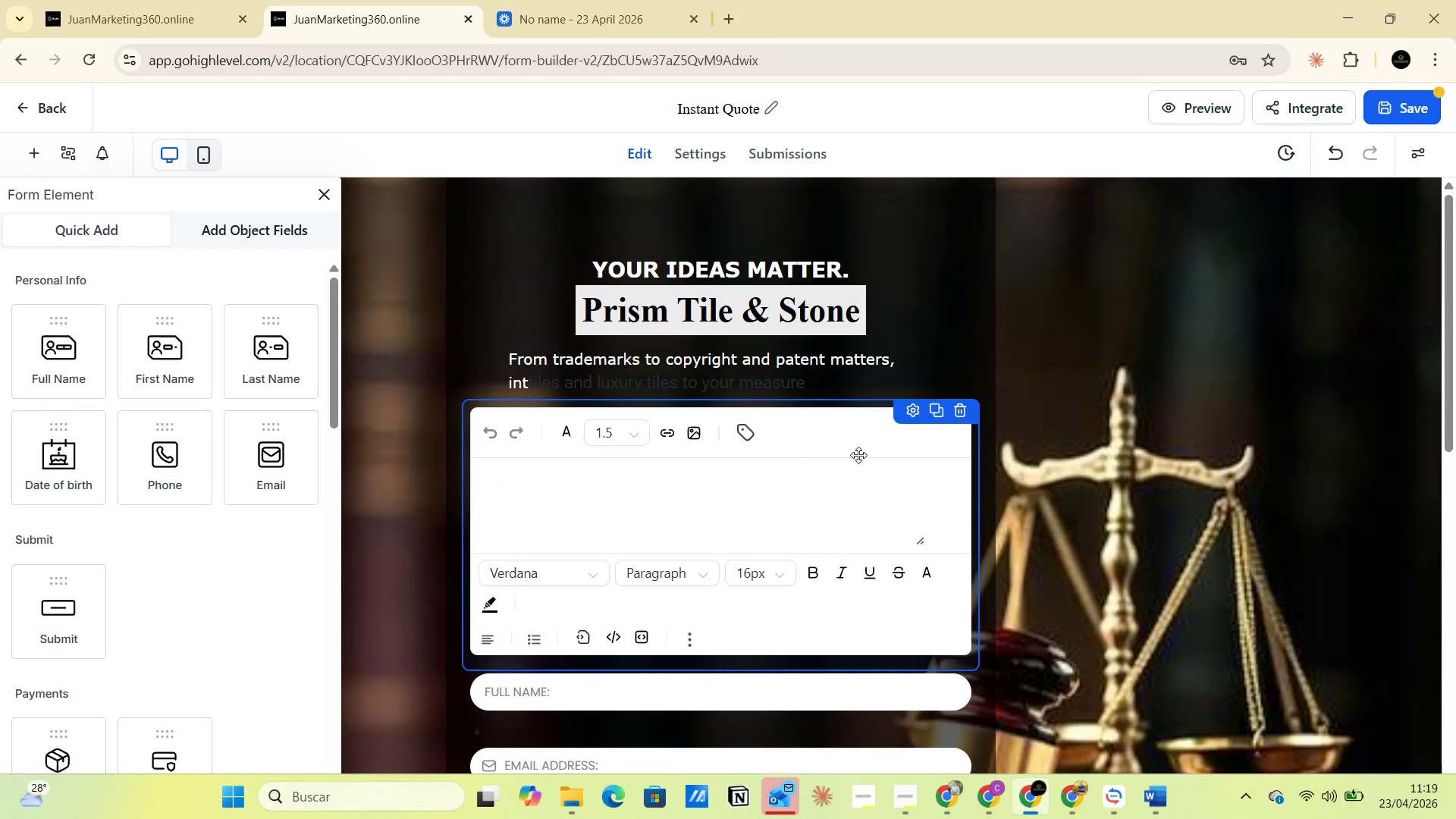 
left_click([1347, 339])
 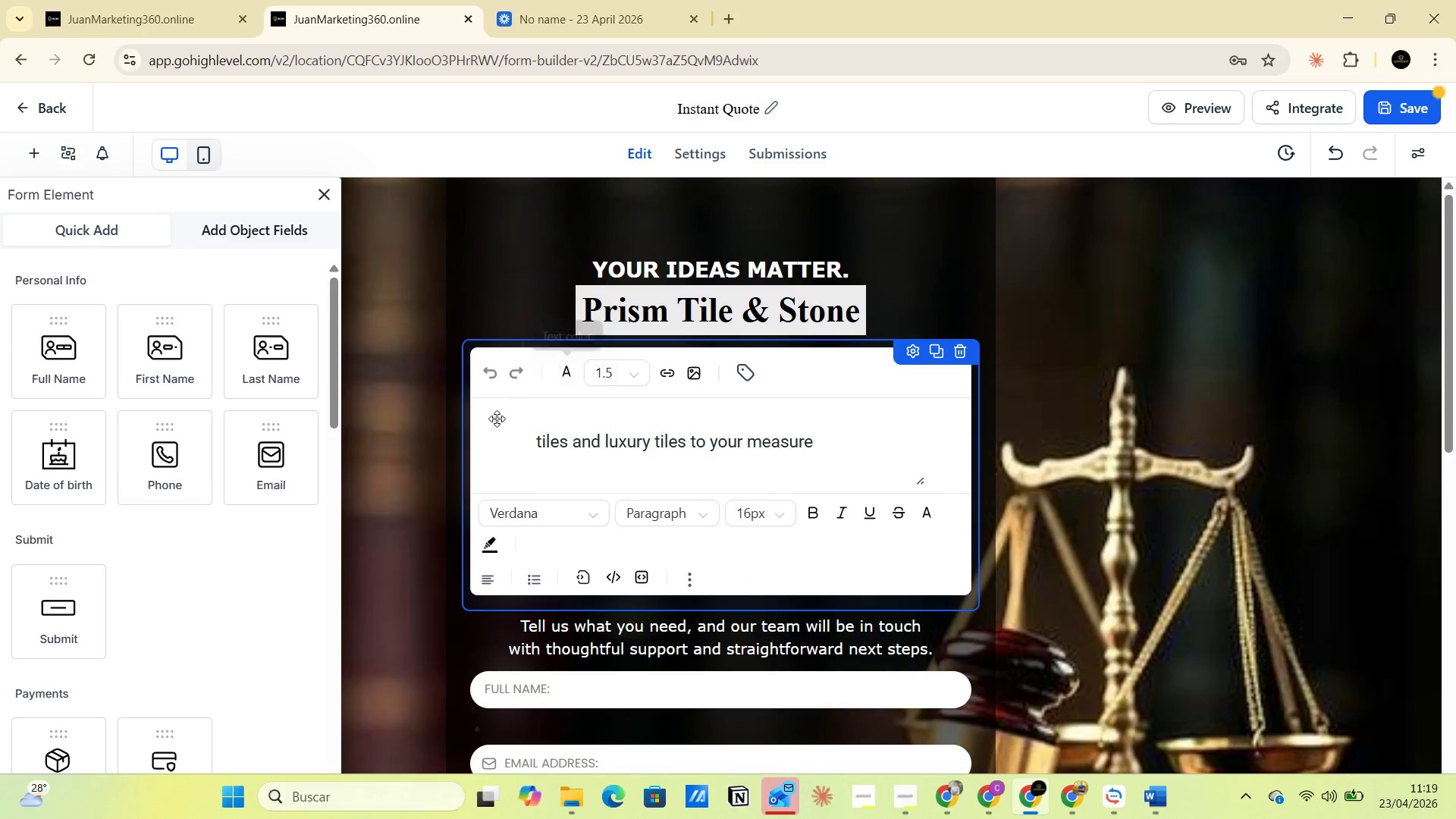 
left_click([514, 411])
 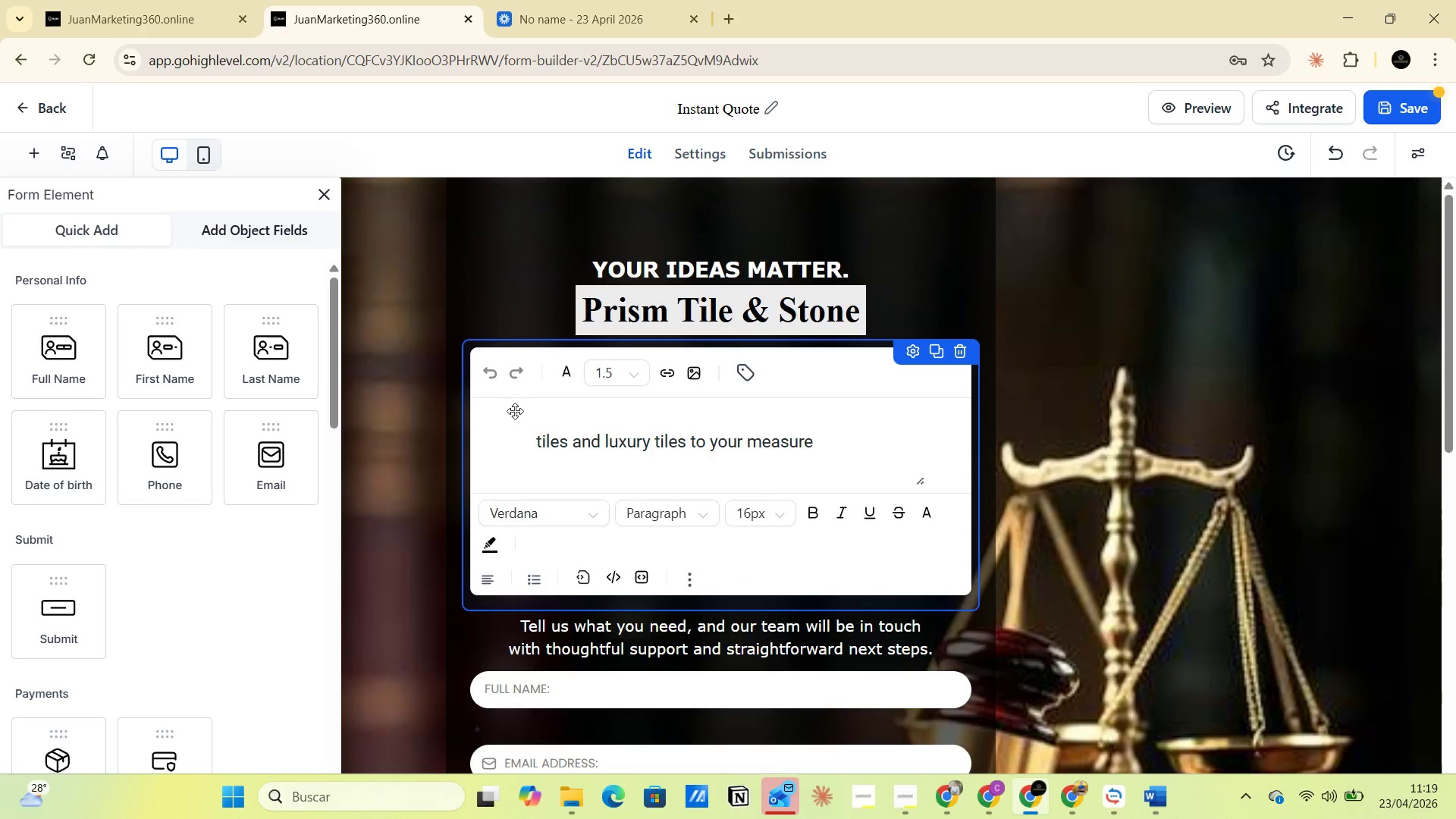 
triple_click([515, 411])
 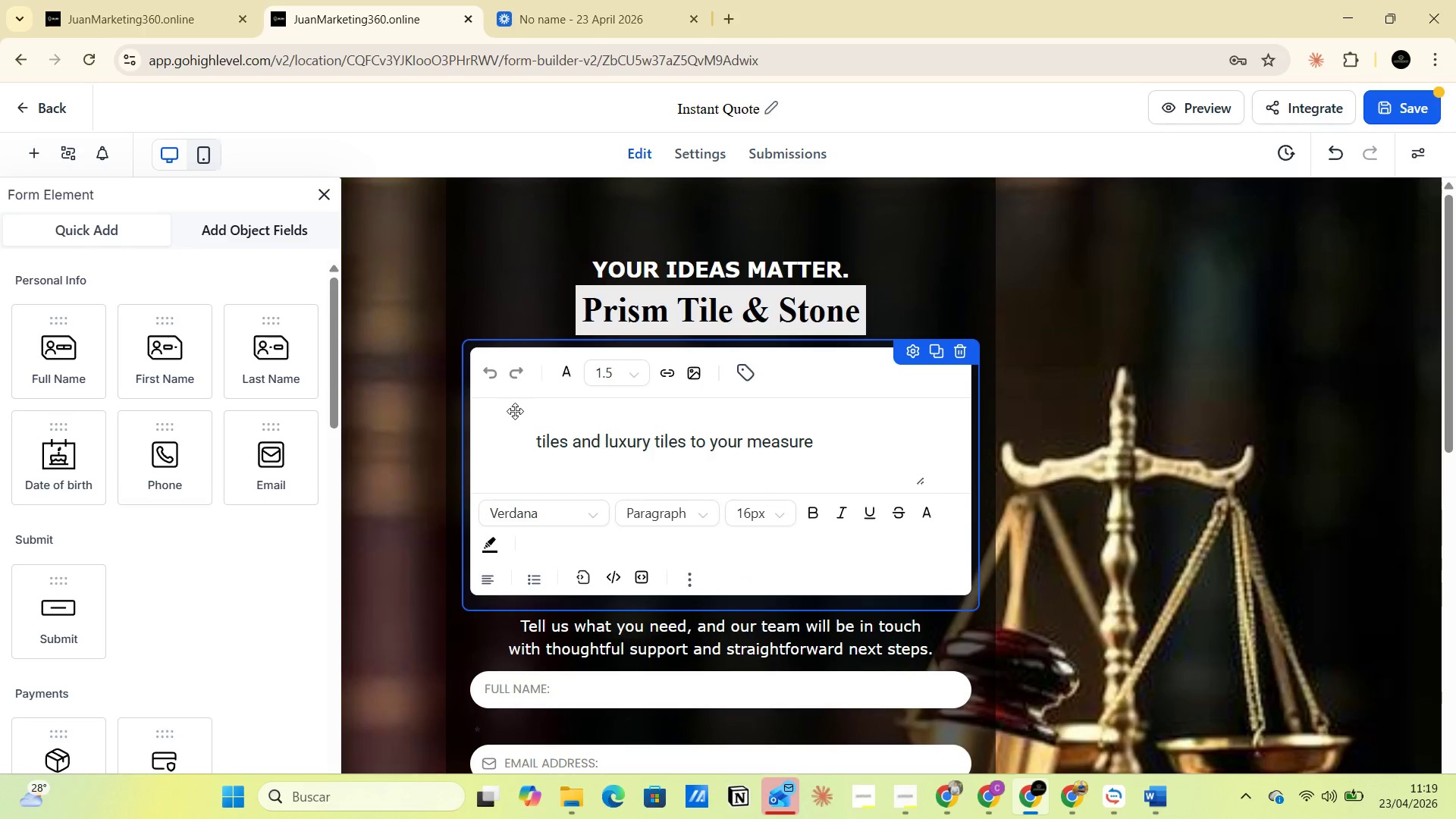 
triple_click([515, 411])
 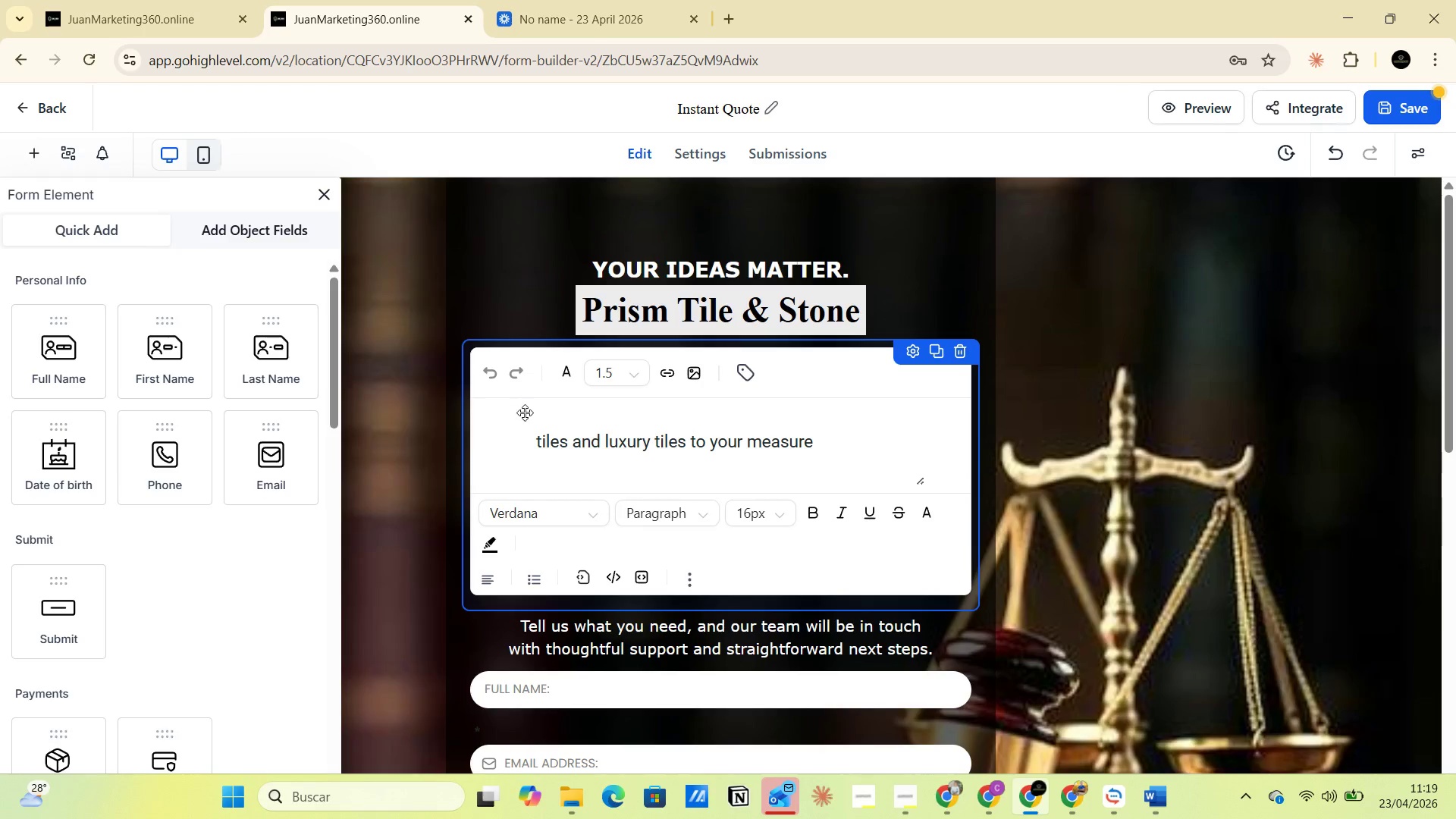 
left_click_drag(start_coordinate=[528, 413], to_coordinate=[532, 413])
 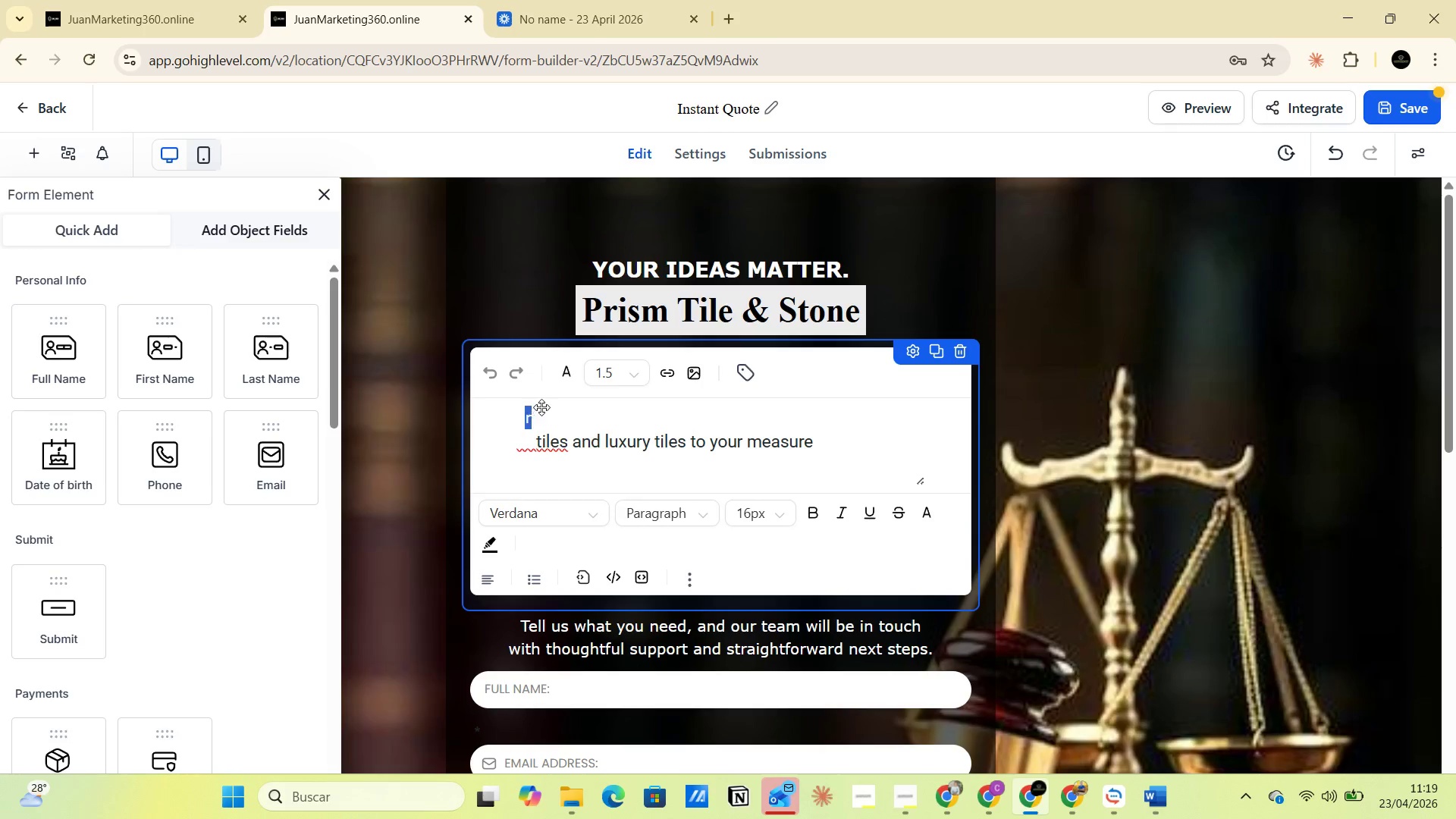 
double_click([541, 407])
 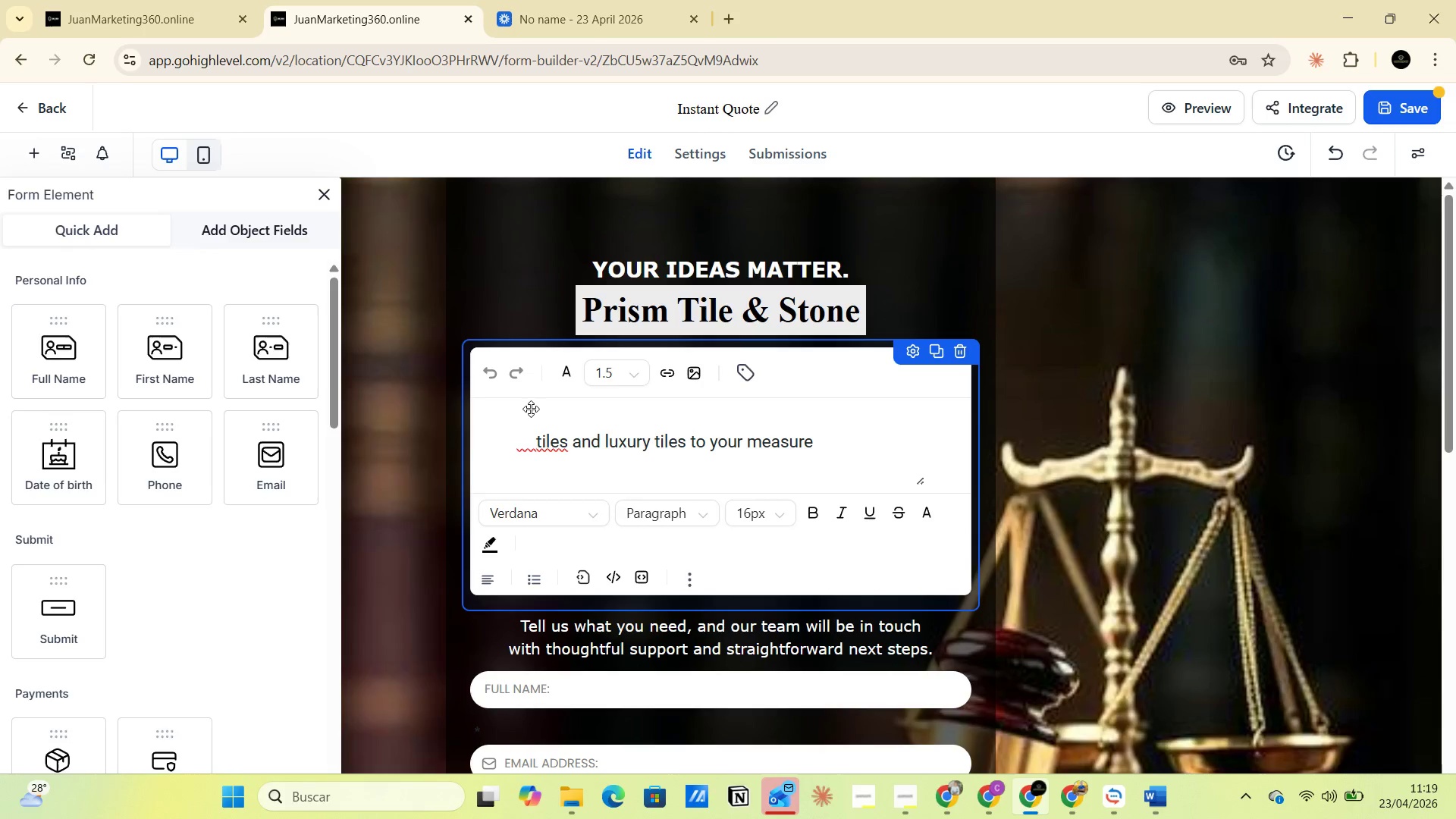 
left_click([531, 409])
 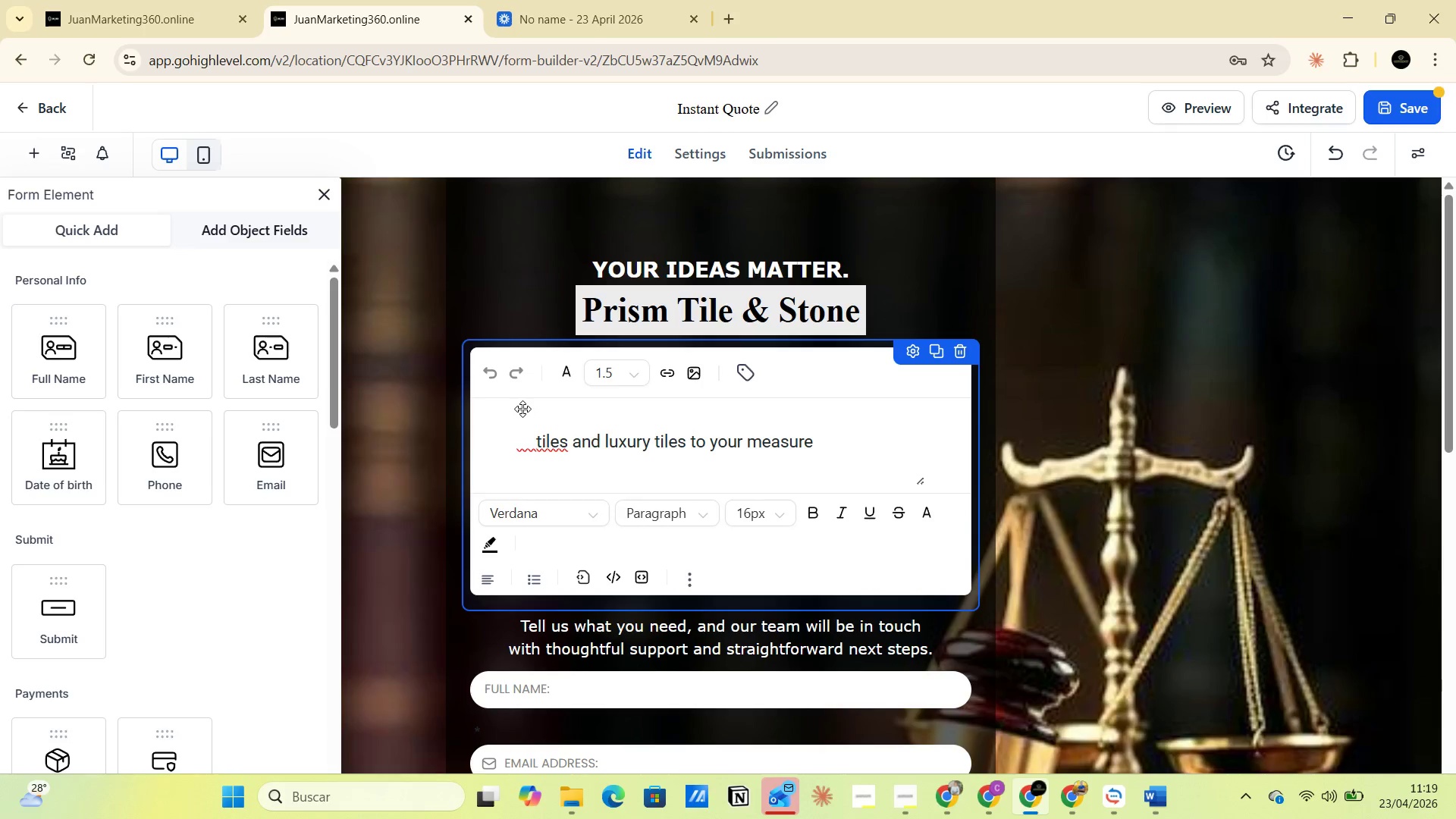 
double_click([522, 409])
 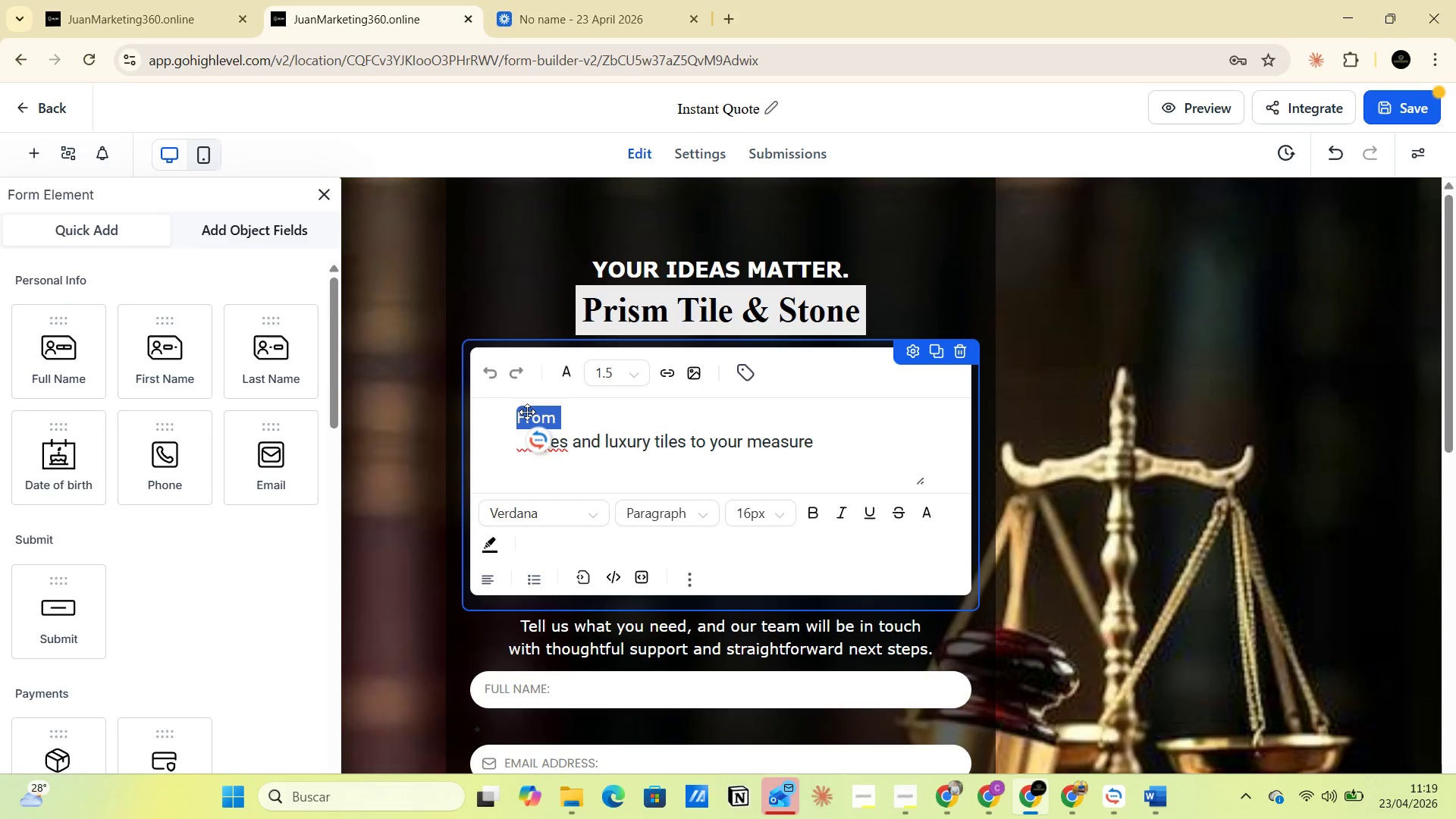 
left_click([527, 412])
 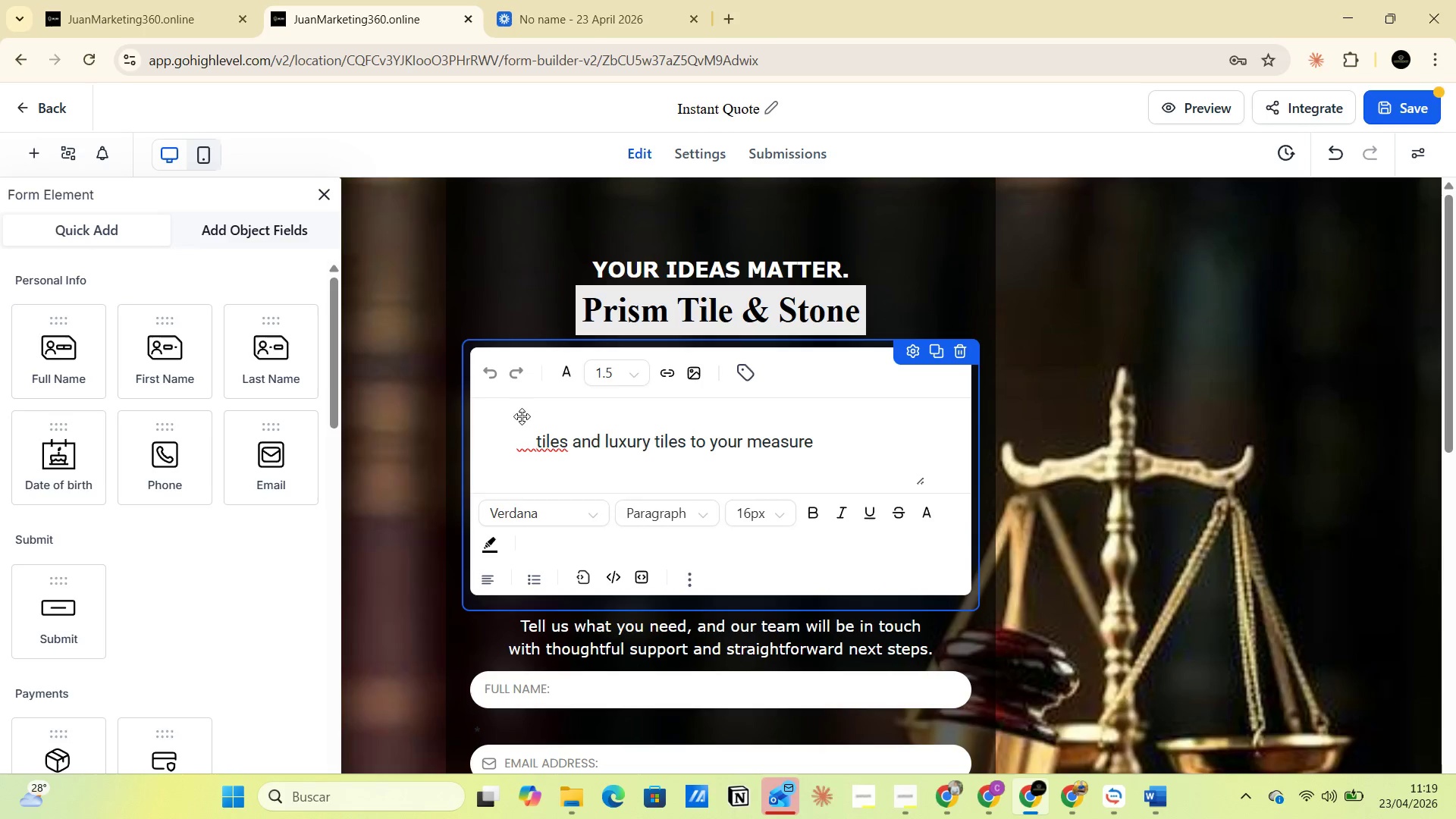 
left_click([522, 416])
 